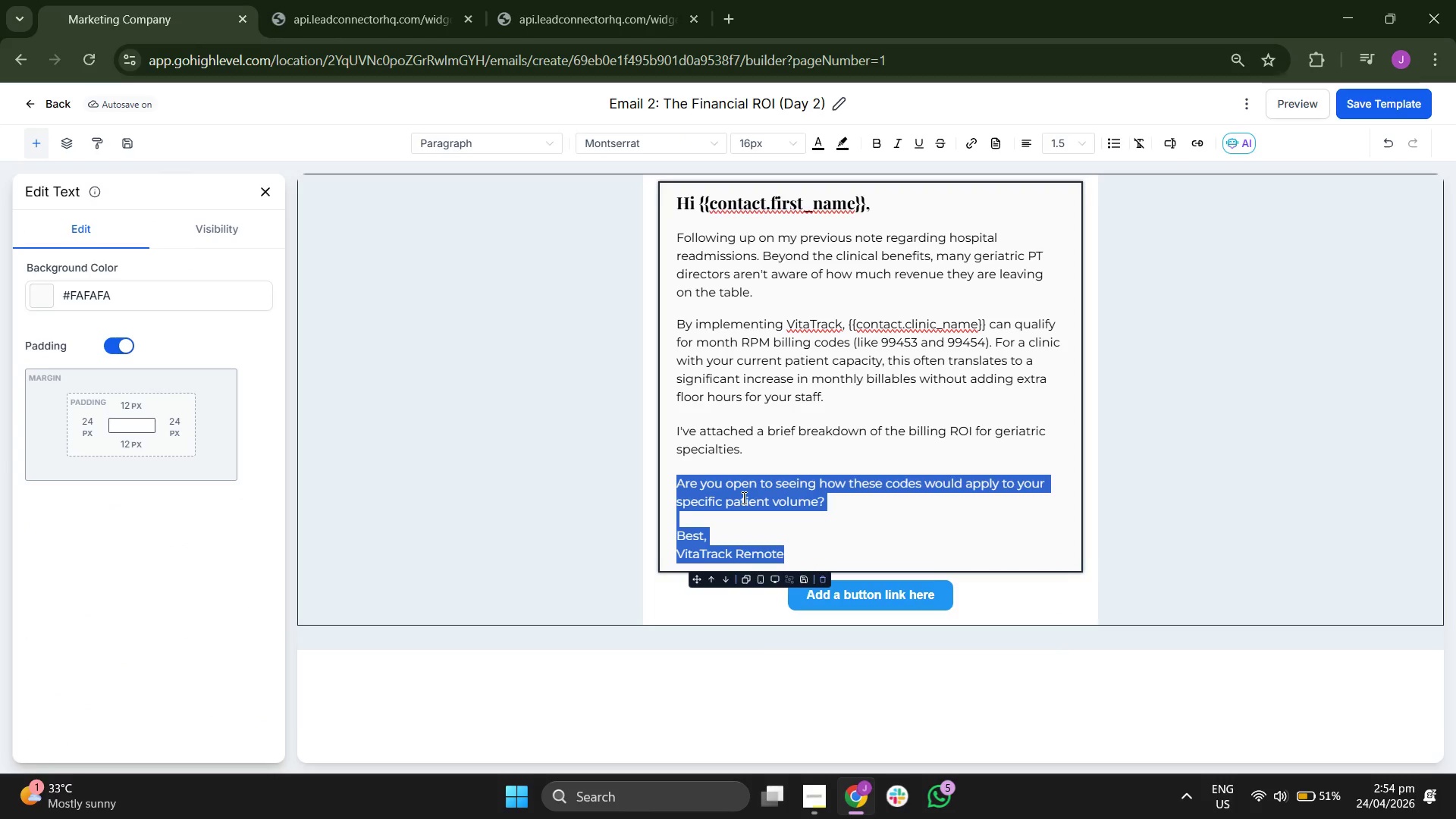 
key(Backspace)
 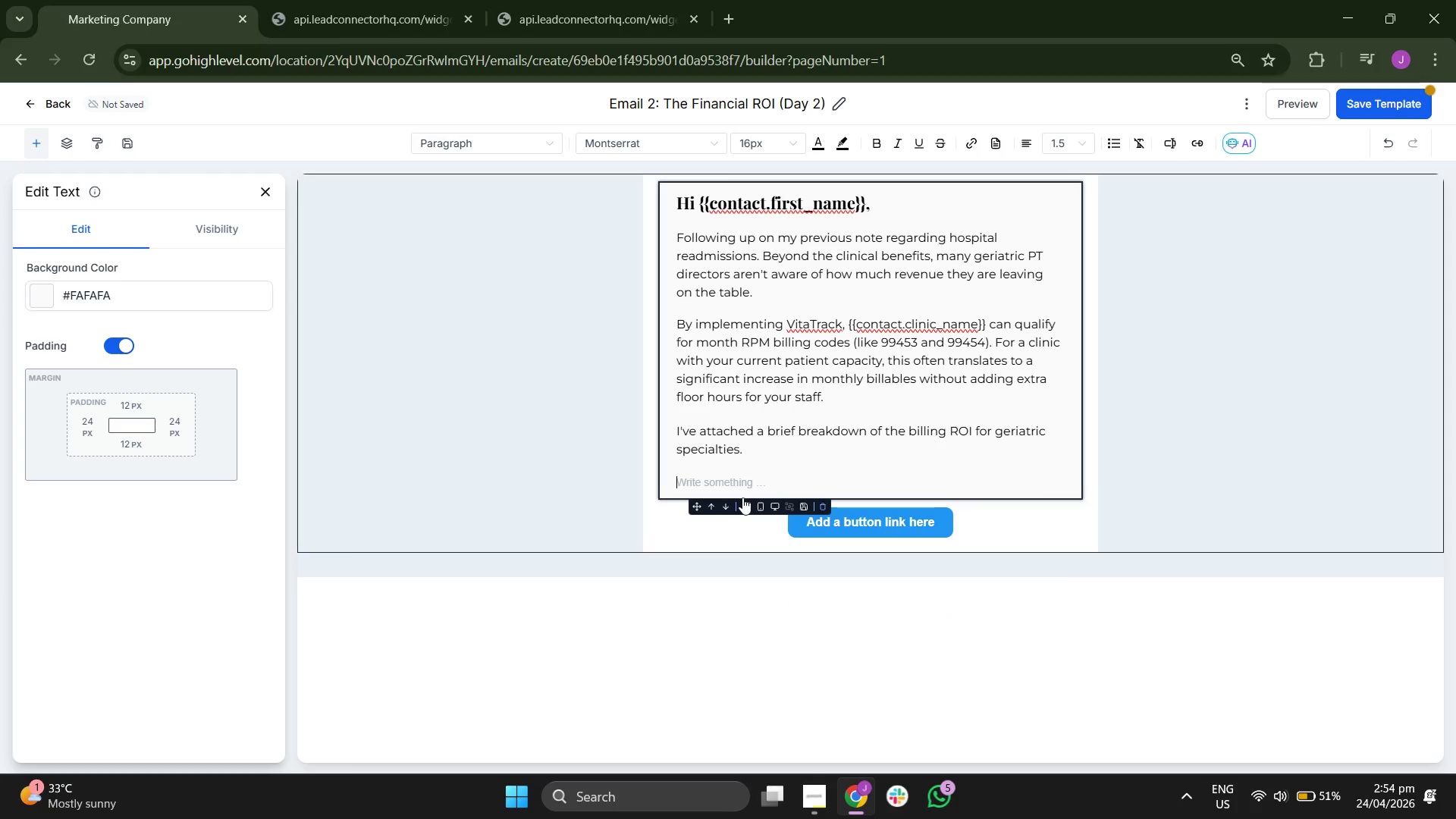 
key(Backspace)
 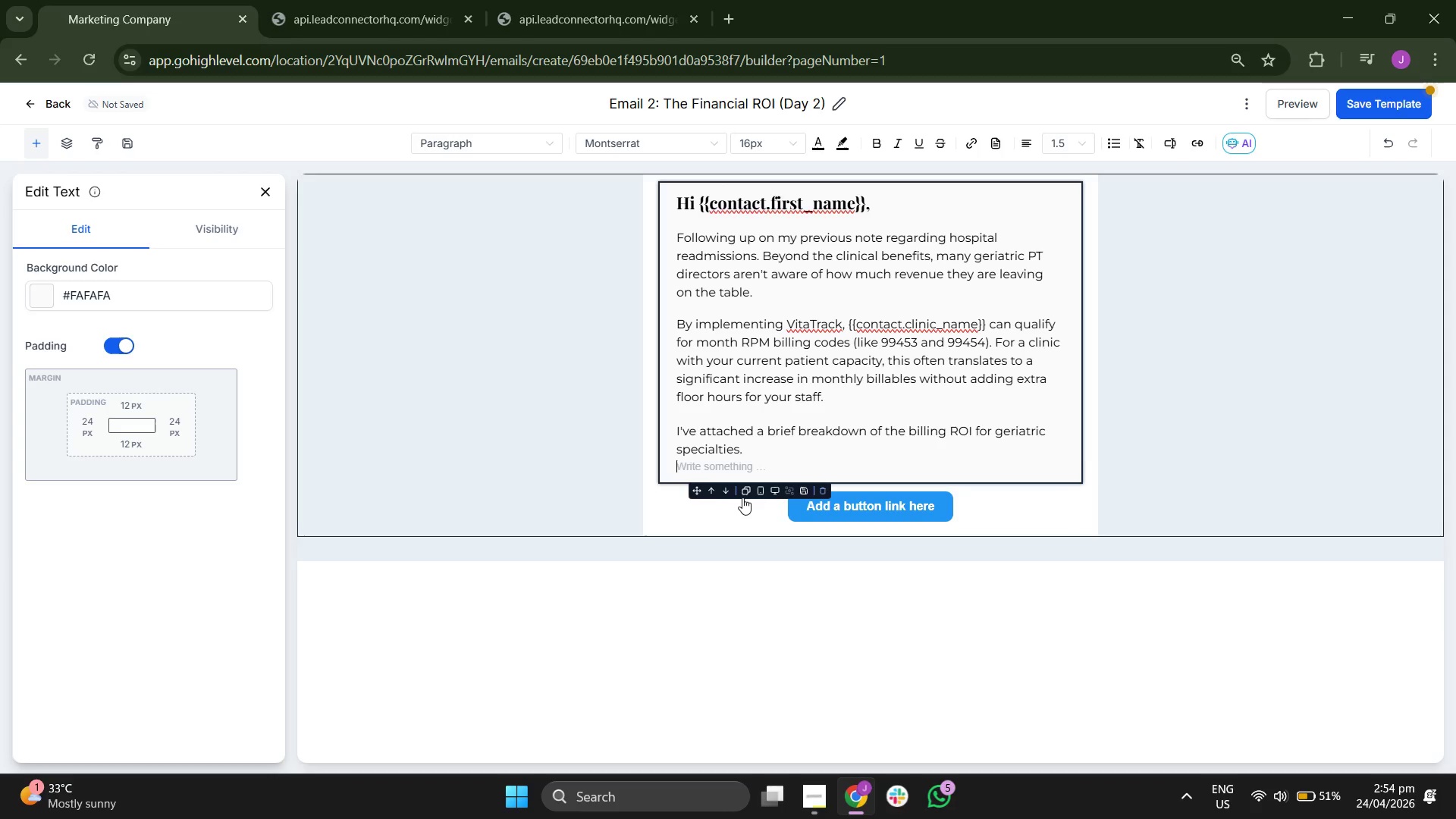 
key(Backspace)
 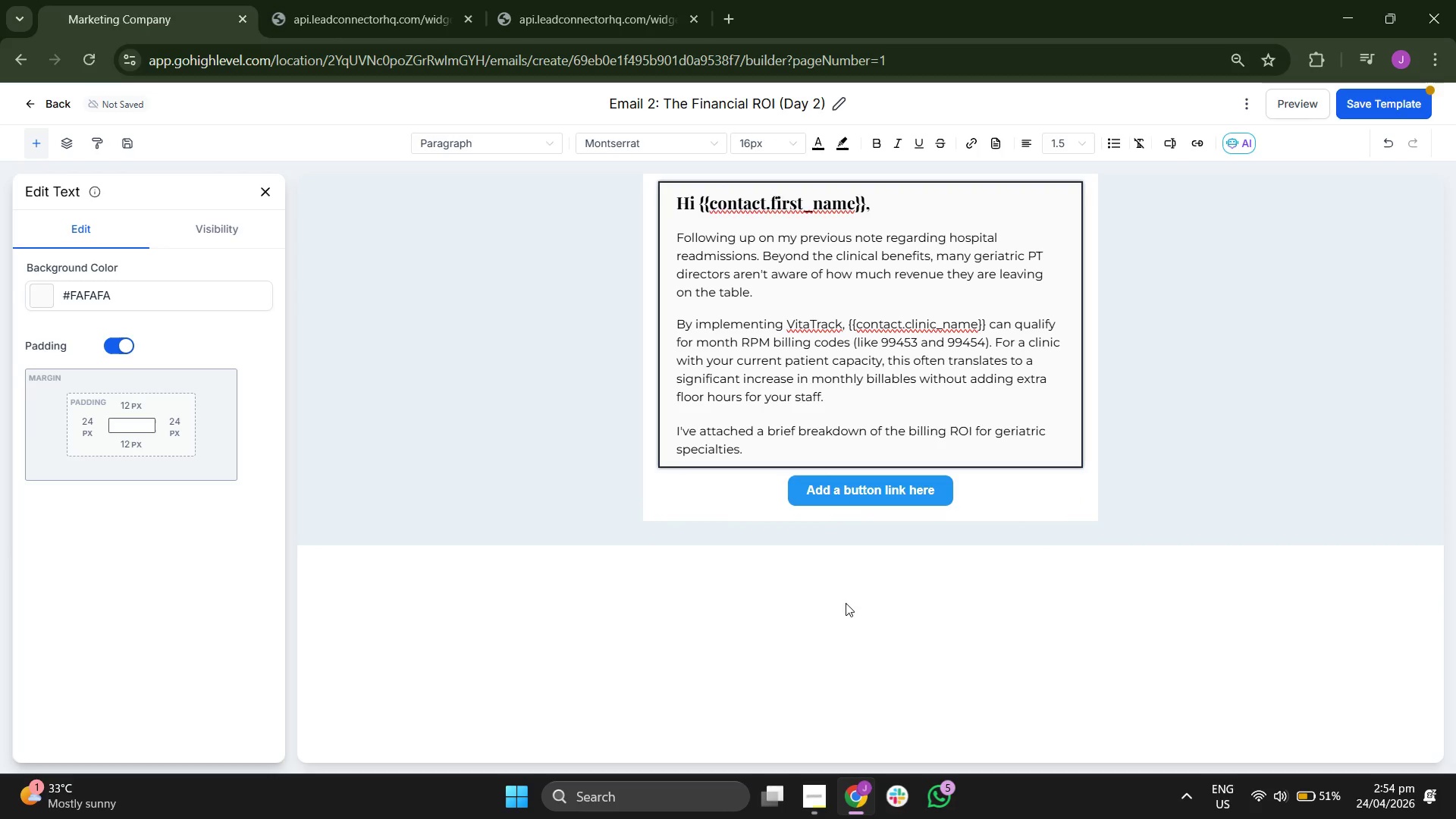 
double_click([906, 375])
 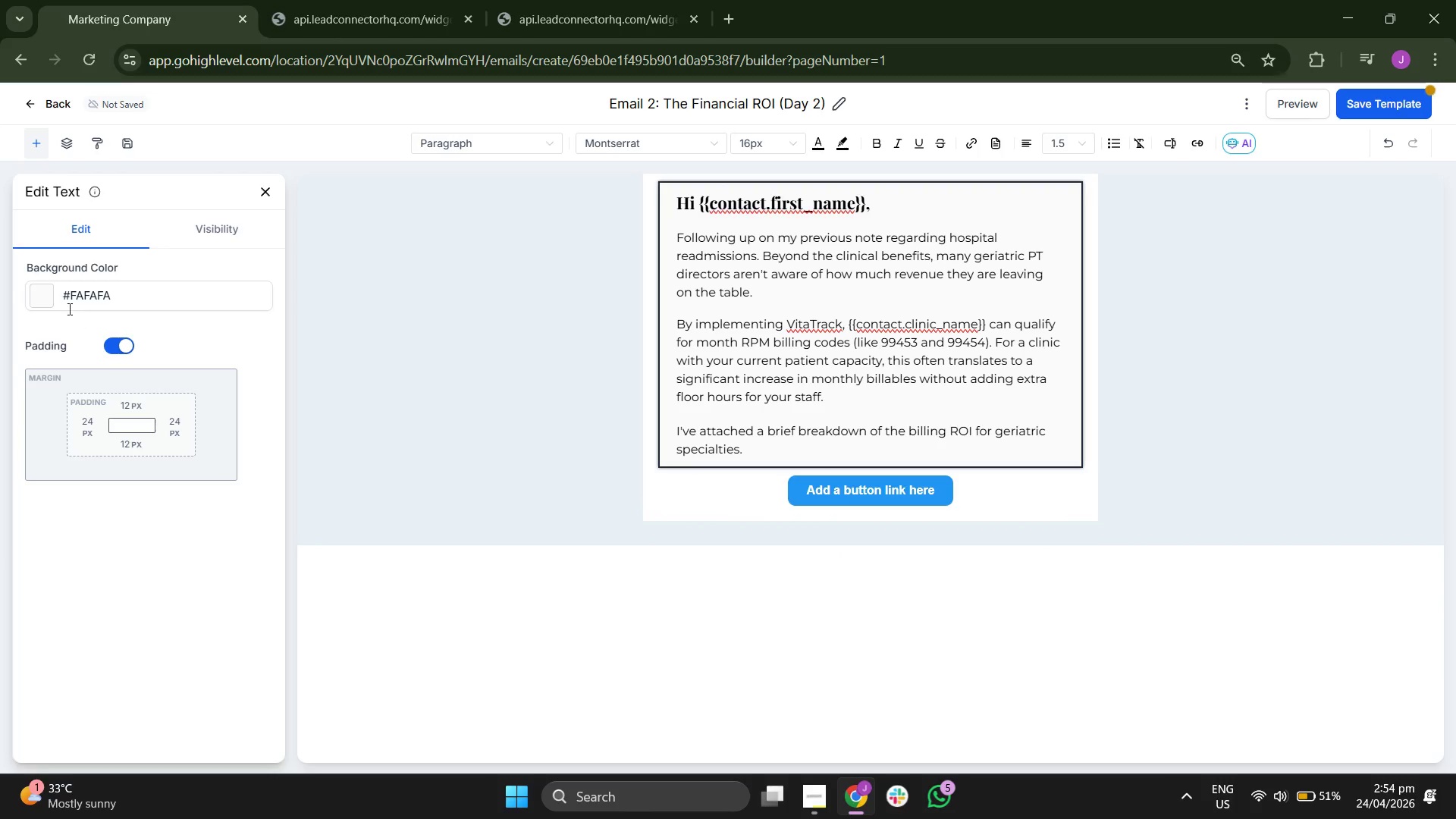 
left_click([43, 297])
 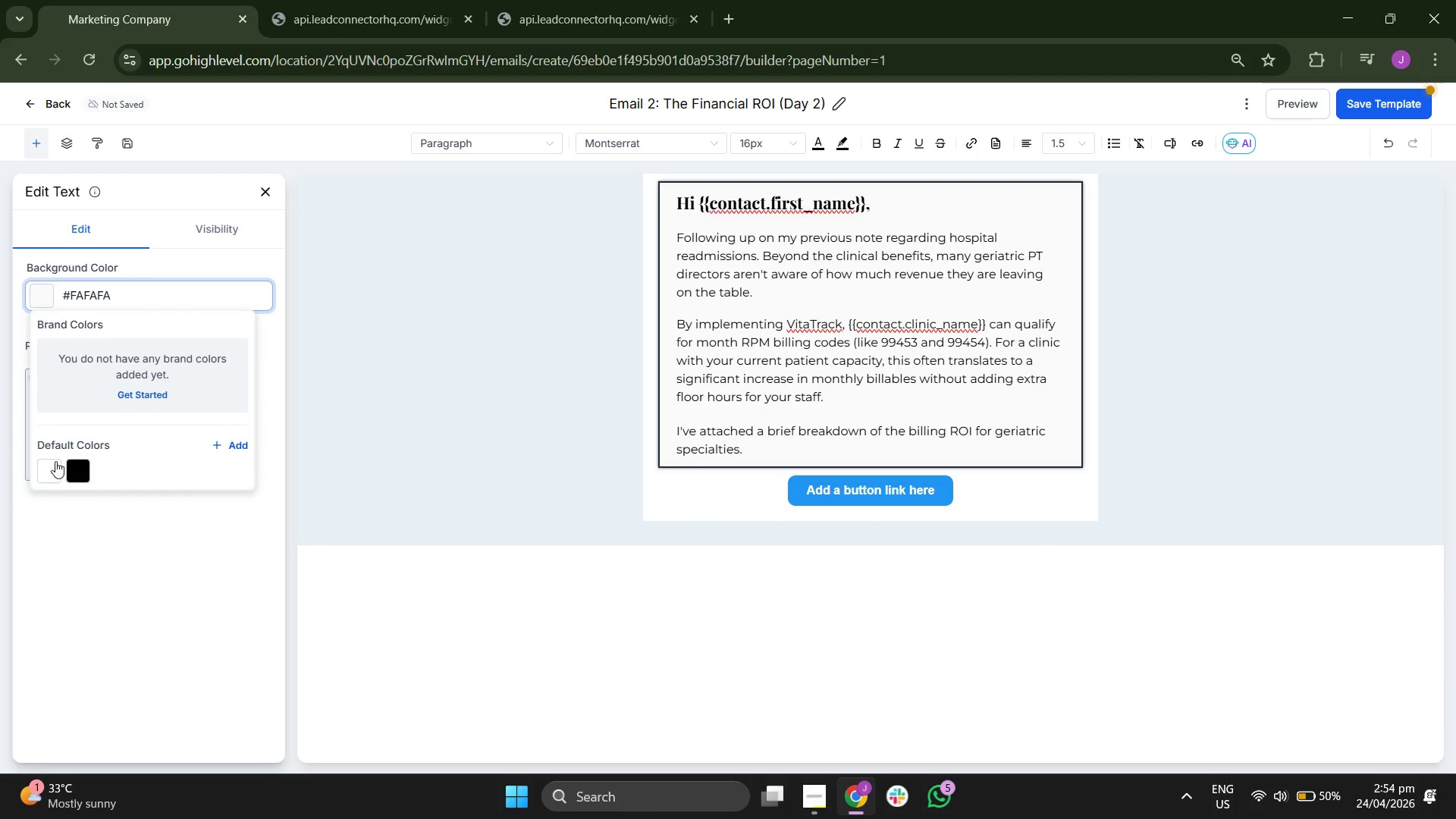 
left_click([40, 463])
 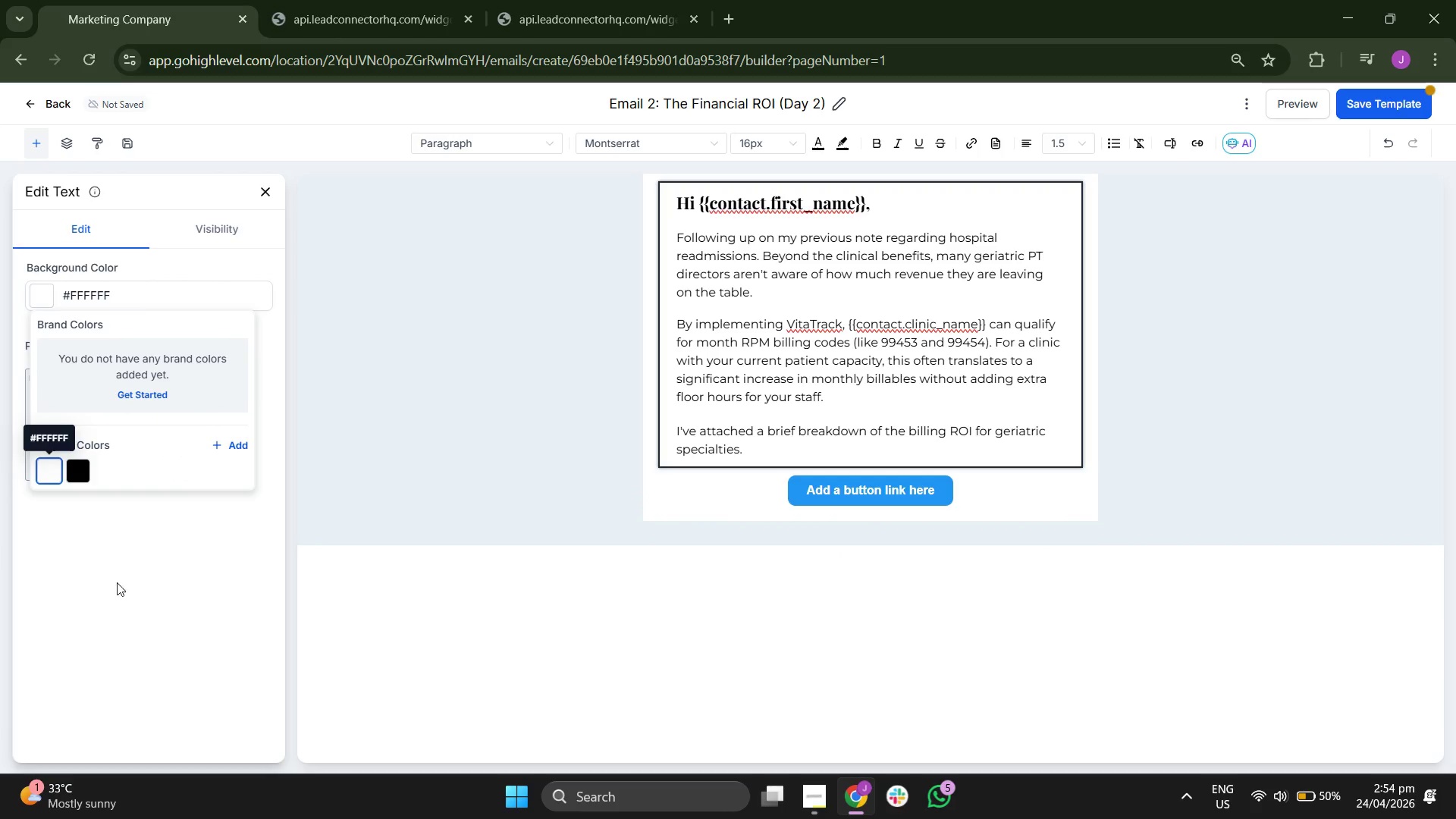 
left_click([150, 633])
 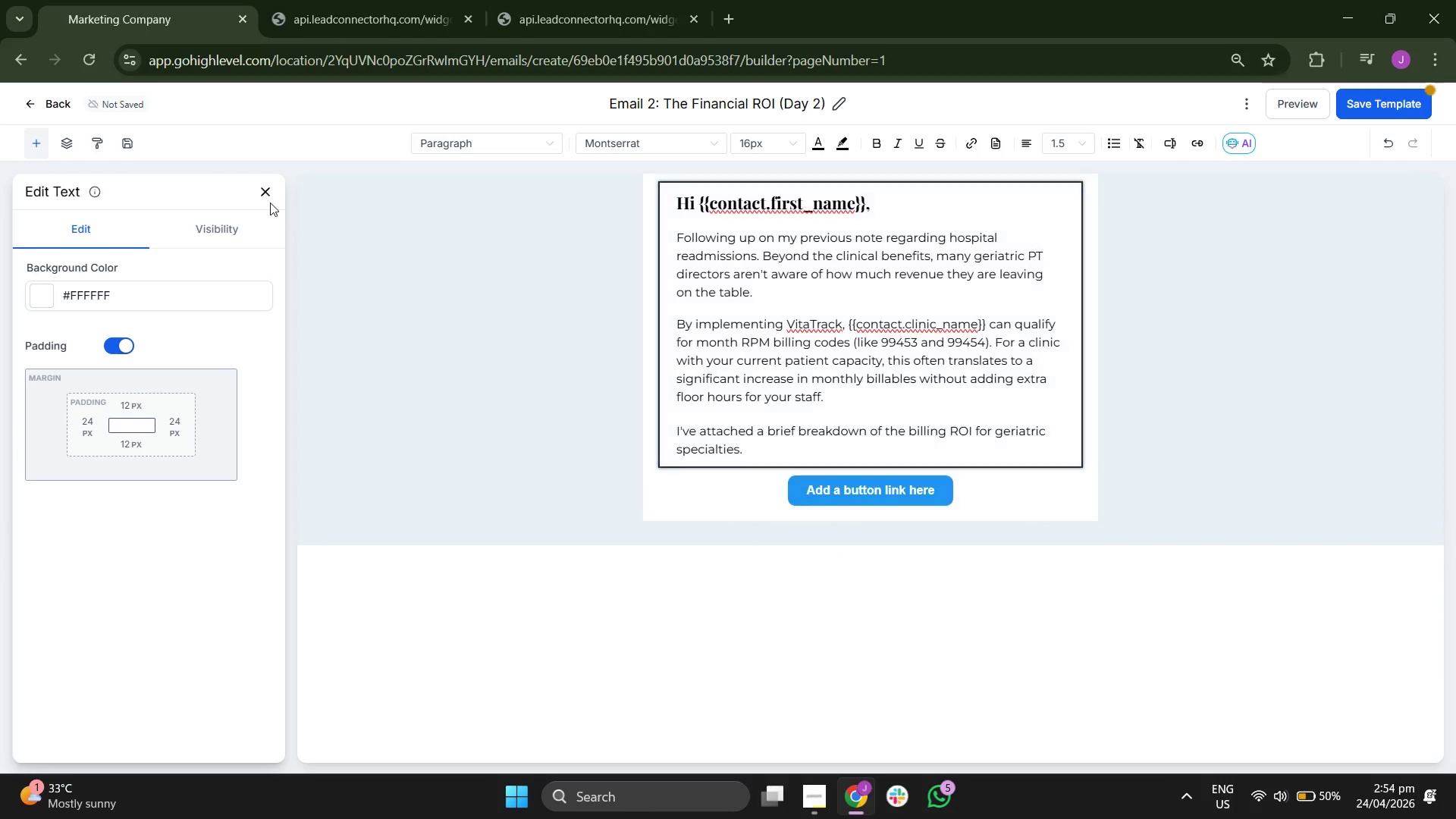 
left_click([260, 194])
 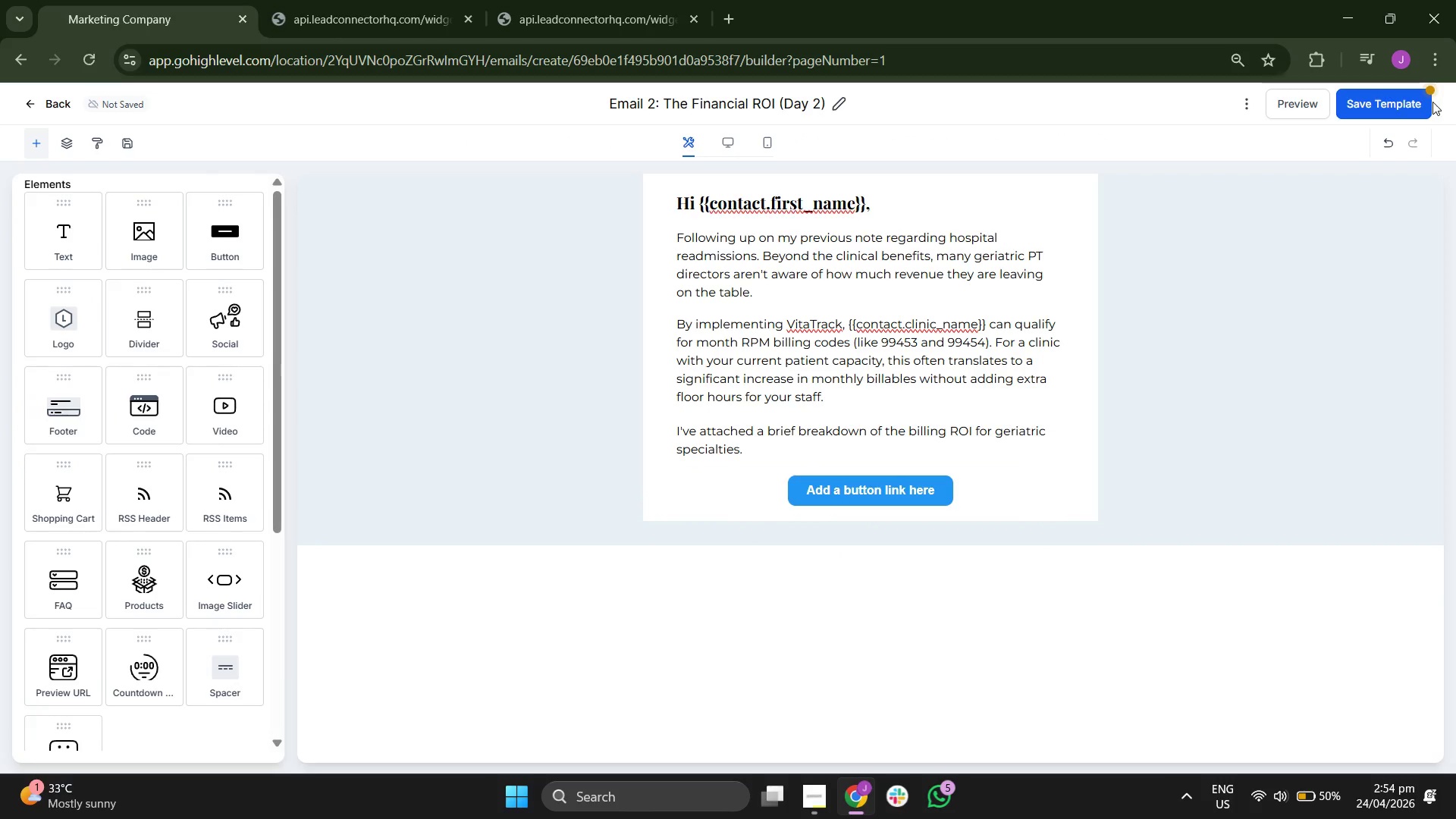 
left_click([1394, 102])
 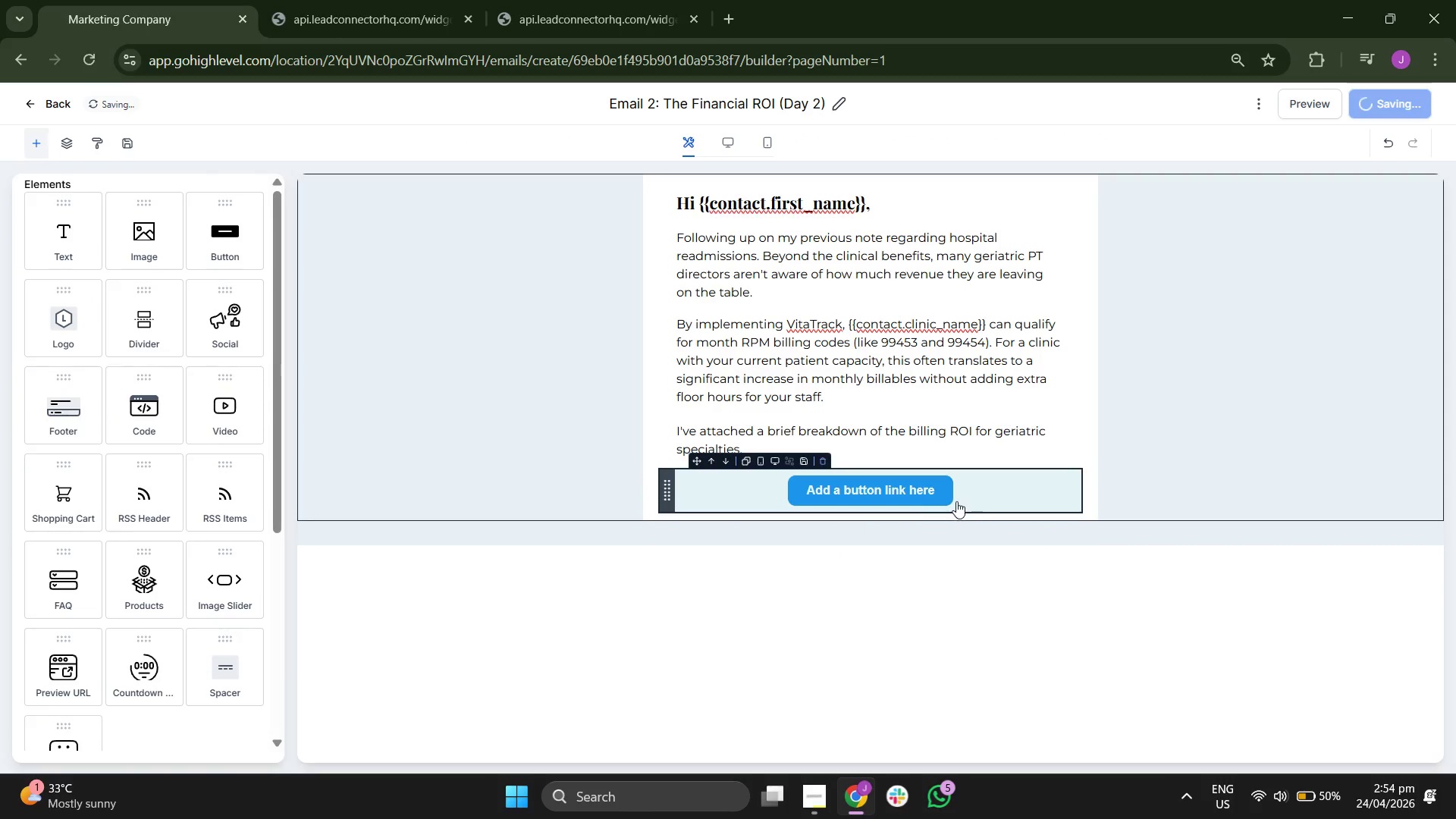 
left_click([902, 494])
 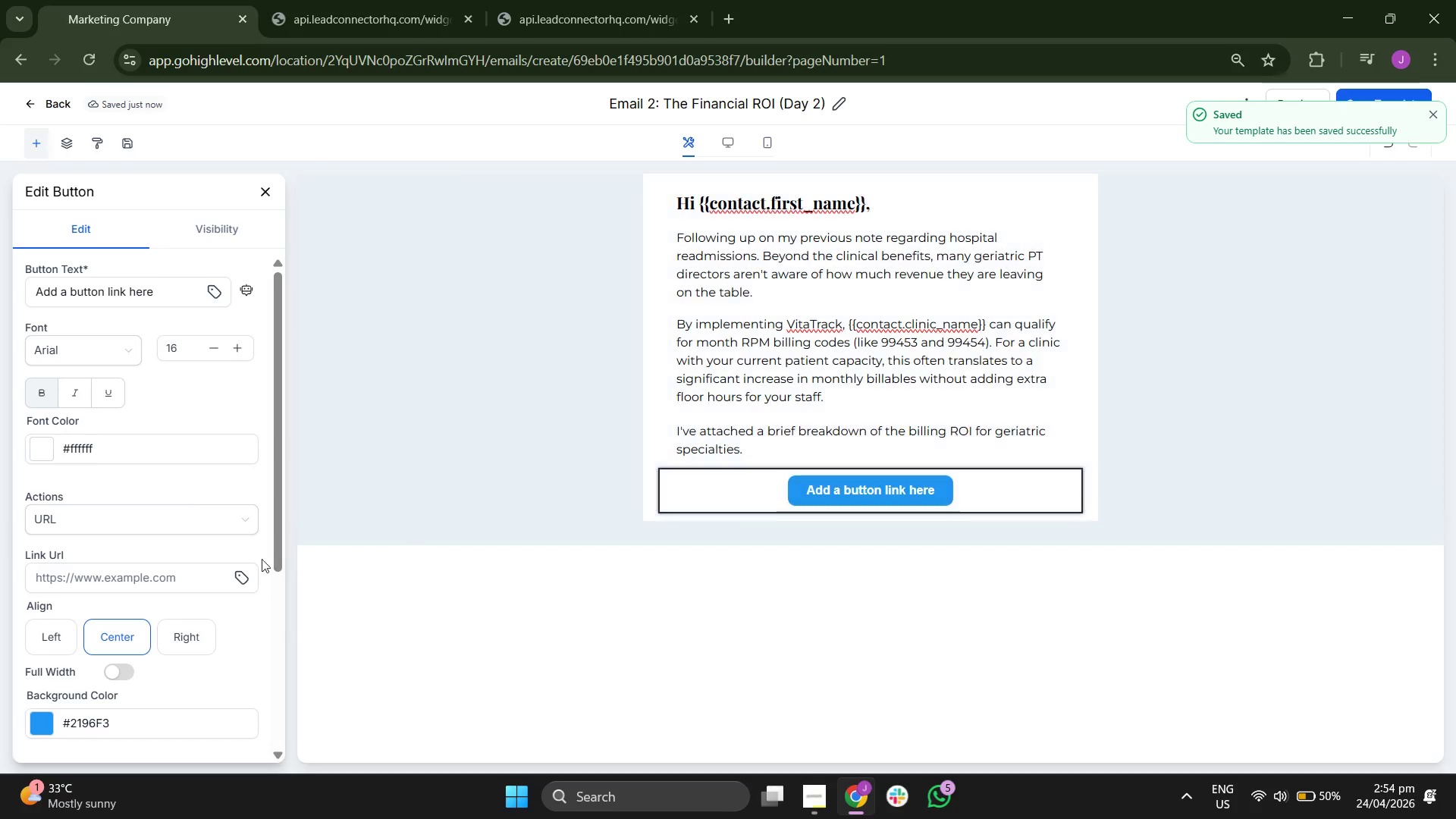 
scroll: coordinate [139, 535], scroll_direction: down, amount: 2.0
 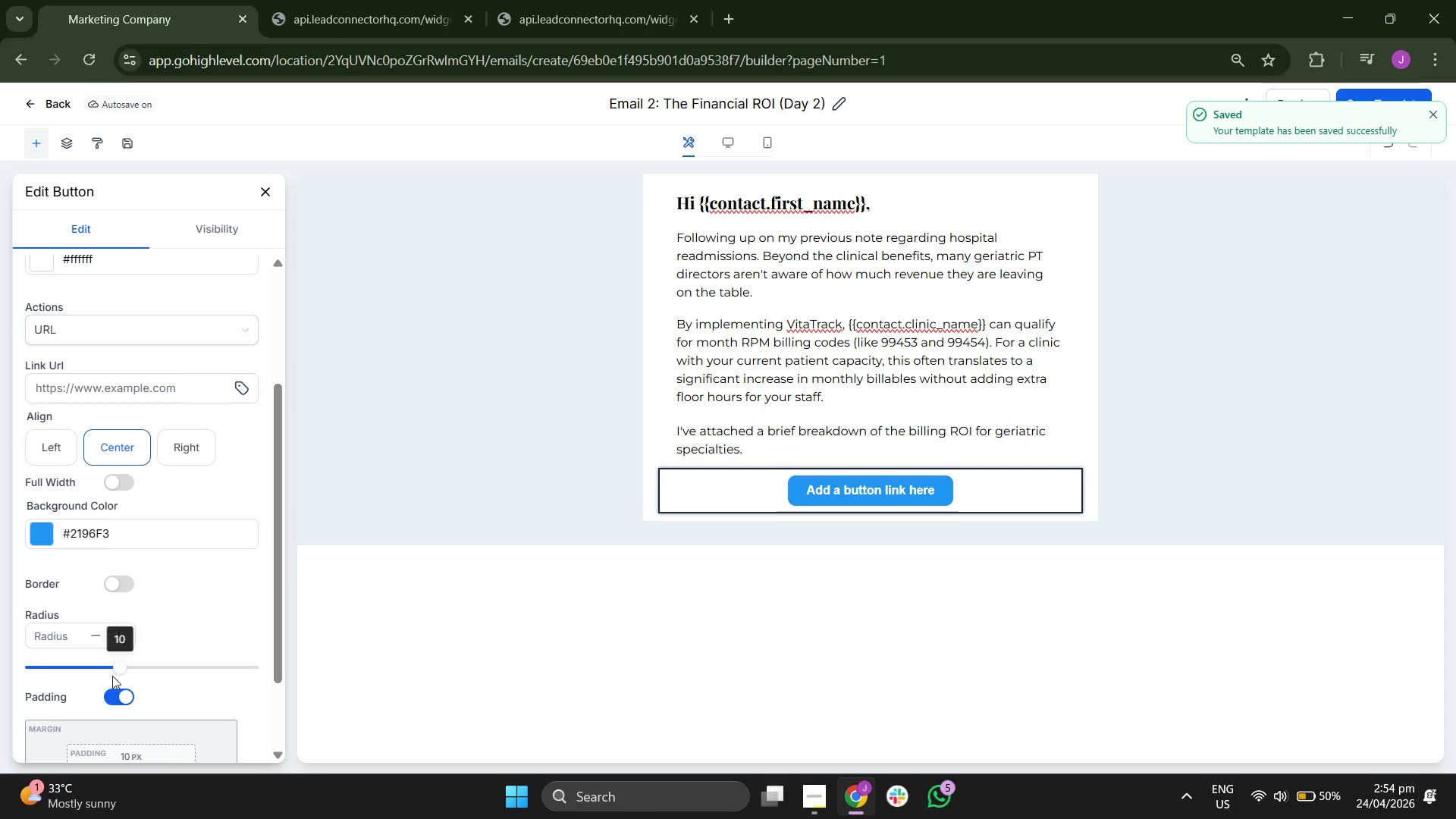 
left_click_drag(start_coordinate=[117, 676], to_coordinate=[121, 674])
 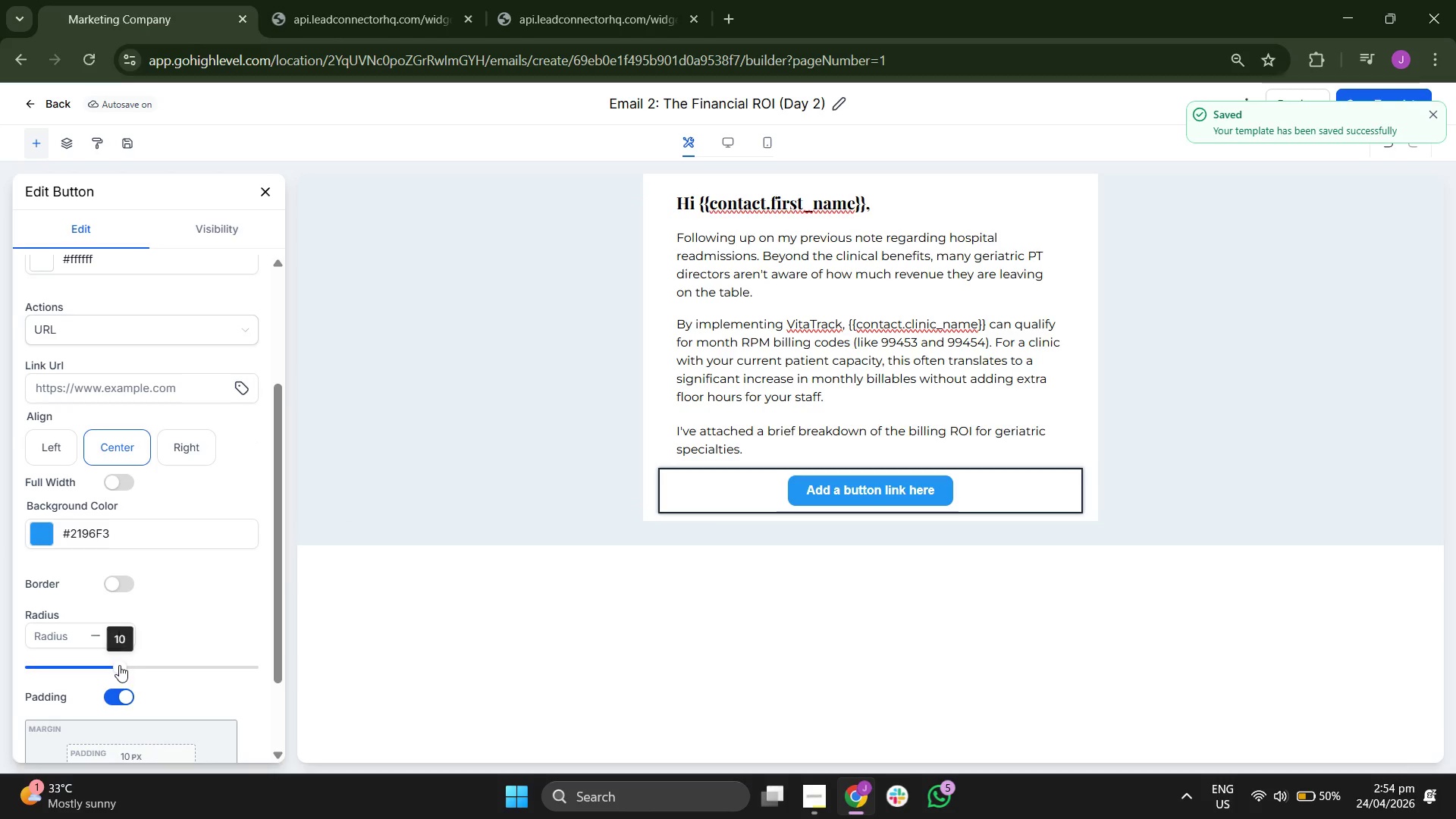 
left_click_drag(start_coordinate=[119, 665], to_coordinate=[206, 662])
 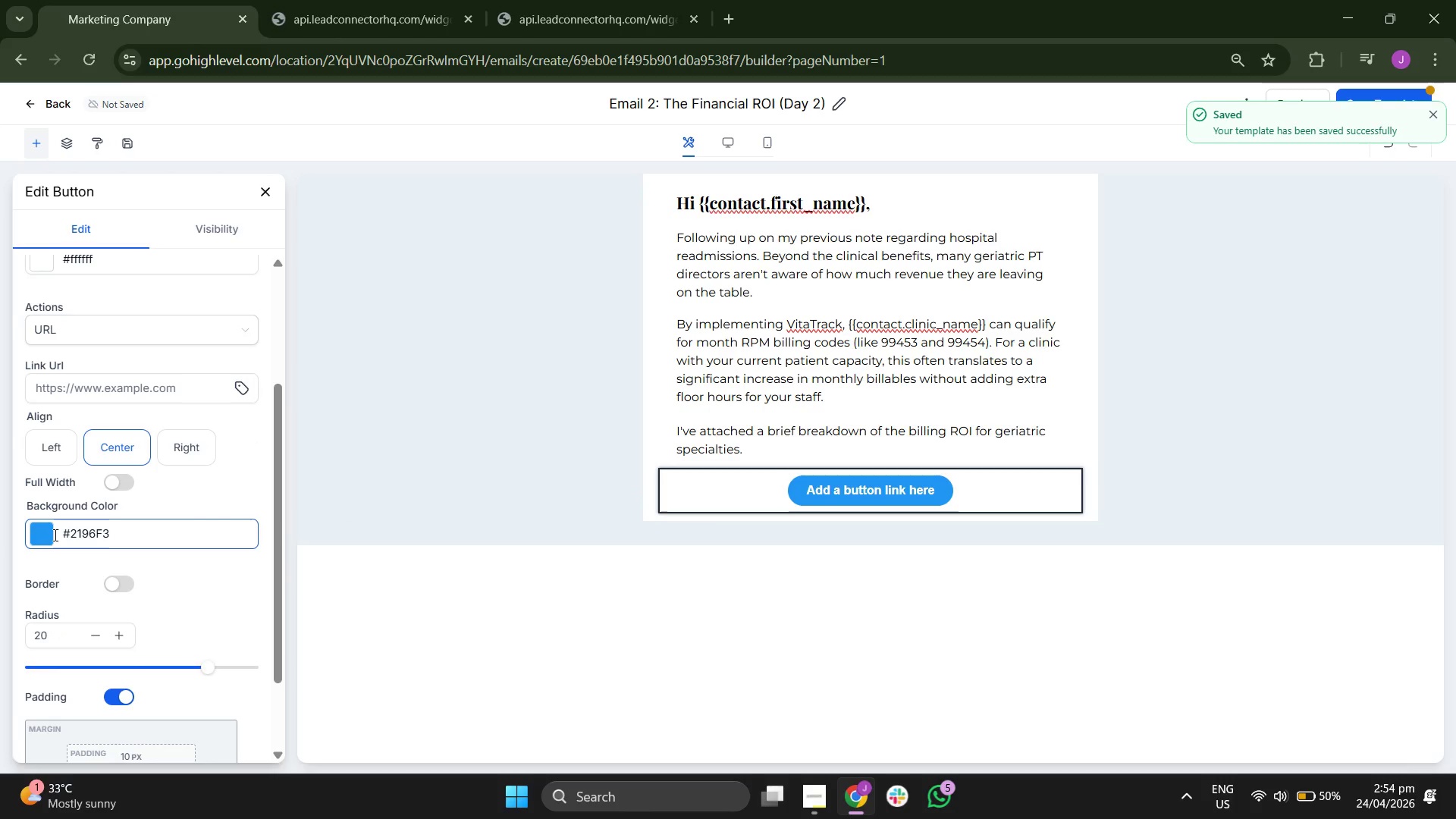 
left_click([45, 539])
 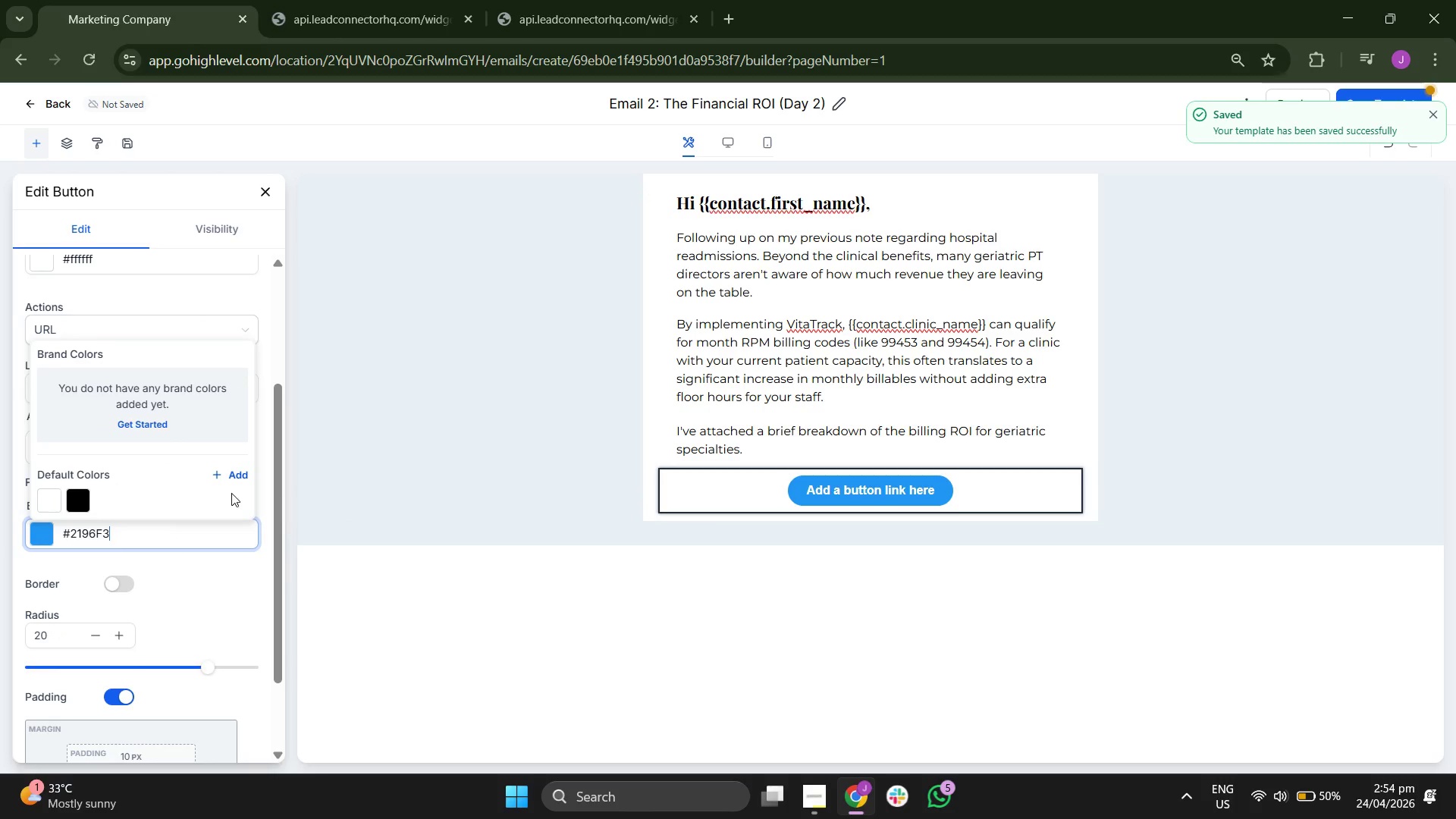 
left_click([232, 478])
 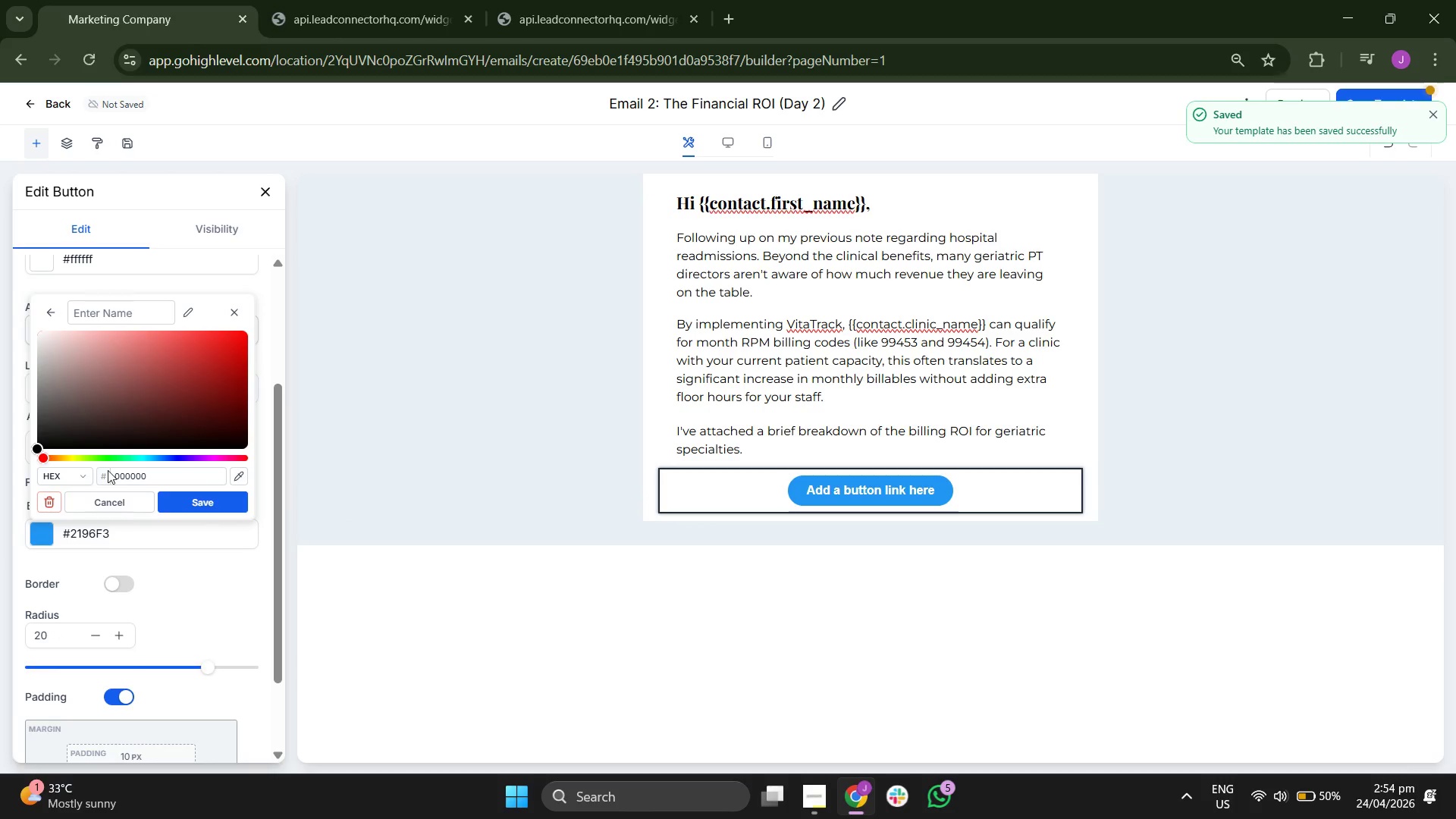 
left_click_drag(start_coordinate=[96, 455], to_coordinate=[136, 456])
 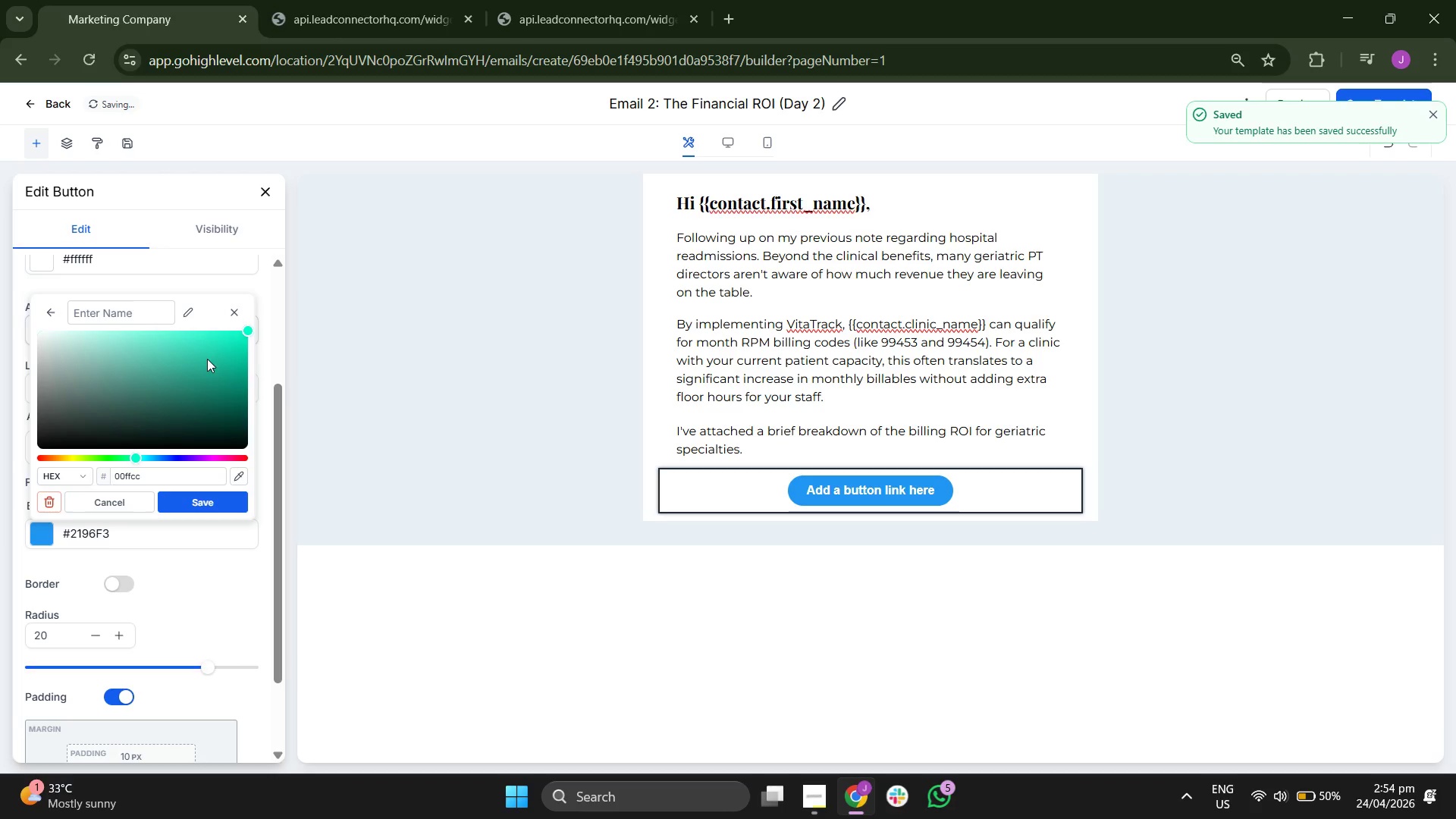 
left_click_drag(start_coordinate=[213, 355], to_coordinate=[155, 337])
 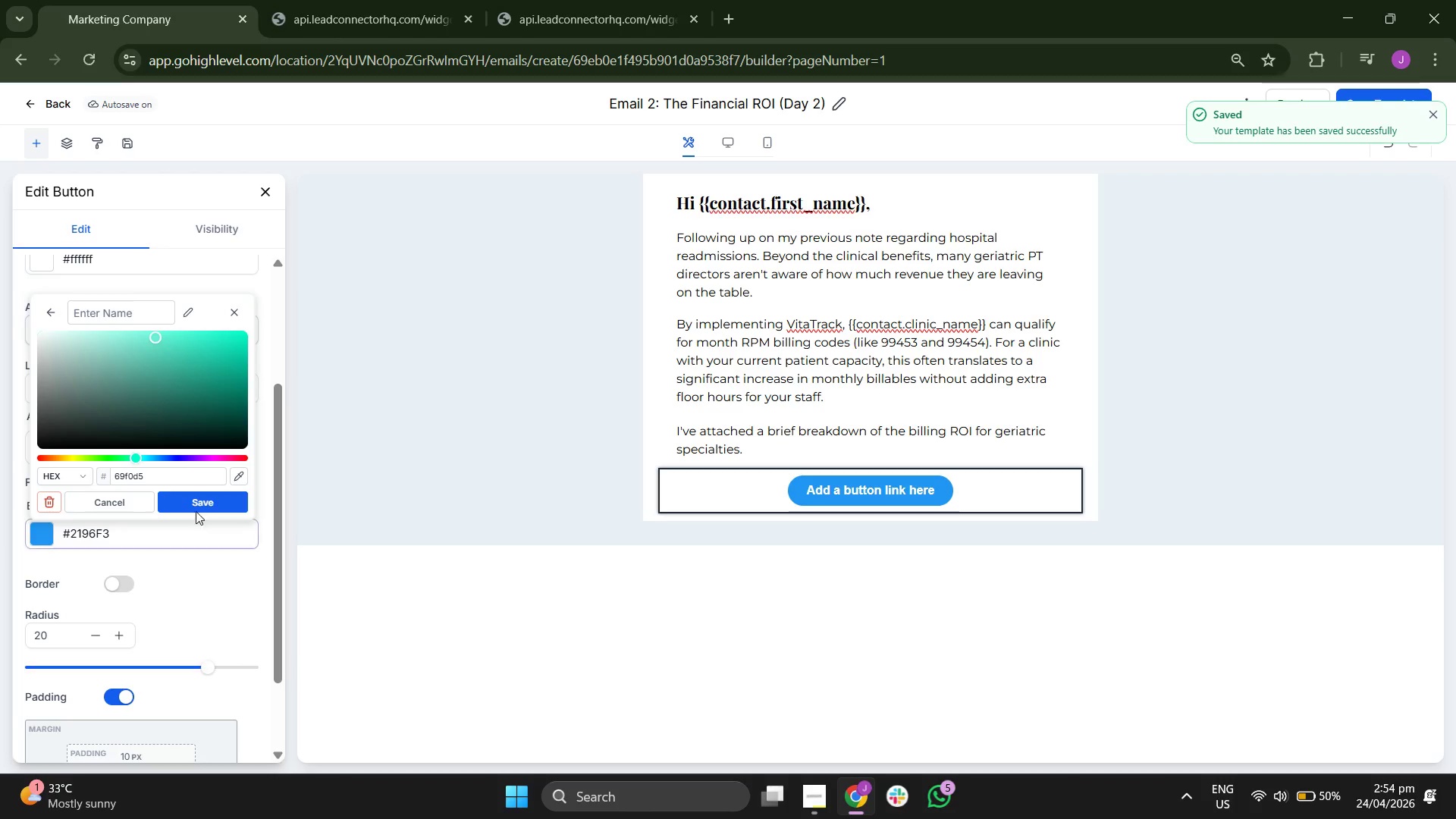 
left_click([196, 500])
 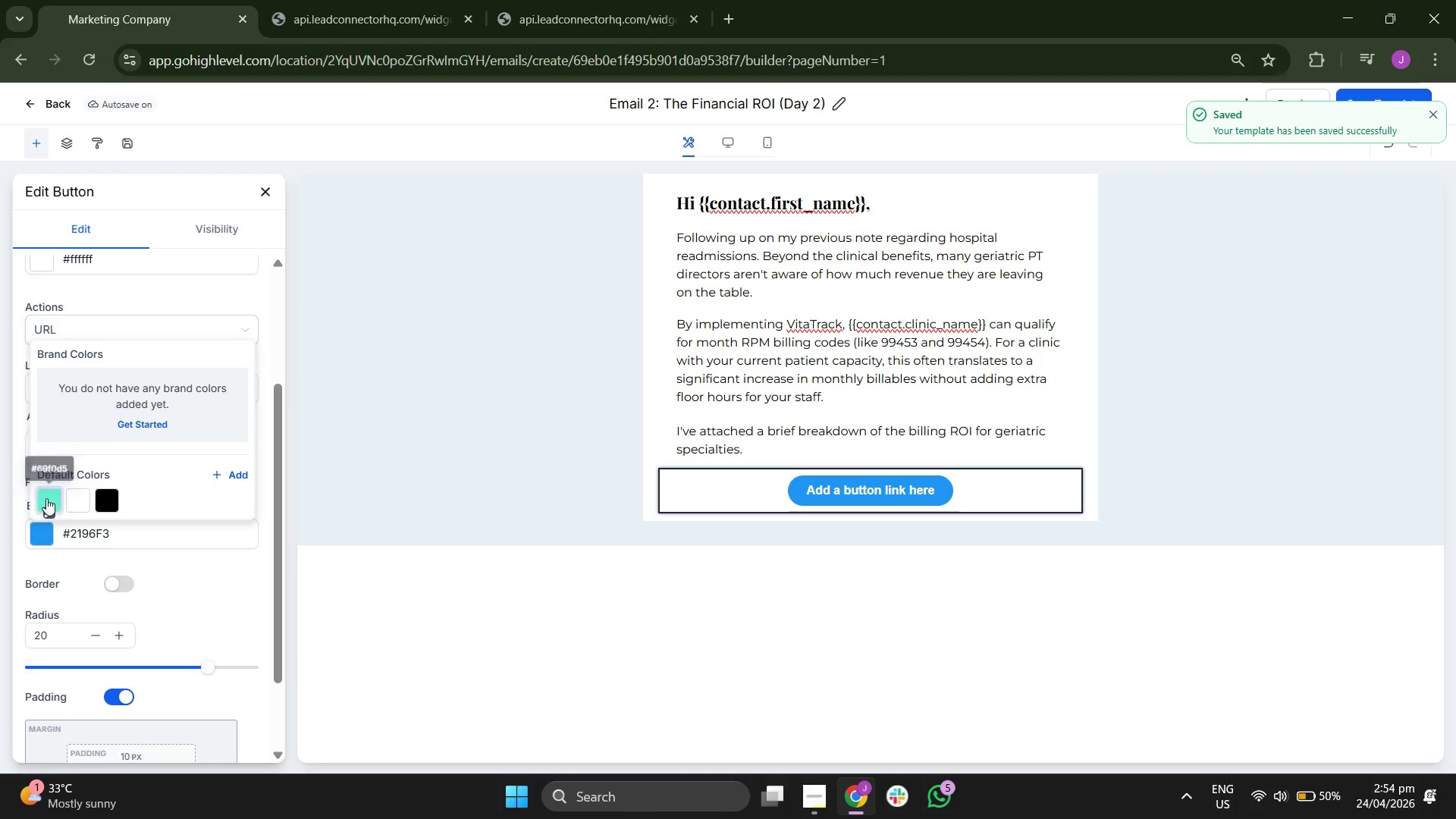 
left_click([49, 497])
 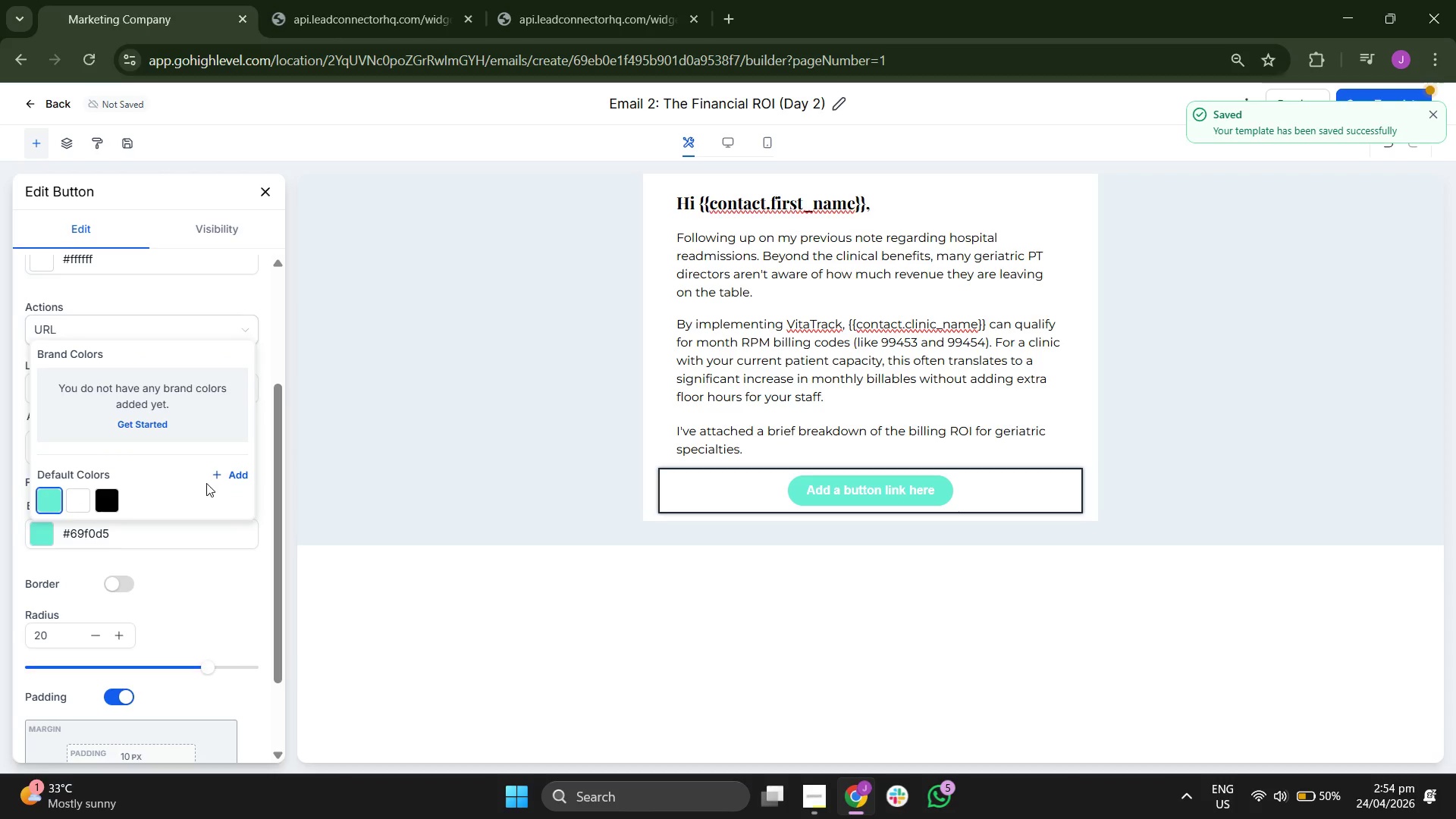 
left_click([231, 475])
 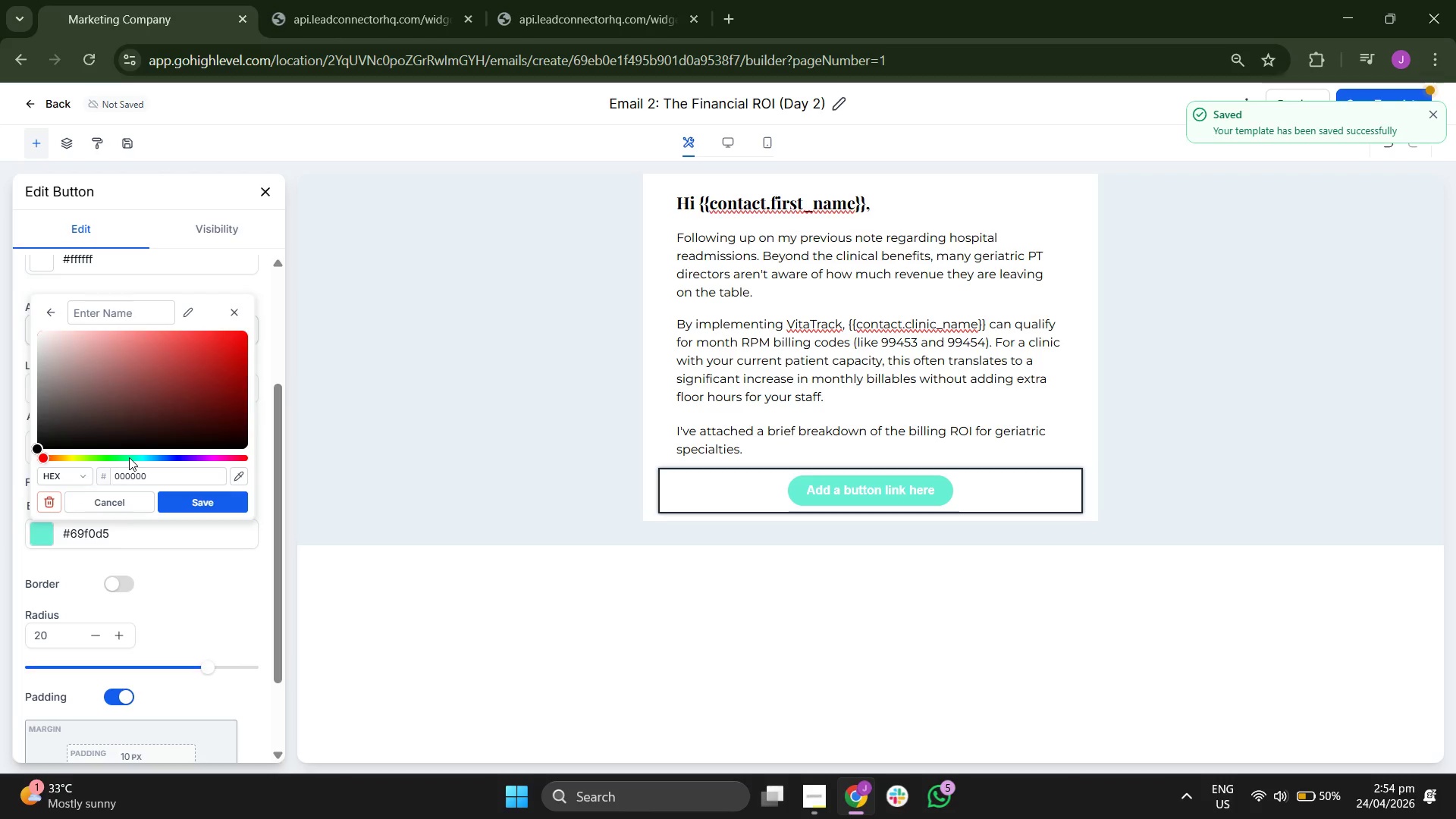 
left_click_drag(start_coordinate=[128, 457], to_coordinate=[140, 457])
 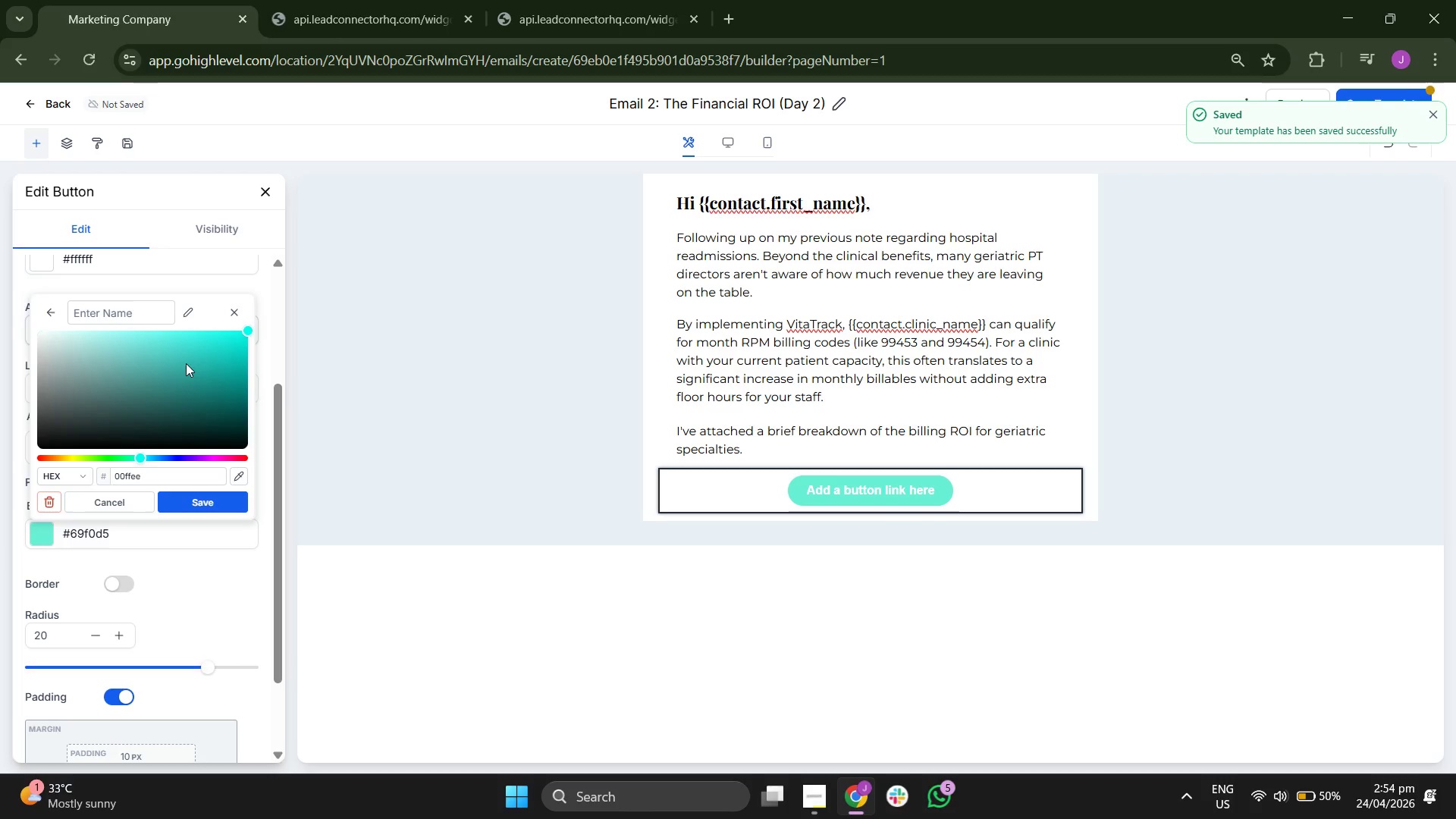 
left_click_drag(start_coordinate=[193, 353], to_coordinate=[153, 362])
 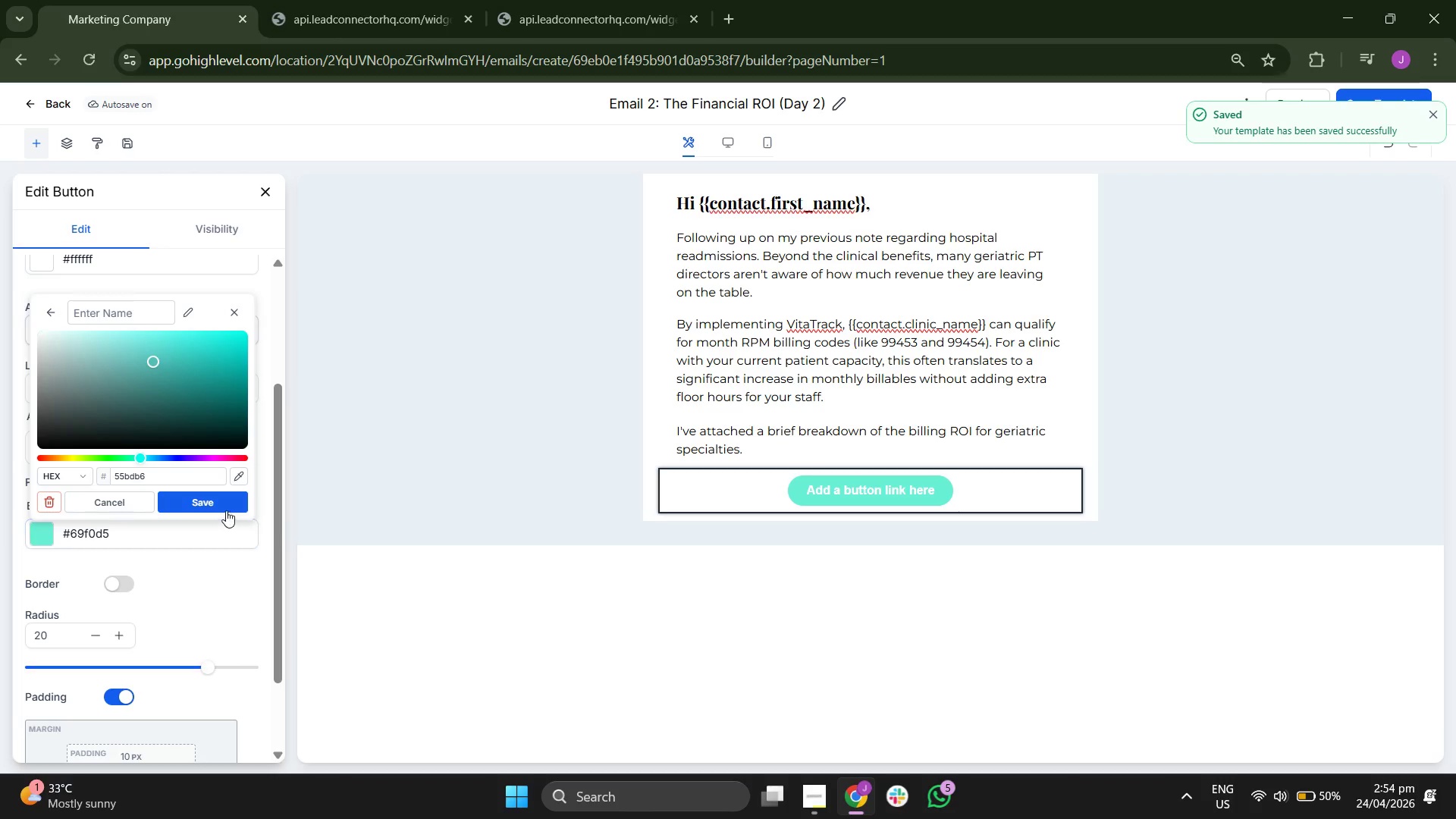 
left_click([224, 504])
 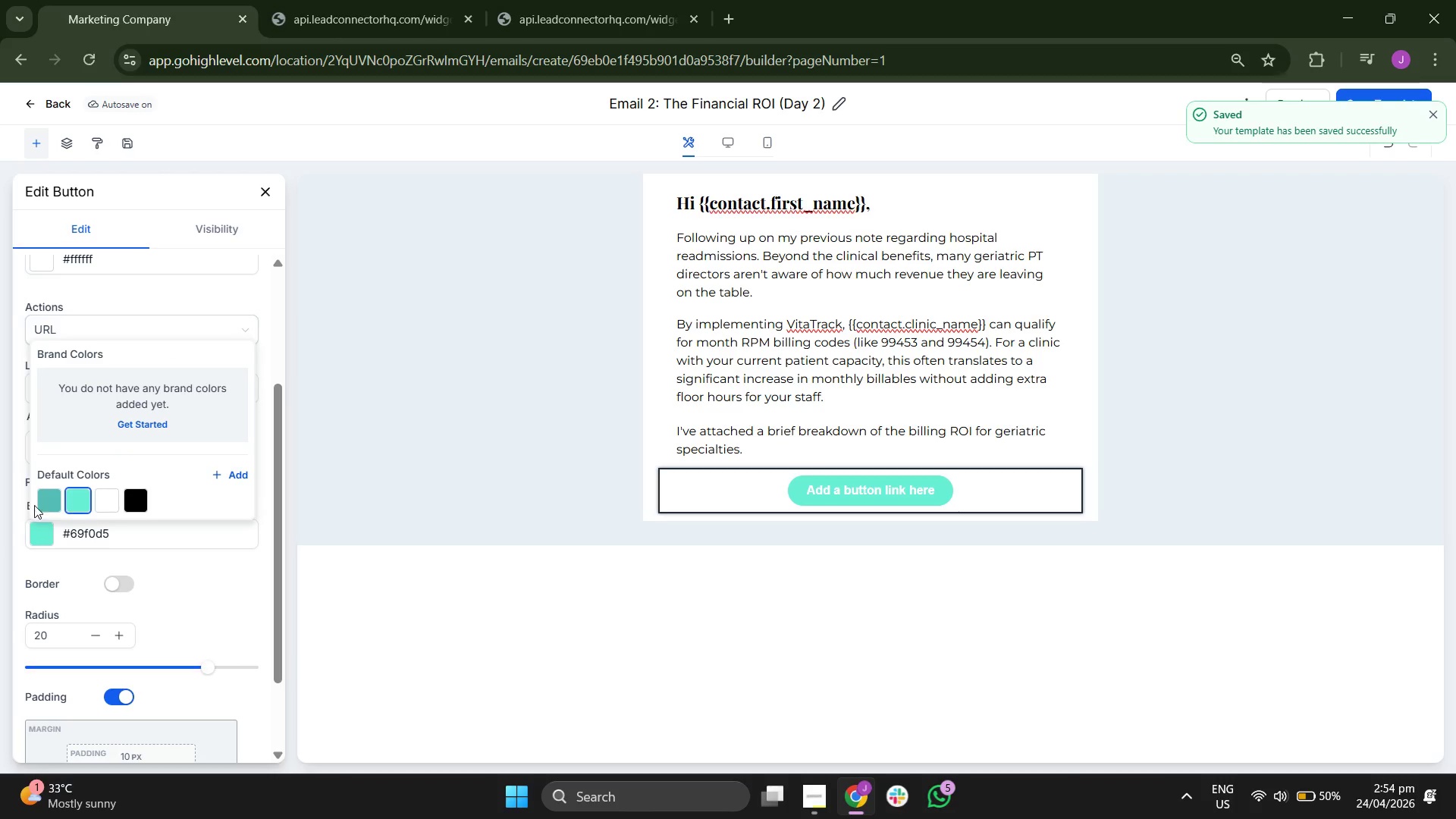 
left_click([43, 501])
 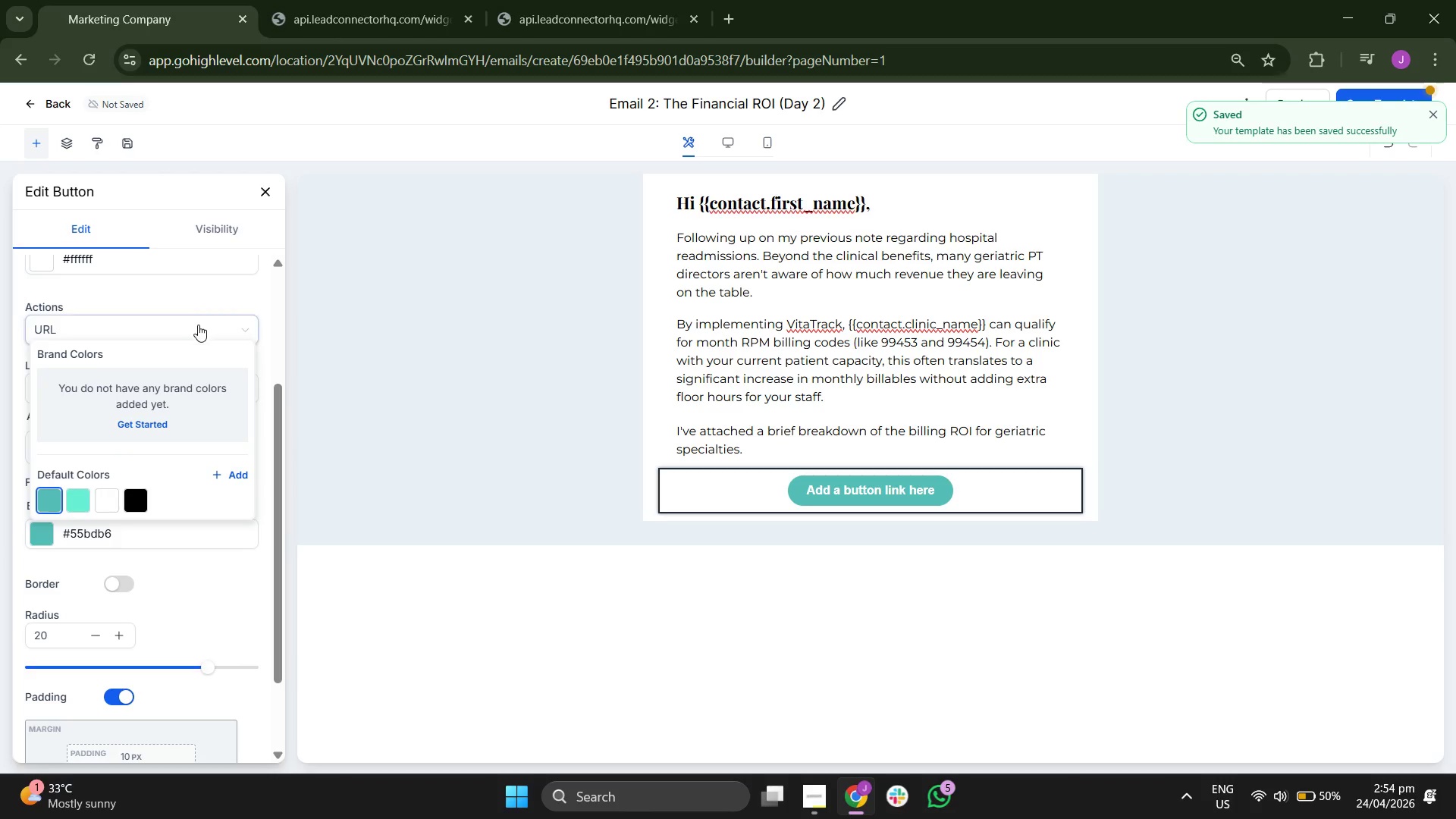 
left_click([273, 306])
 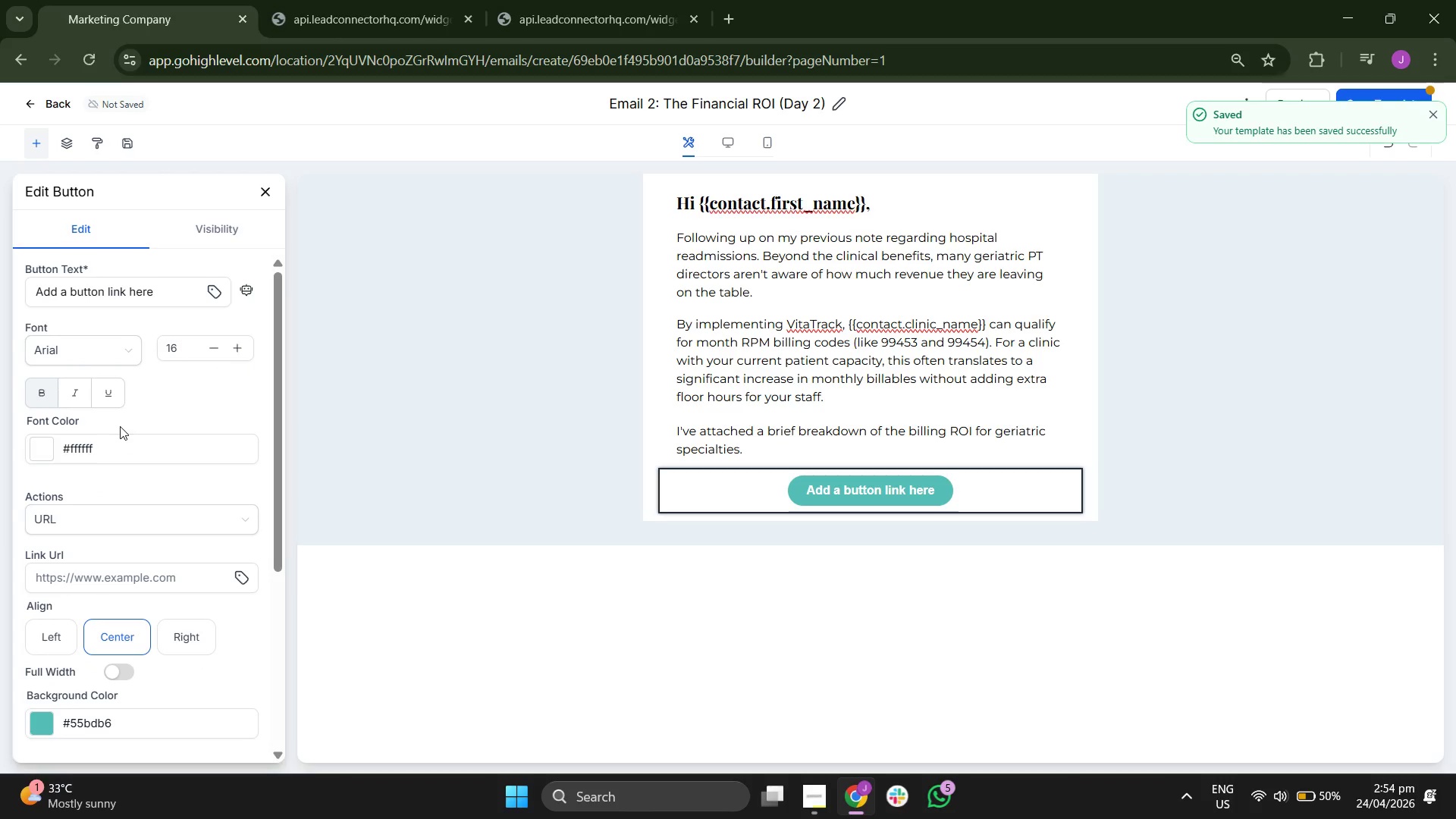 
left_click([119, 400])
 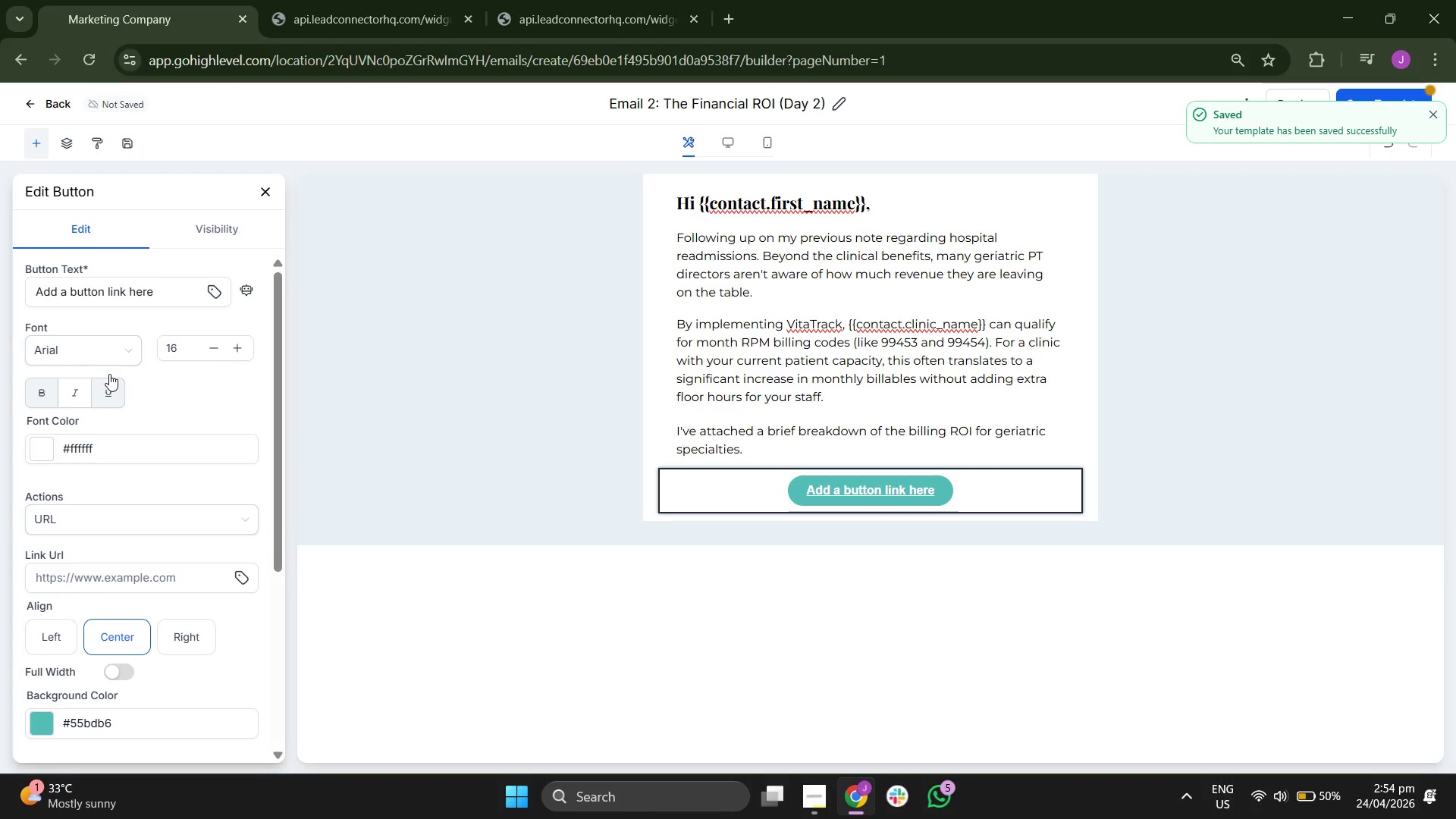 
left_click([104, 350])
 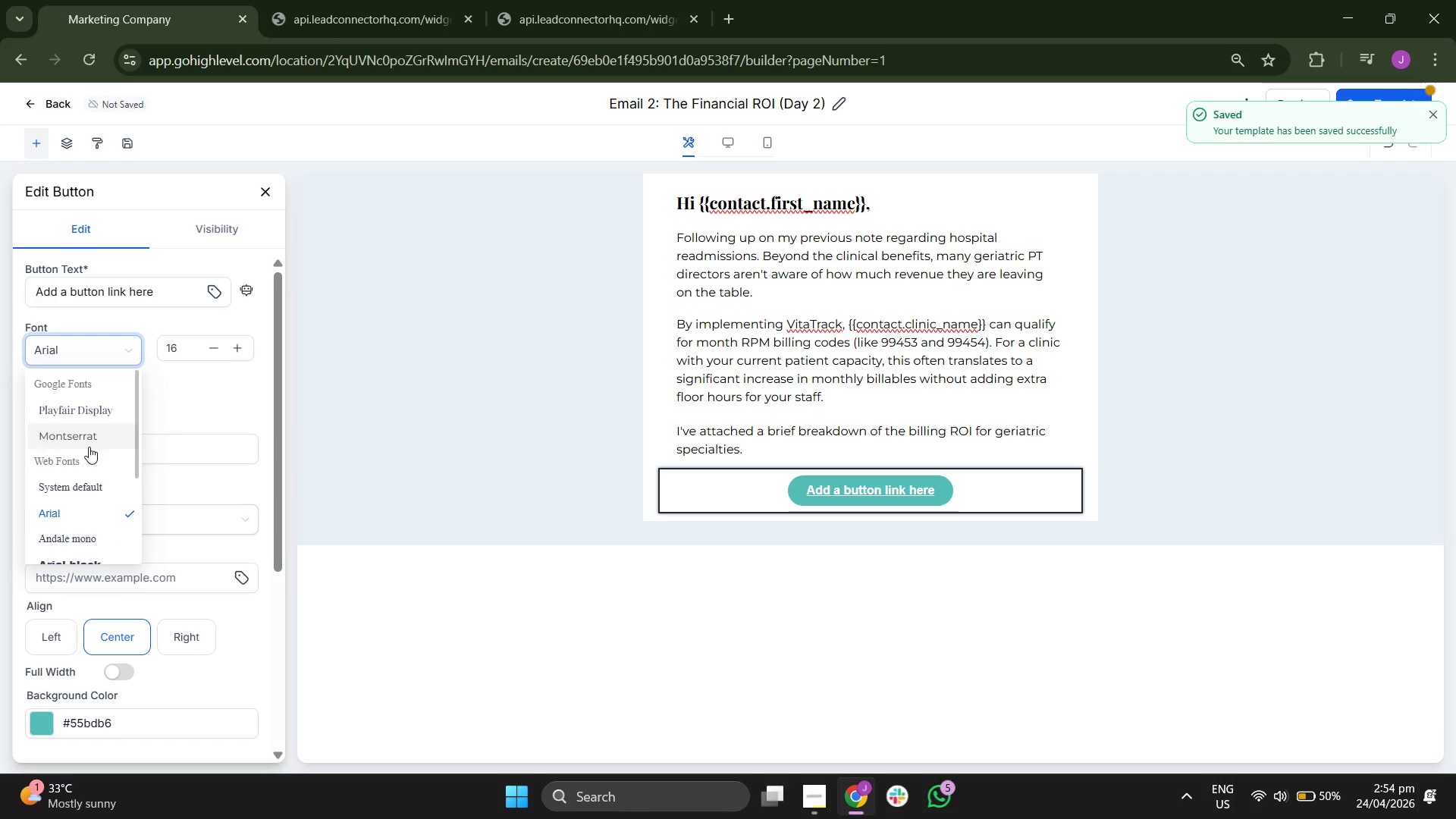 
left_click([89, 438])
 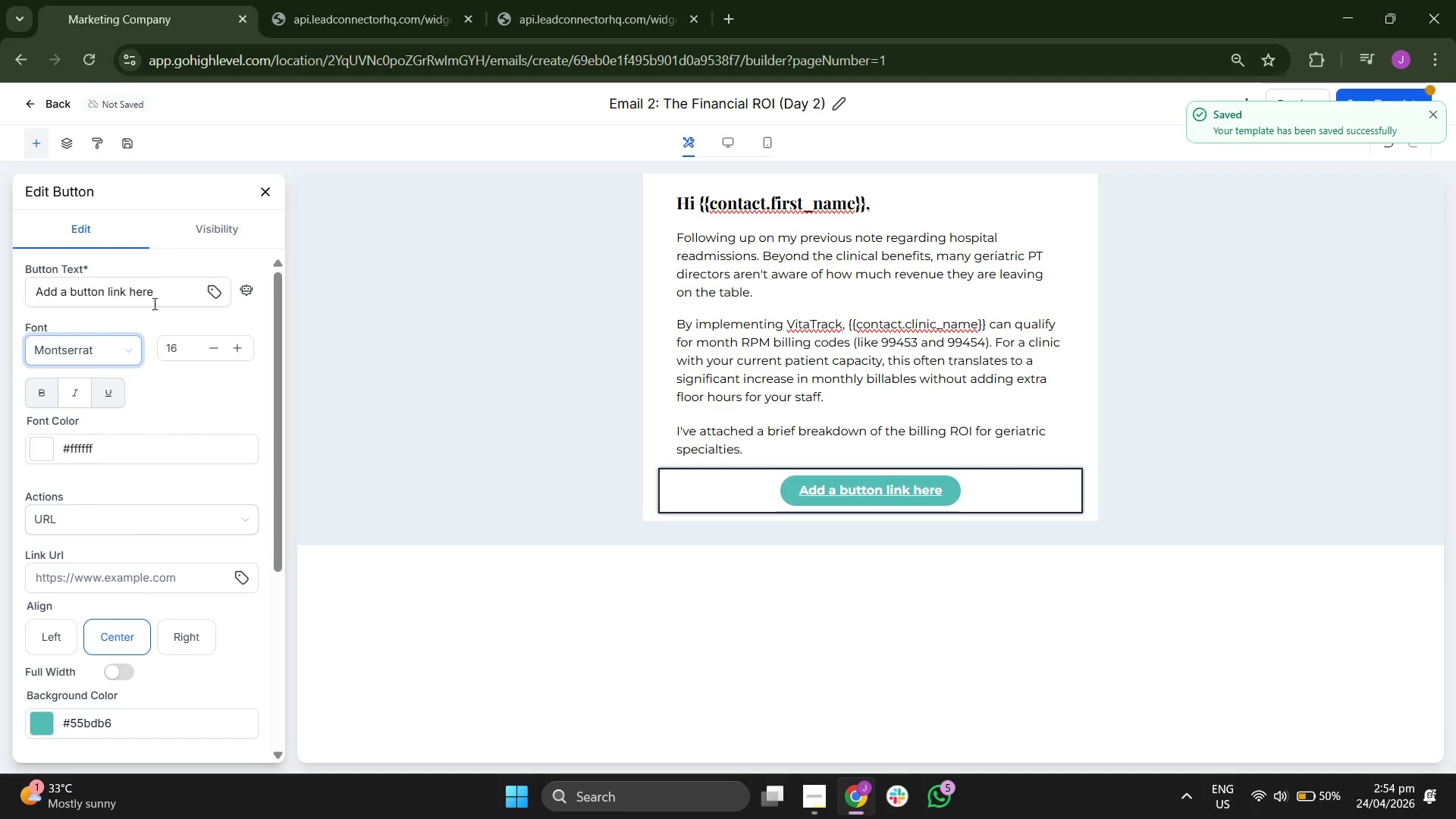 
left_click([170, 297])
 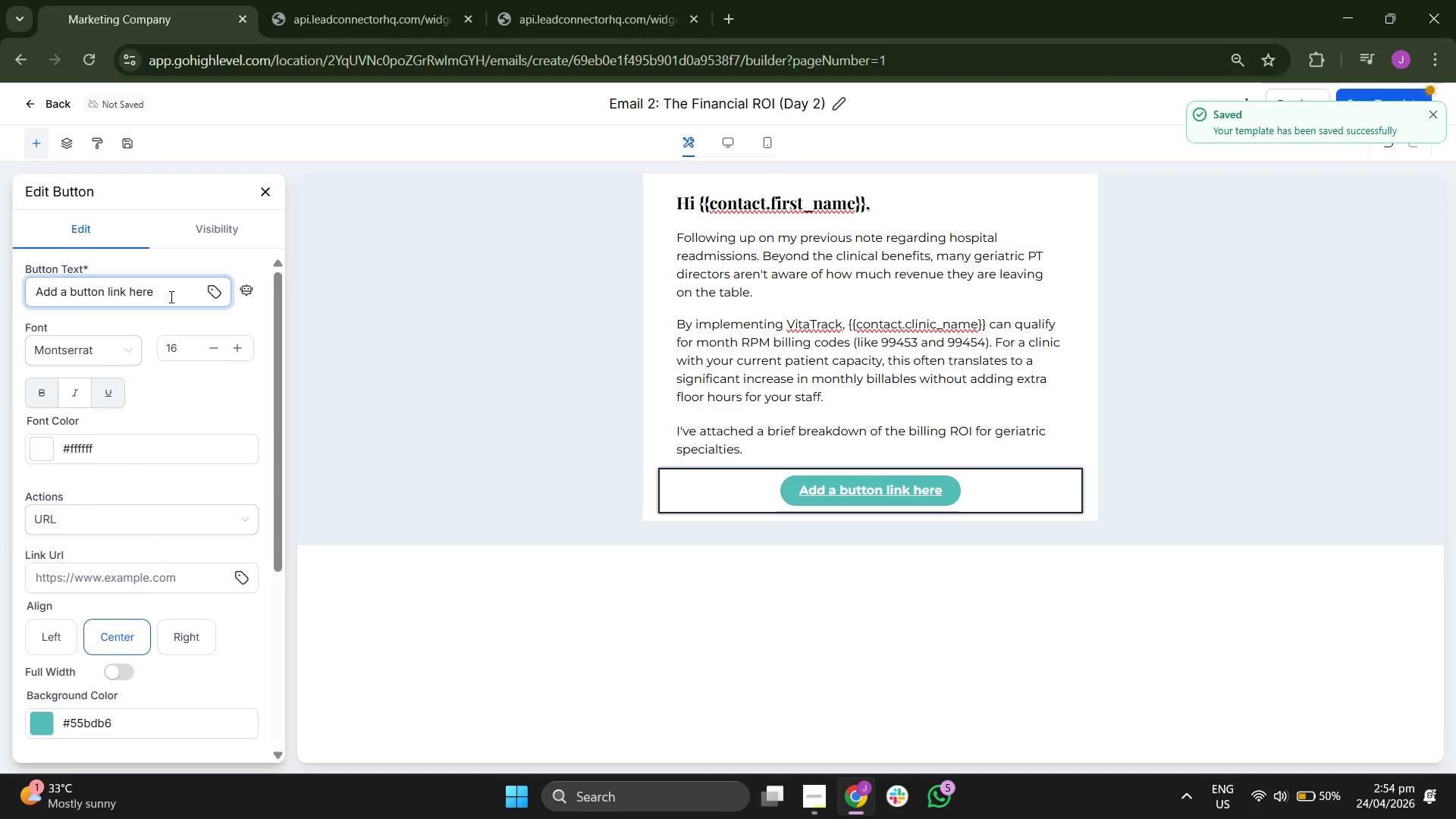 
key(Backspace)
key(Backspace)
key(Backspace)
key(Backspace)
key(Backspace)
key(Backspace)
key(Backspace)
key(Backspace)
key(Backspace)
key(Backspace)
key(Backspace)
key(Backspace)
key(Backspace)
key(Backspace)
key(Backspace)
key(Backspace)
key(Backspace)
key(Backspace)
key(Backspace)
key(Backspace)
key(Backspace)
key(Backspace)
key(Backspace)
type(Billing ROI R)
key(Backspace)
type(Breakdown)
 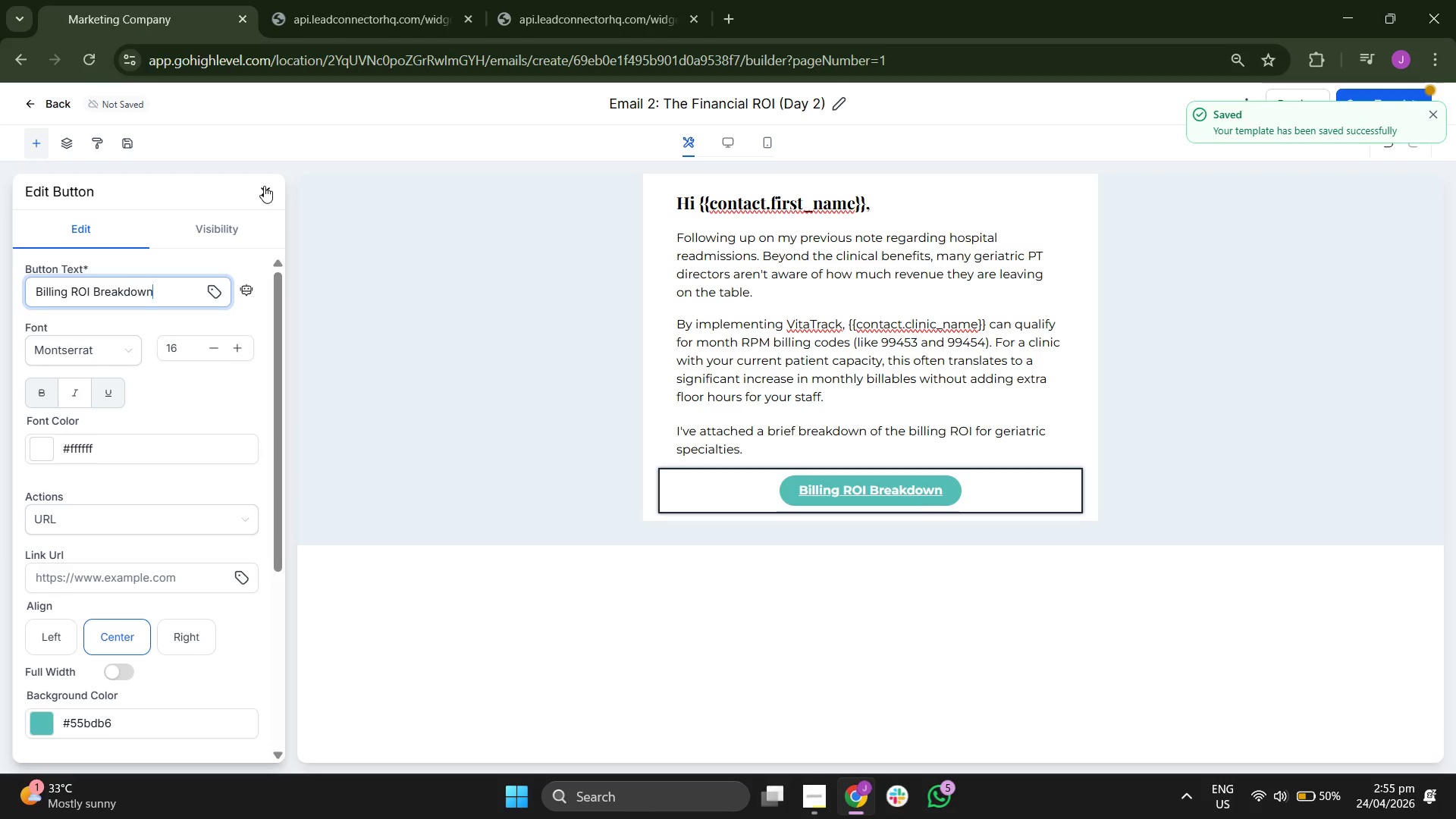 
left_click([264, 186])
 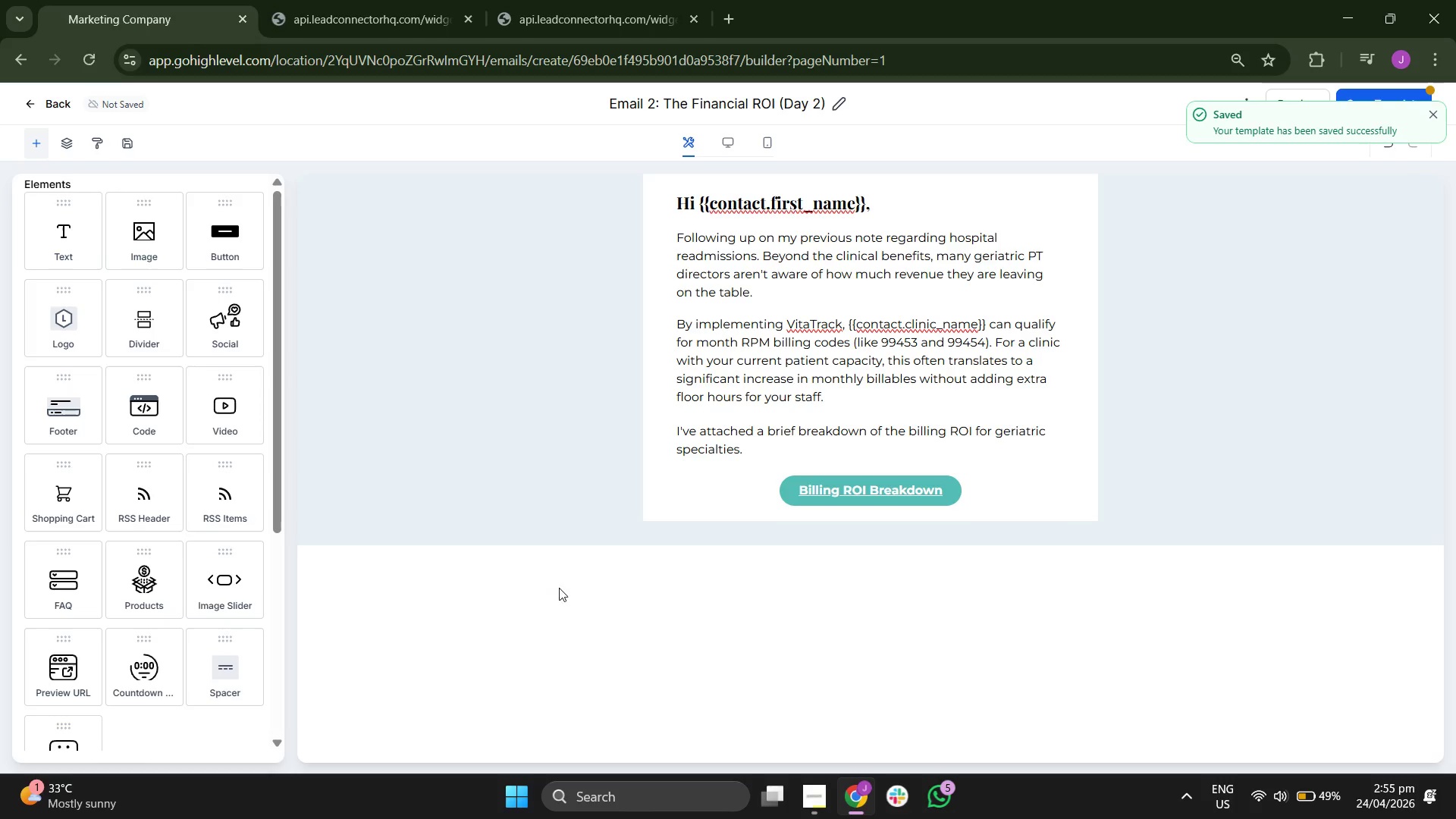 
left_click_drag(start_coordinate=[65, 256], to_coordinate=[745, 504])
 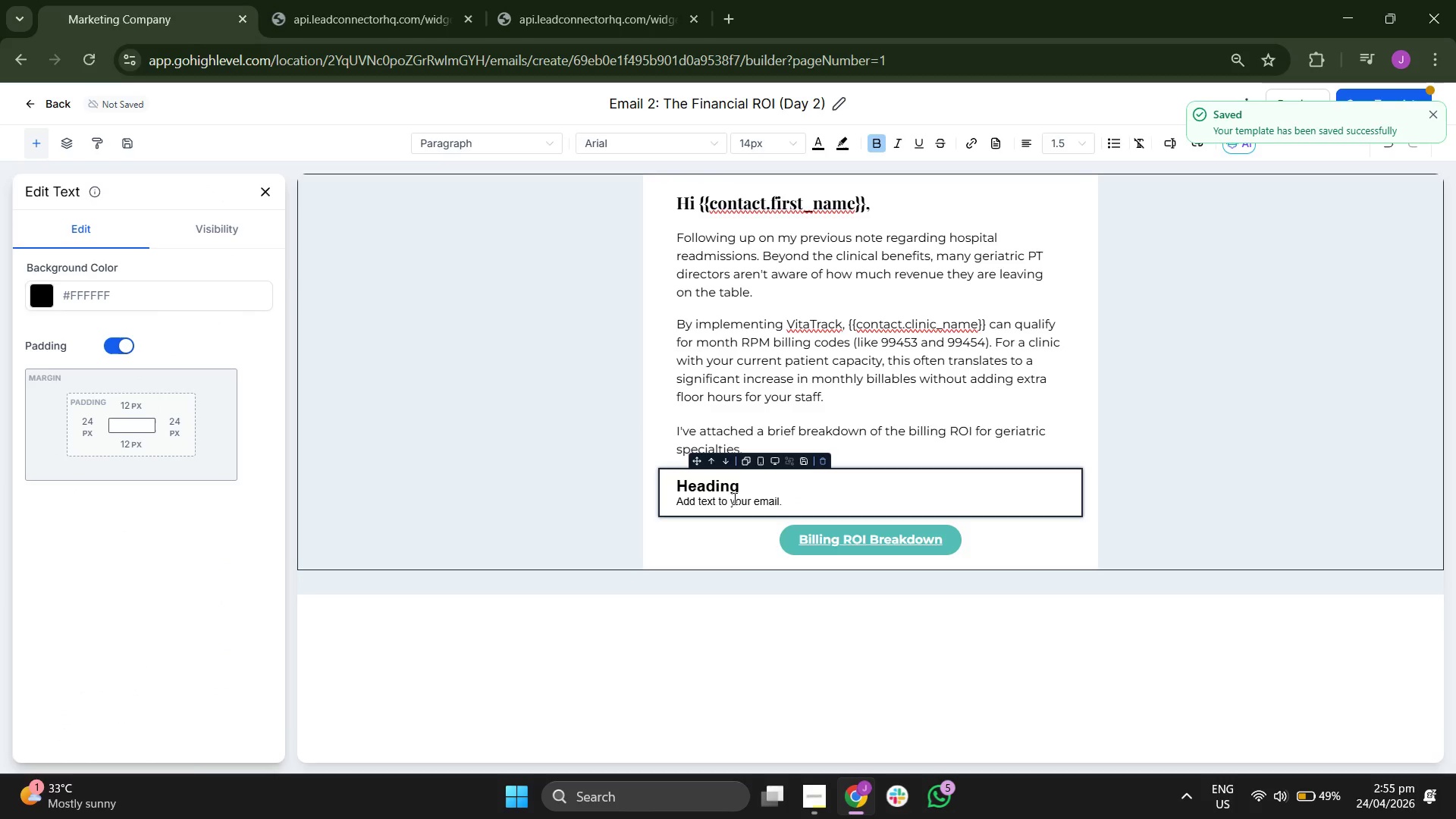 
left_click([727, 459])
 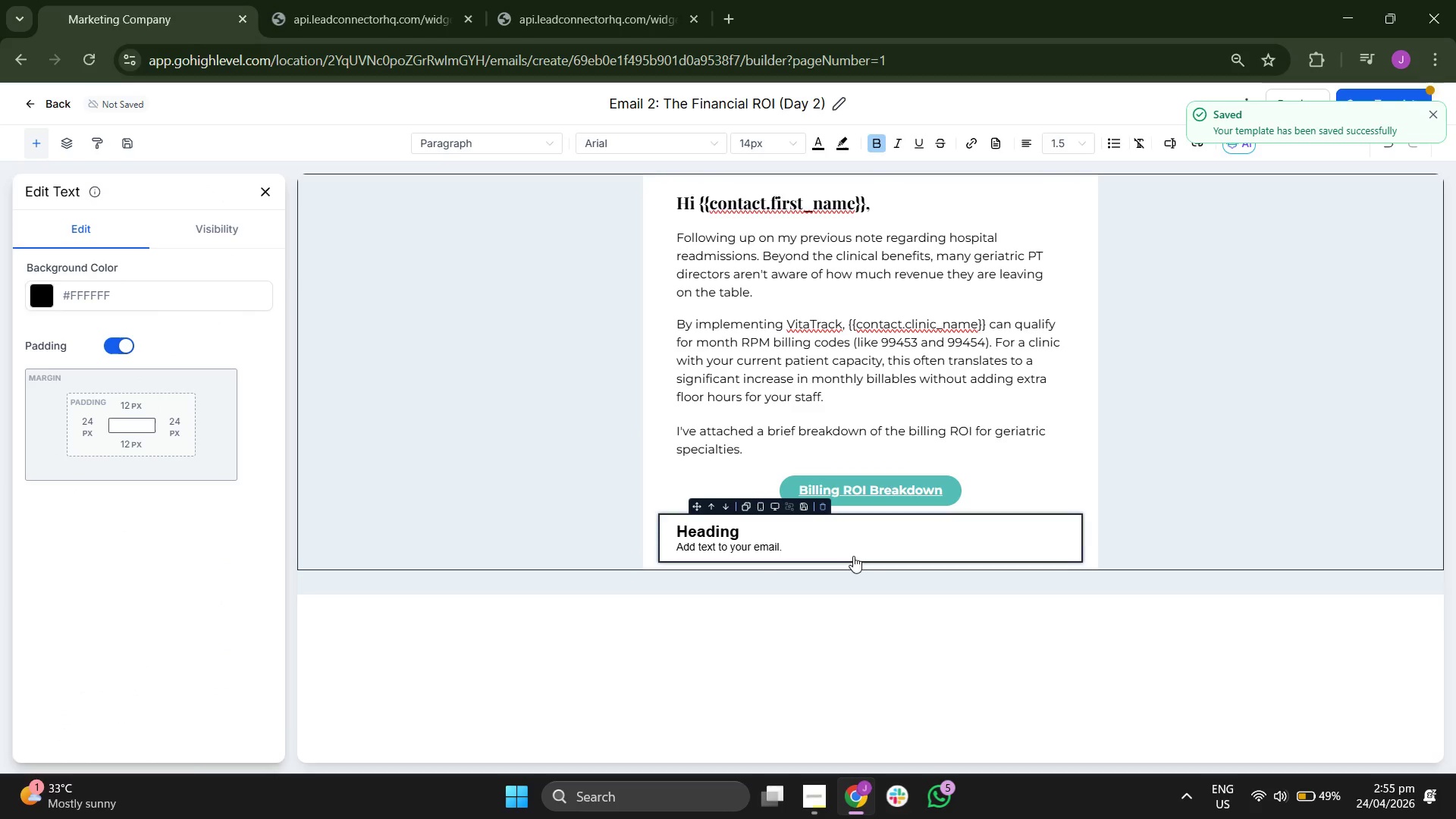 
double_click([840, 535])
 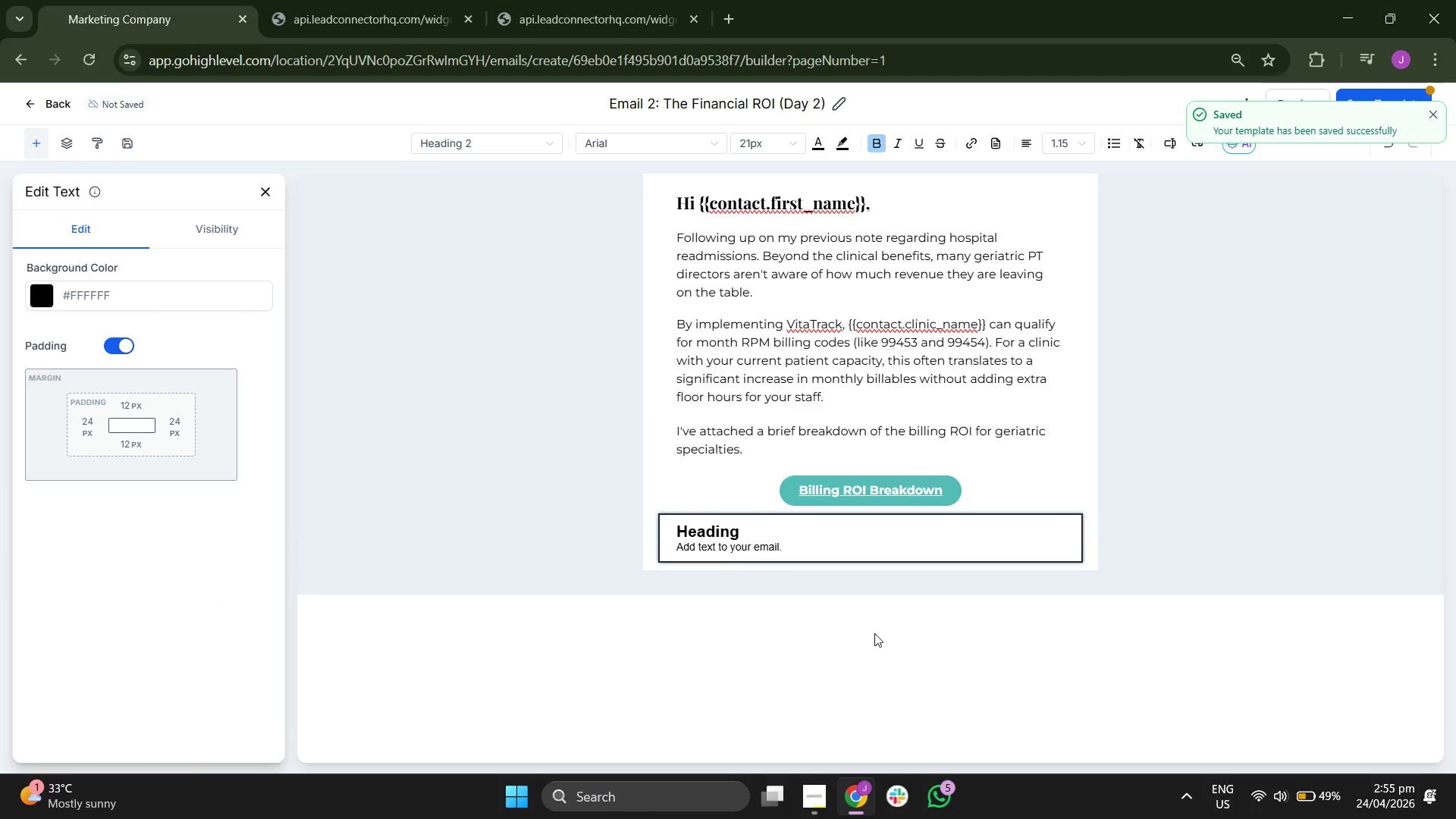 
key(ArrowDown)
 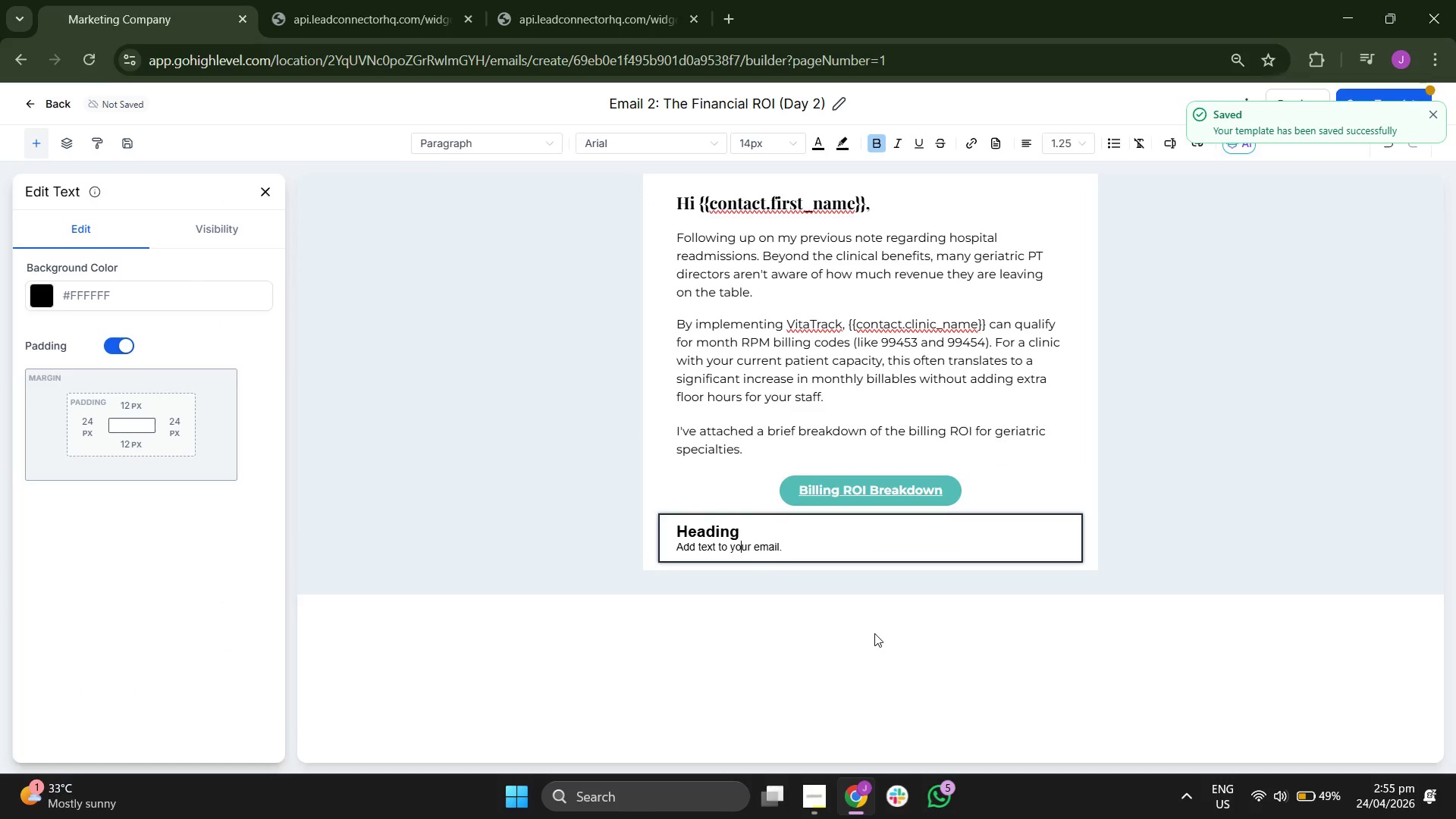 
key(ArrowDown)
 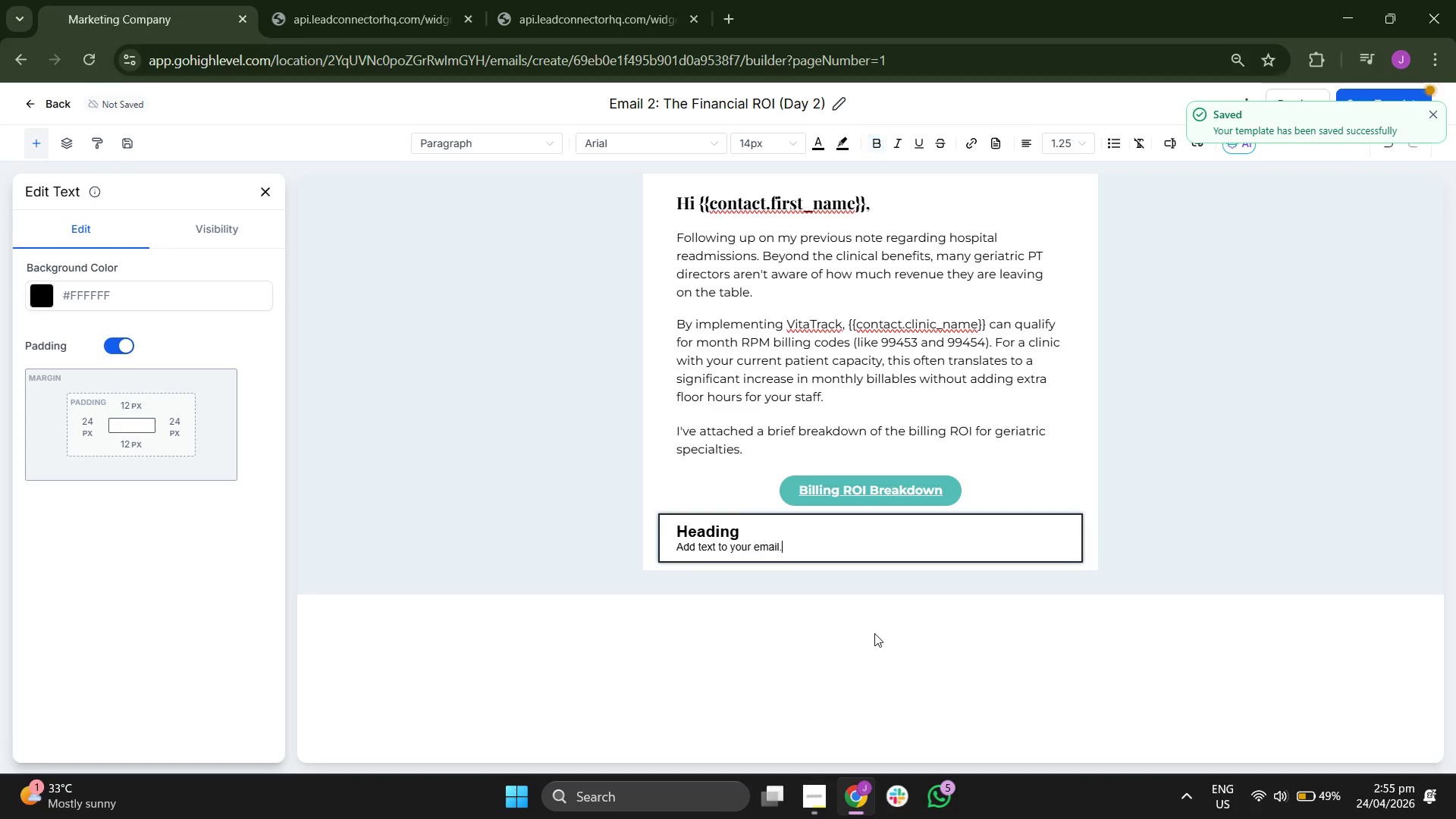 
key(ArrowDown)
 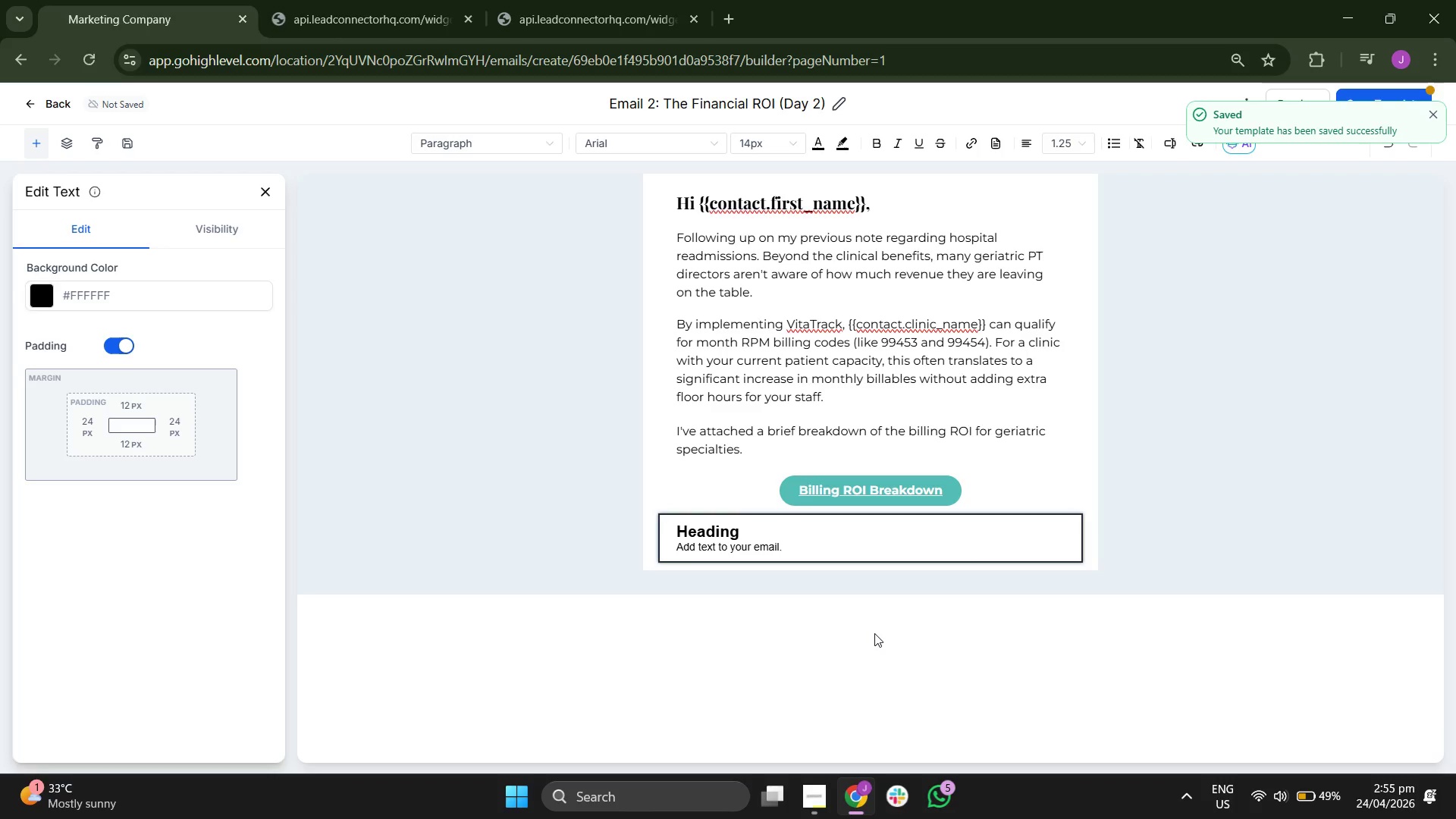 
key(Backspace)
 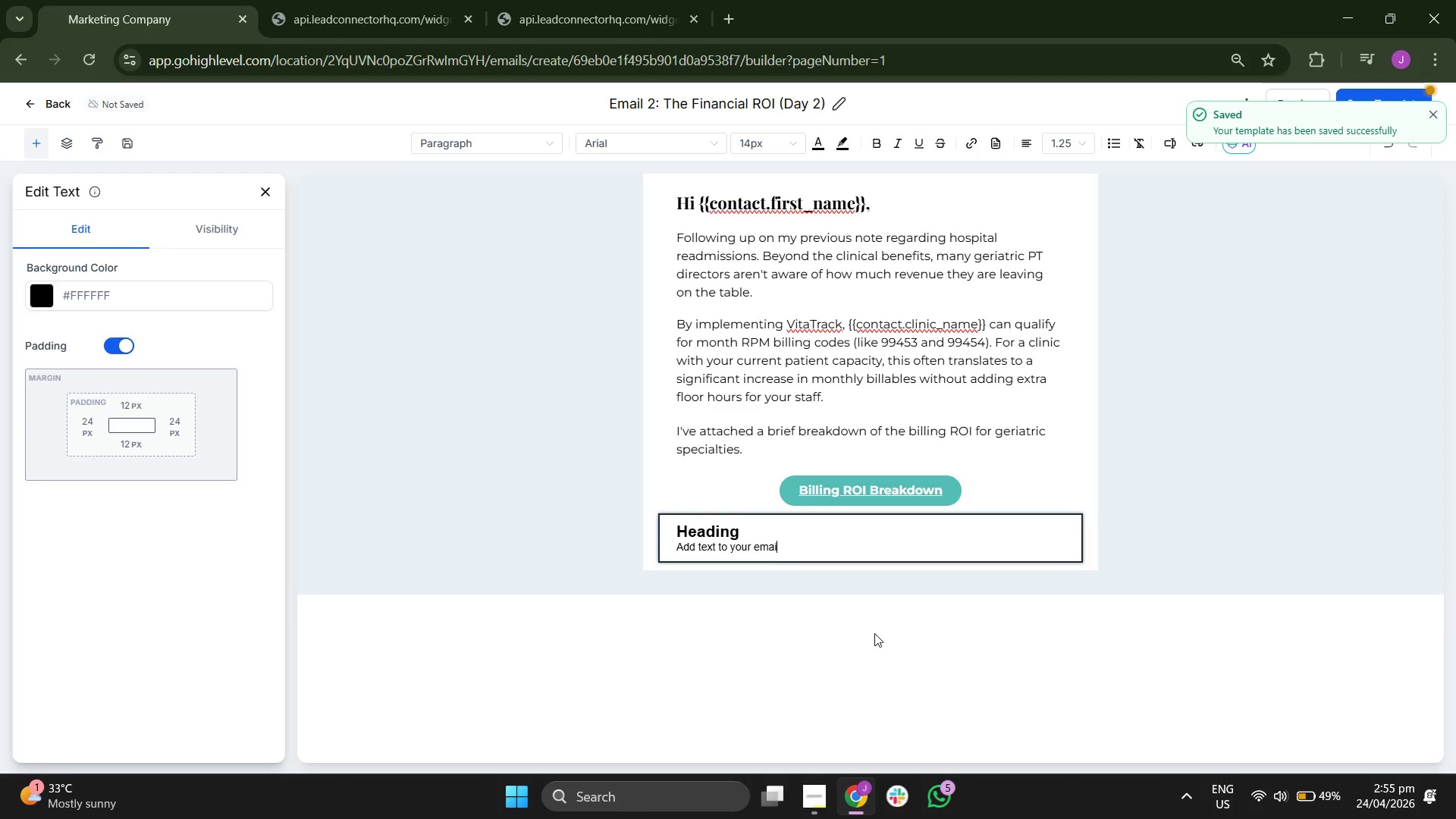 
key(Backspace)
 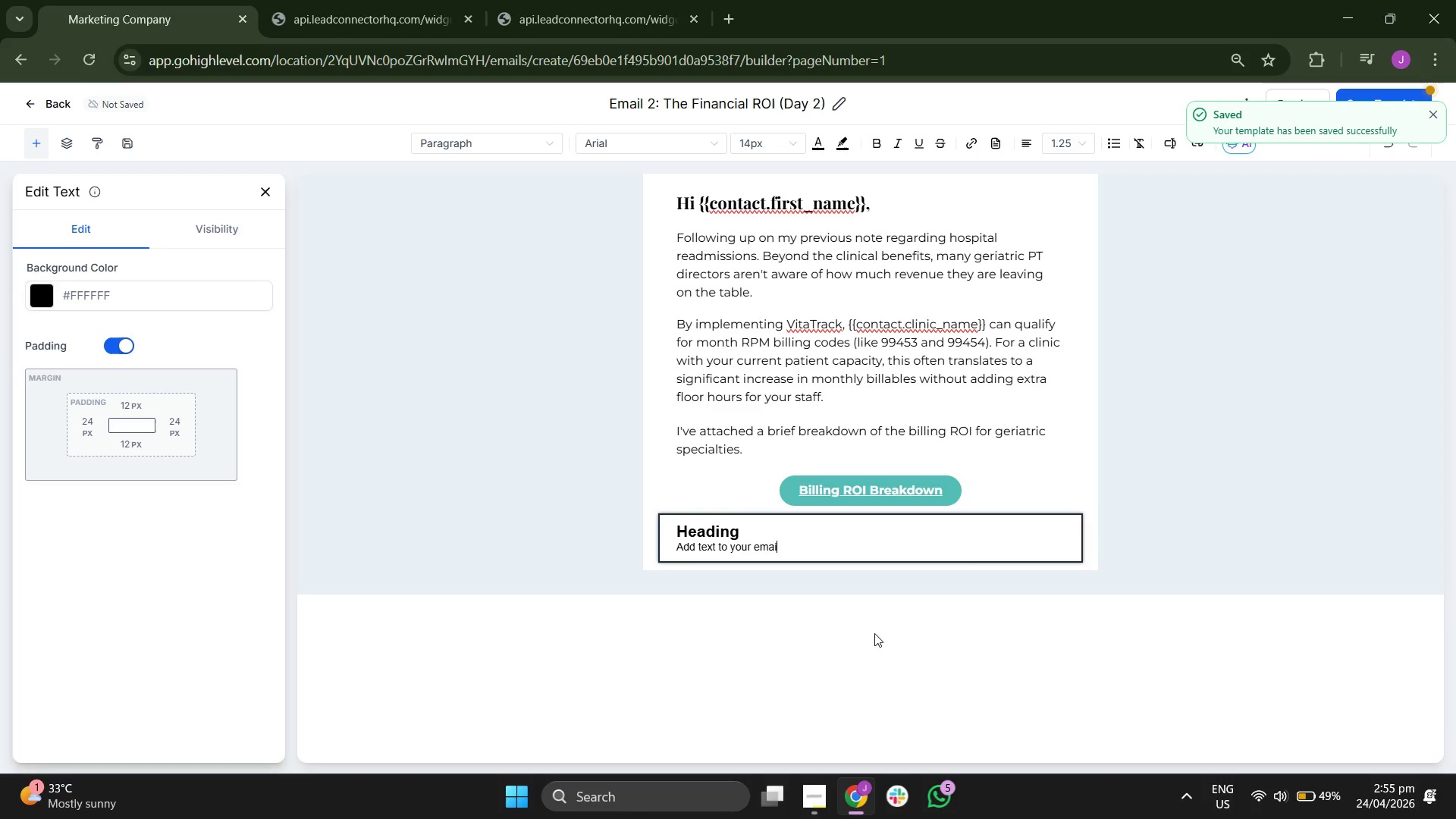 
key(Backspace)
 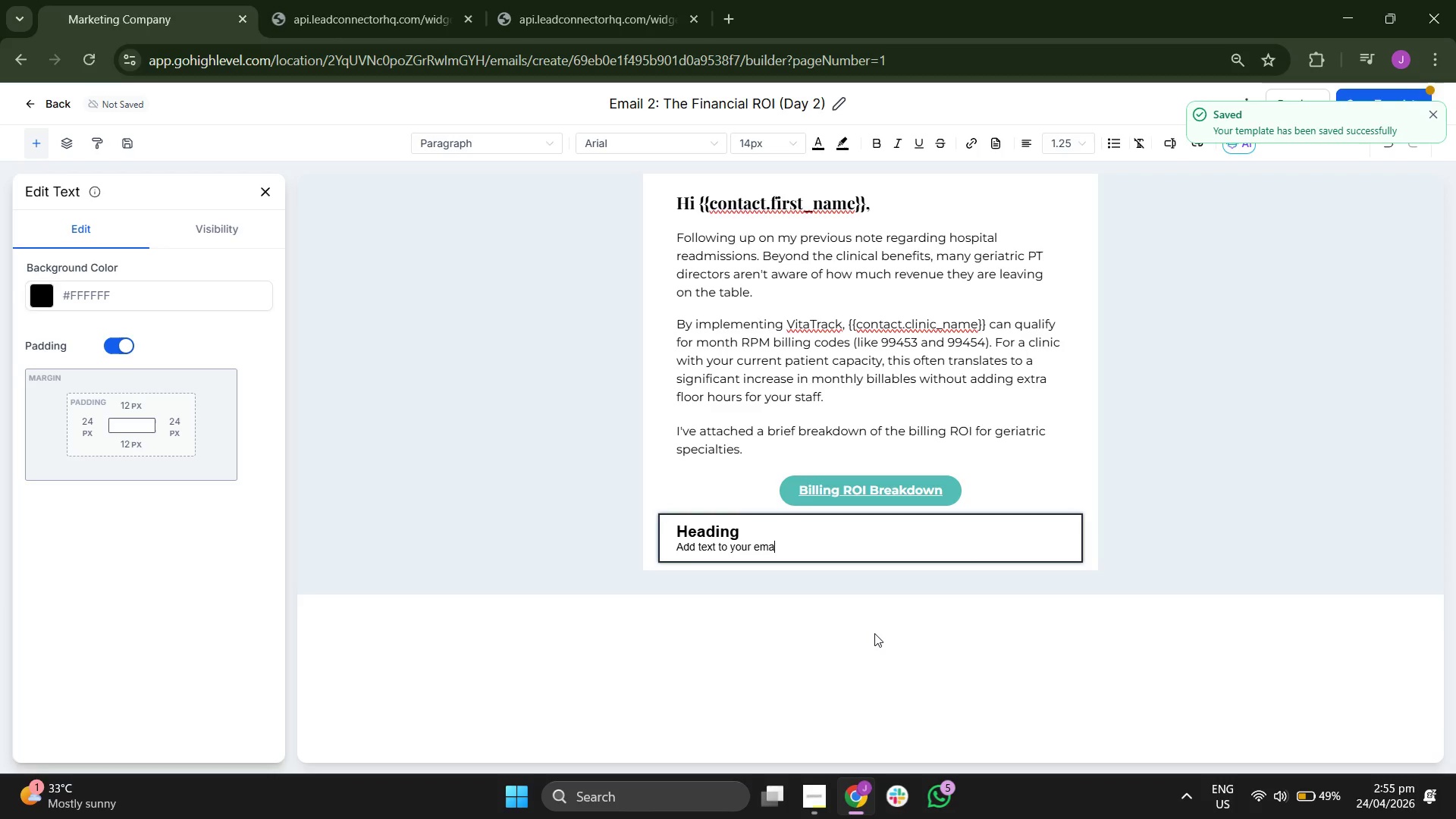 
key(Backspace)
 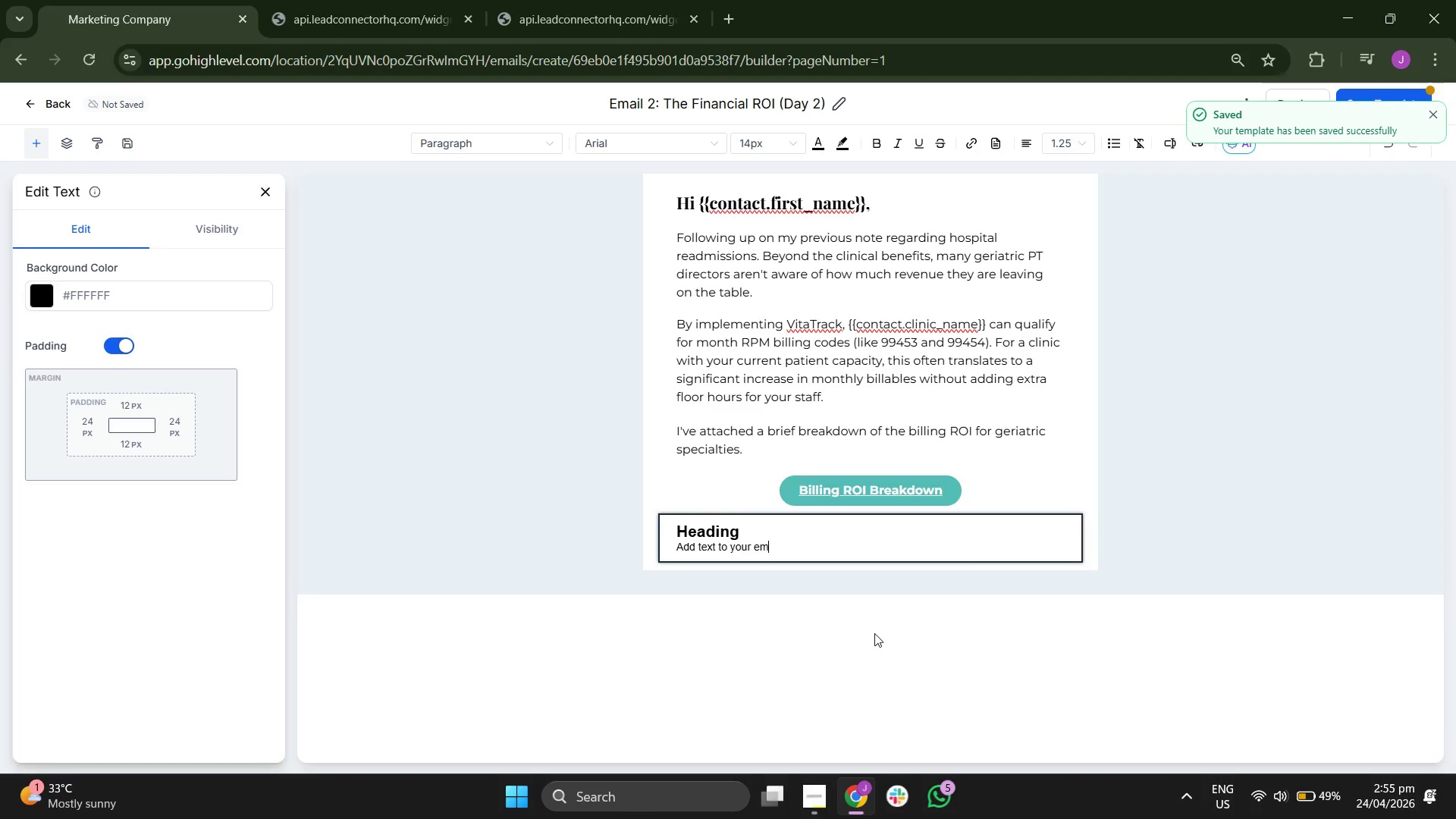 
key(Backspace)
 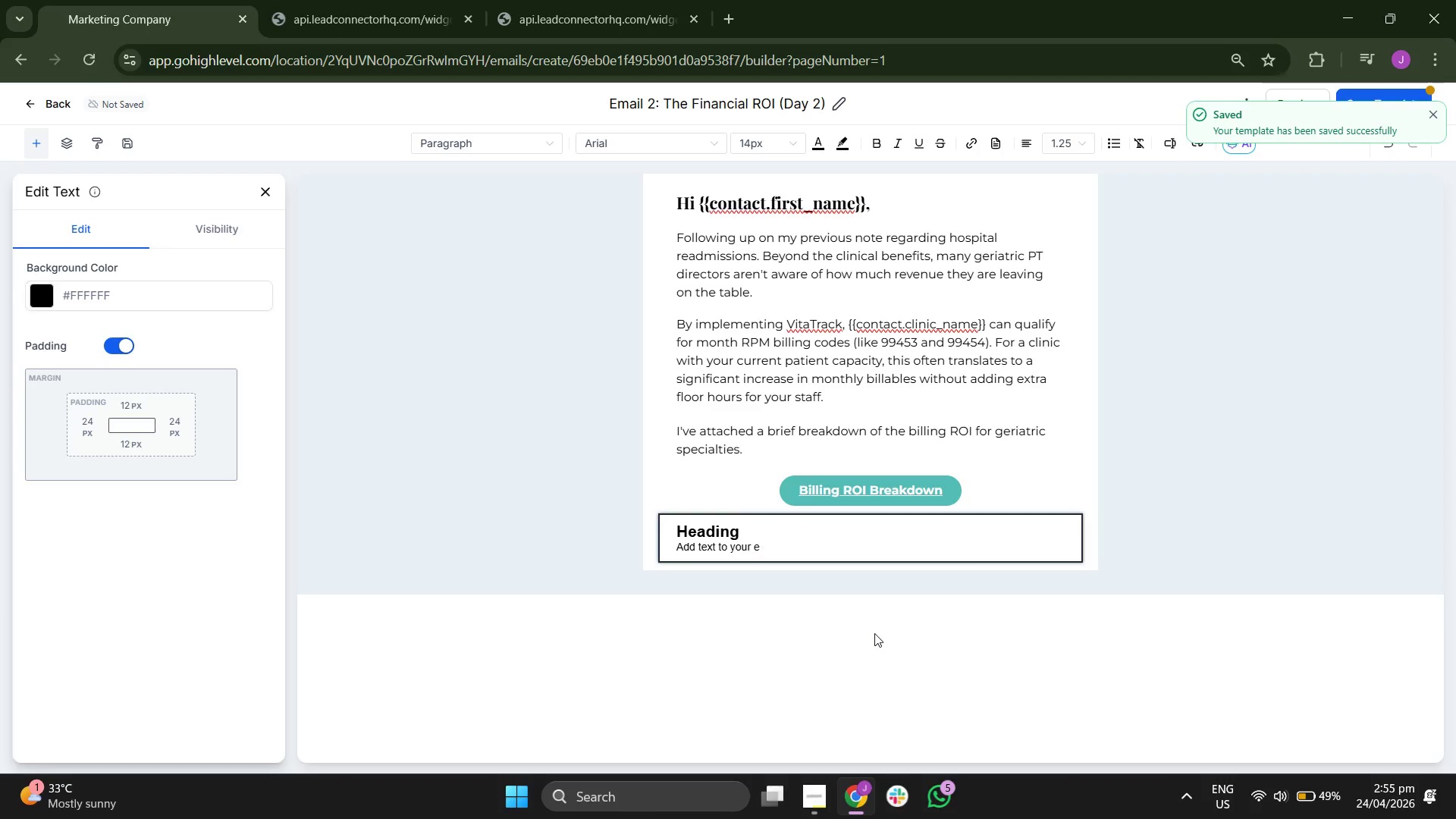 
key(Backspace)
 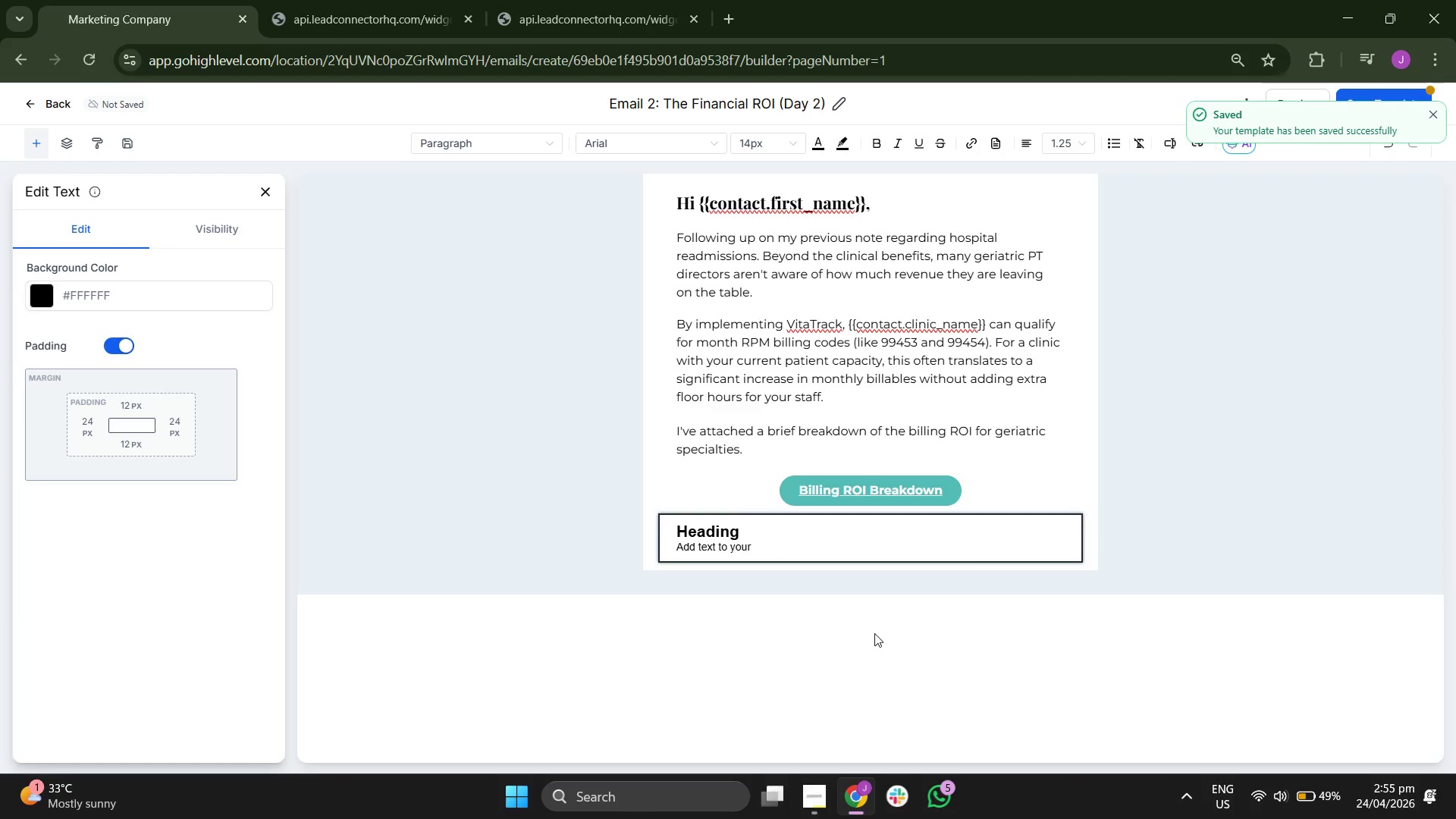 
key(Backspace)
 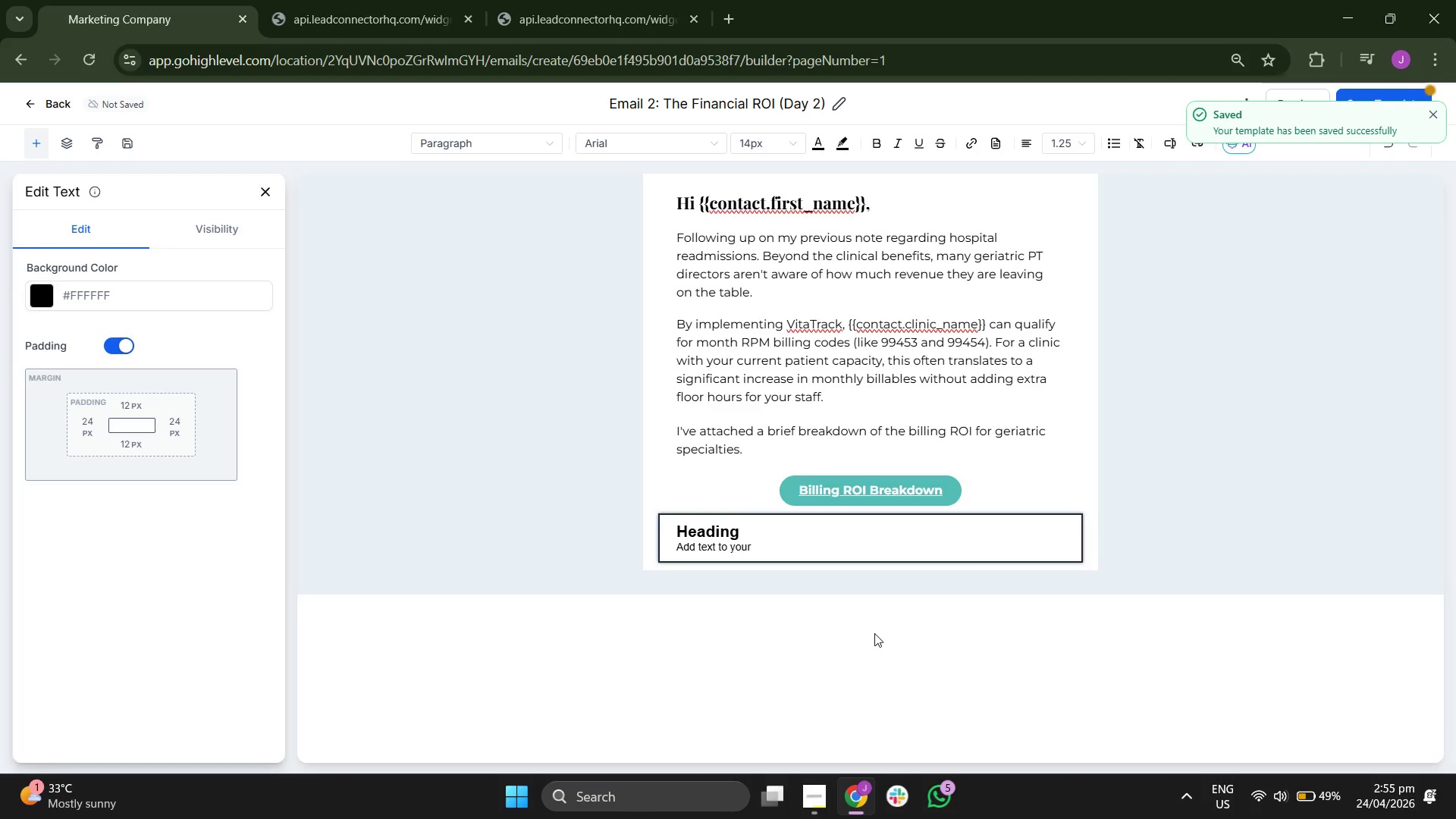 
key(Backspace)
 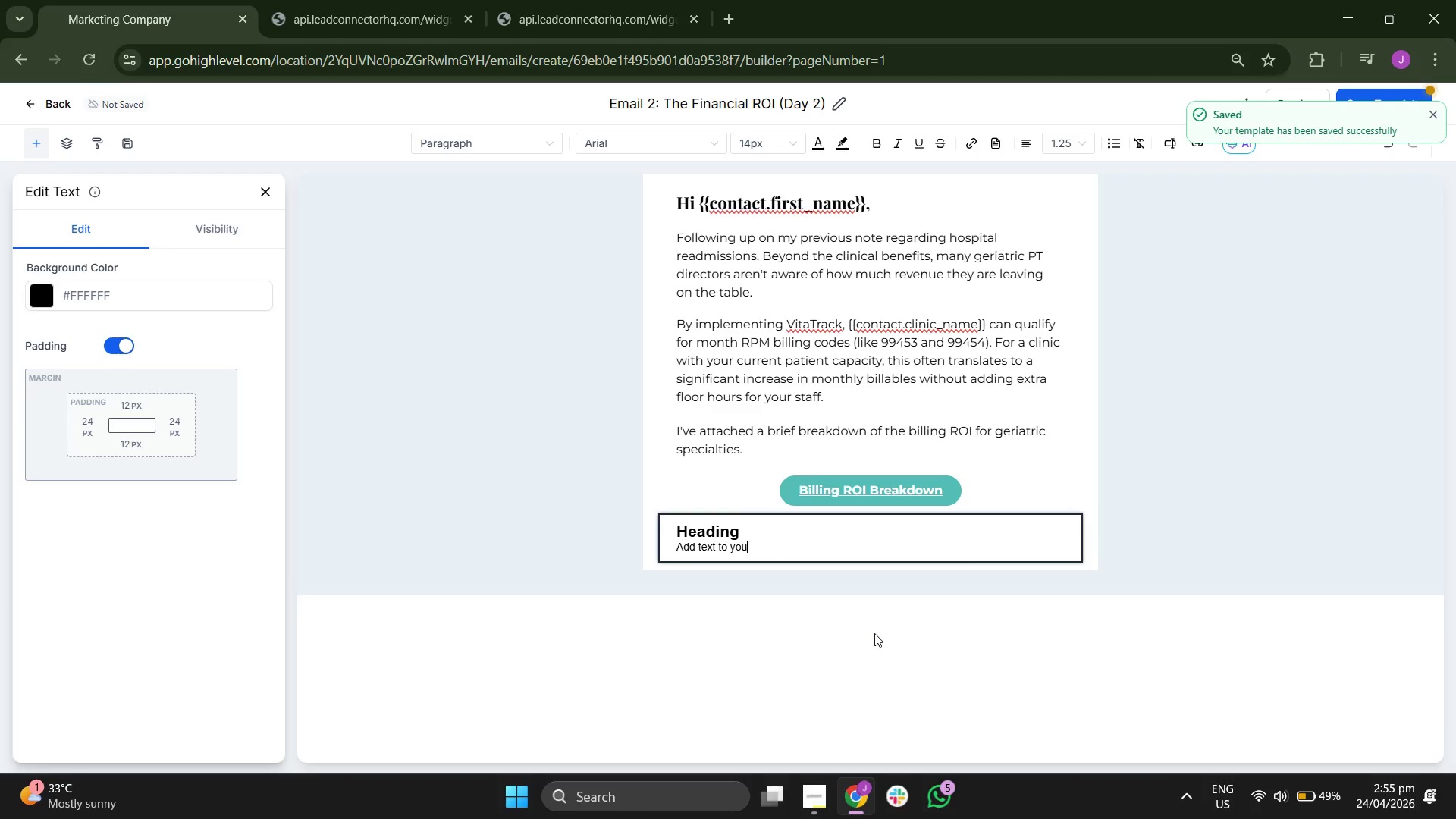 
key(Backspace)
 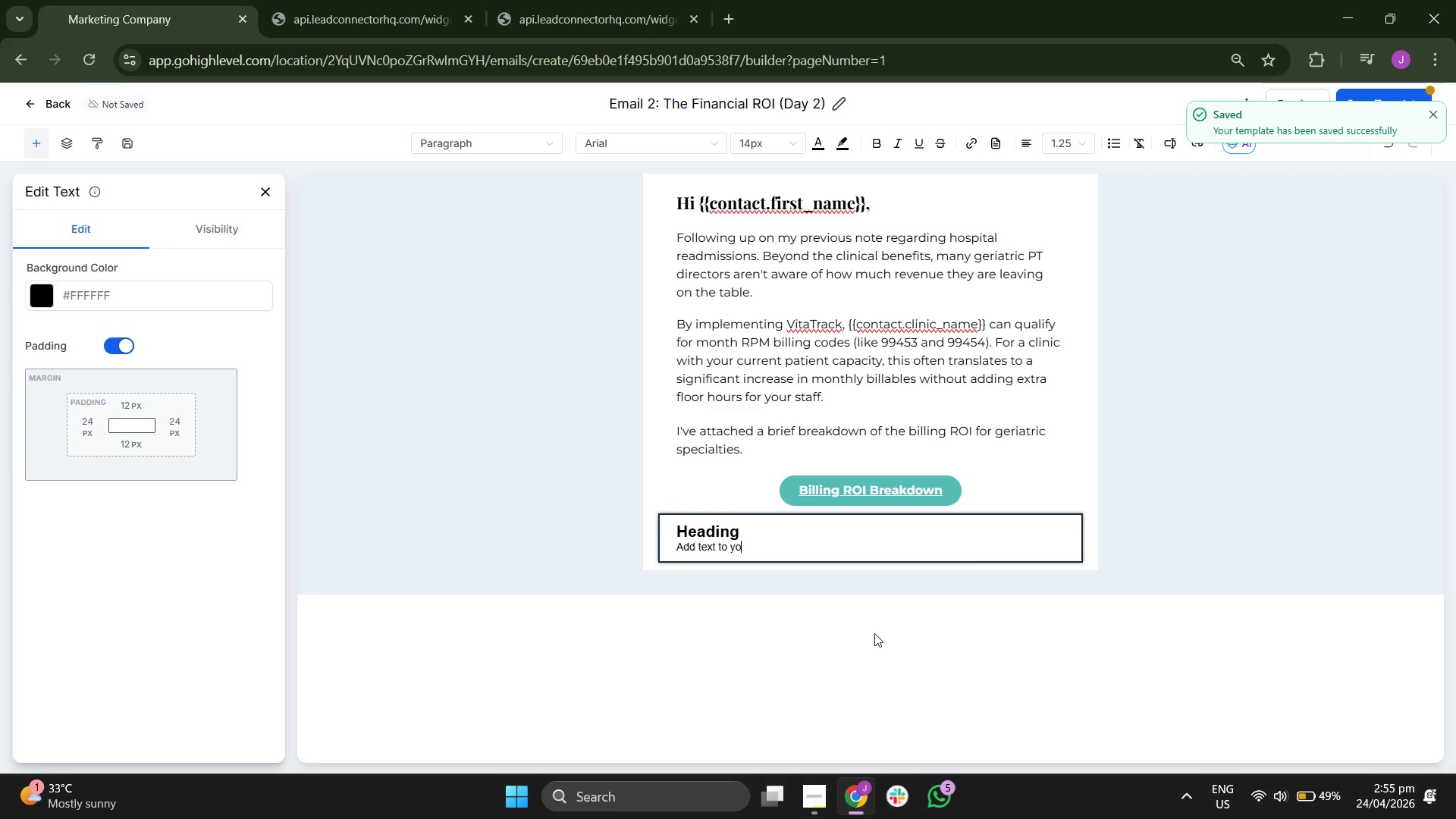 
key(Backspace)
 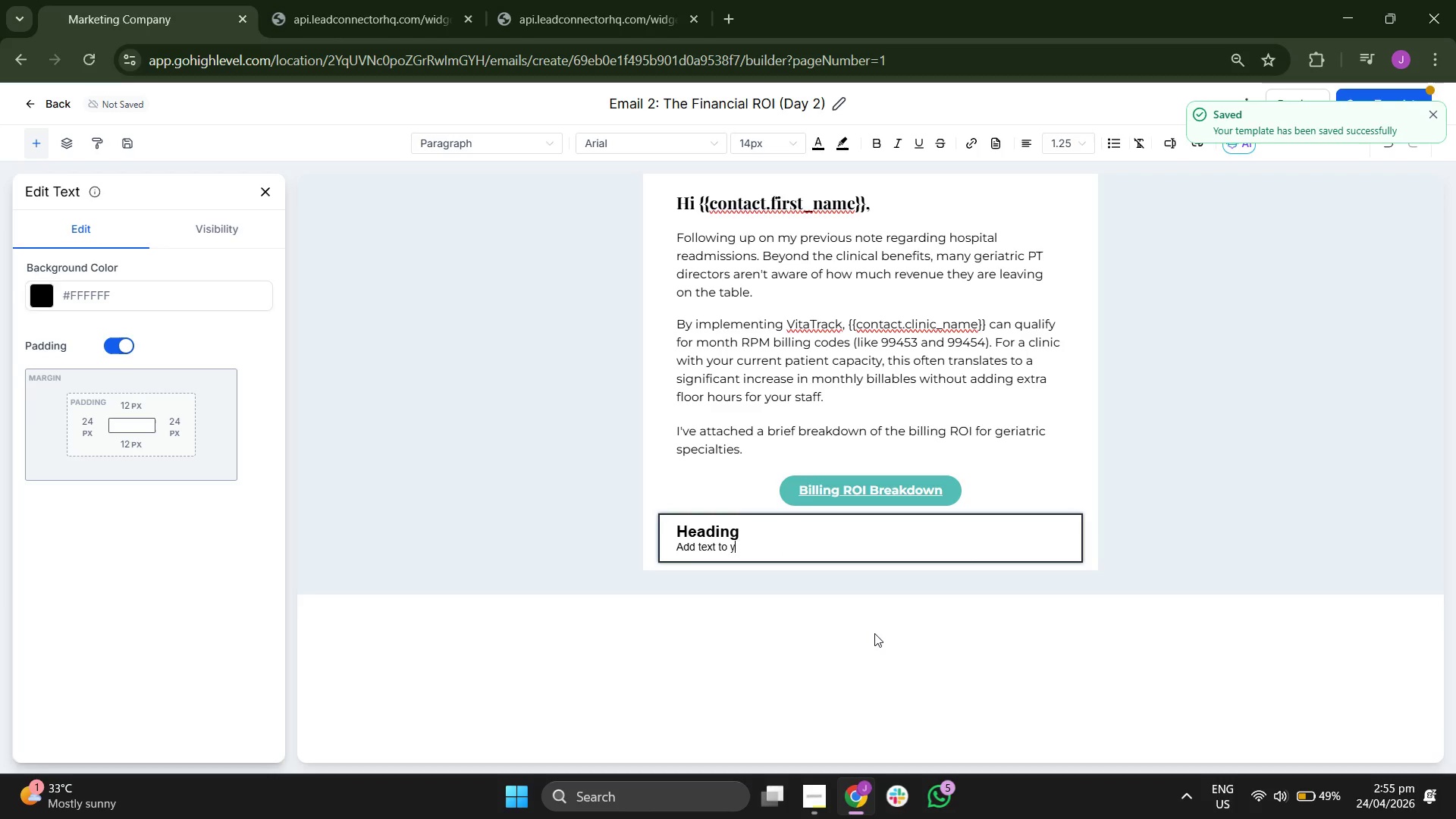 
key(Backspace)
 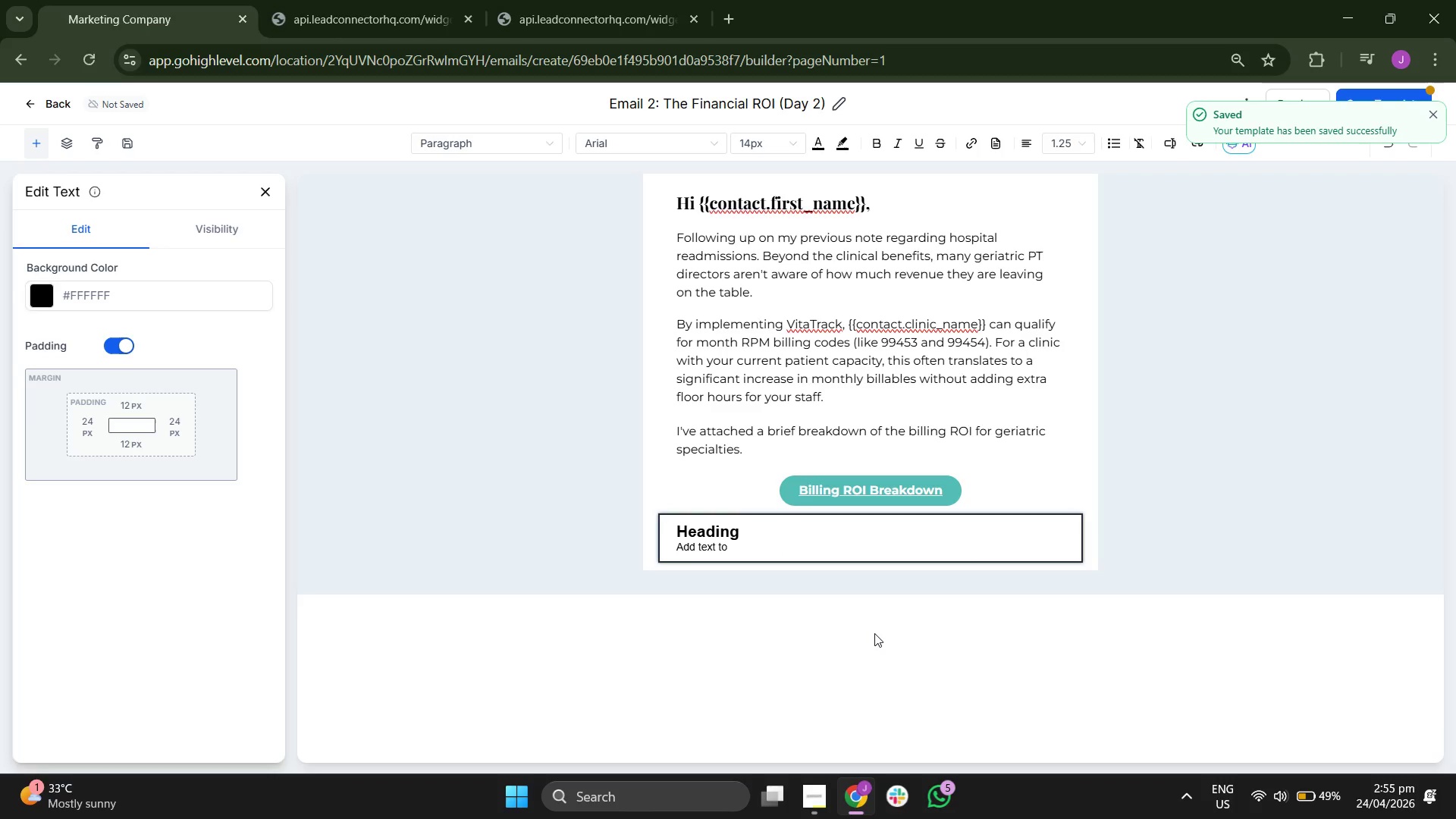 
key(Backspace)
 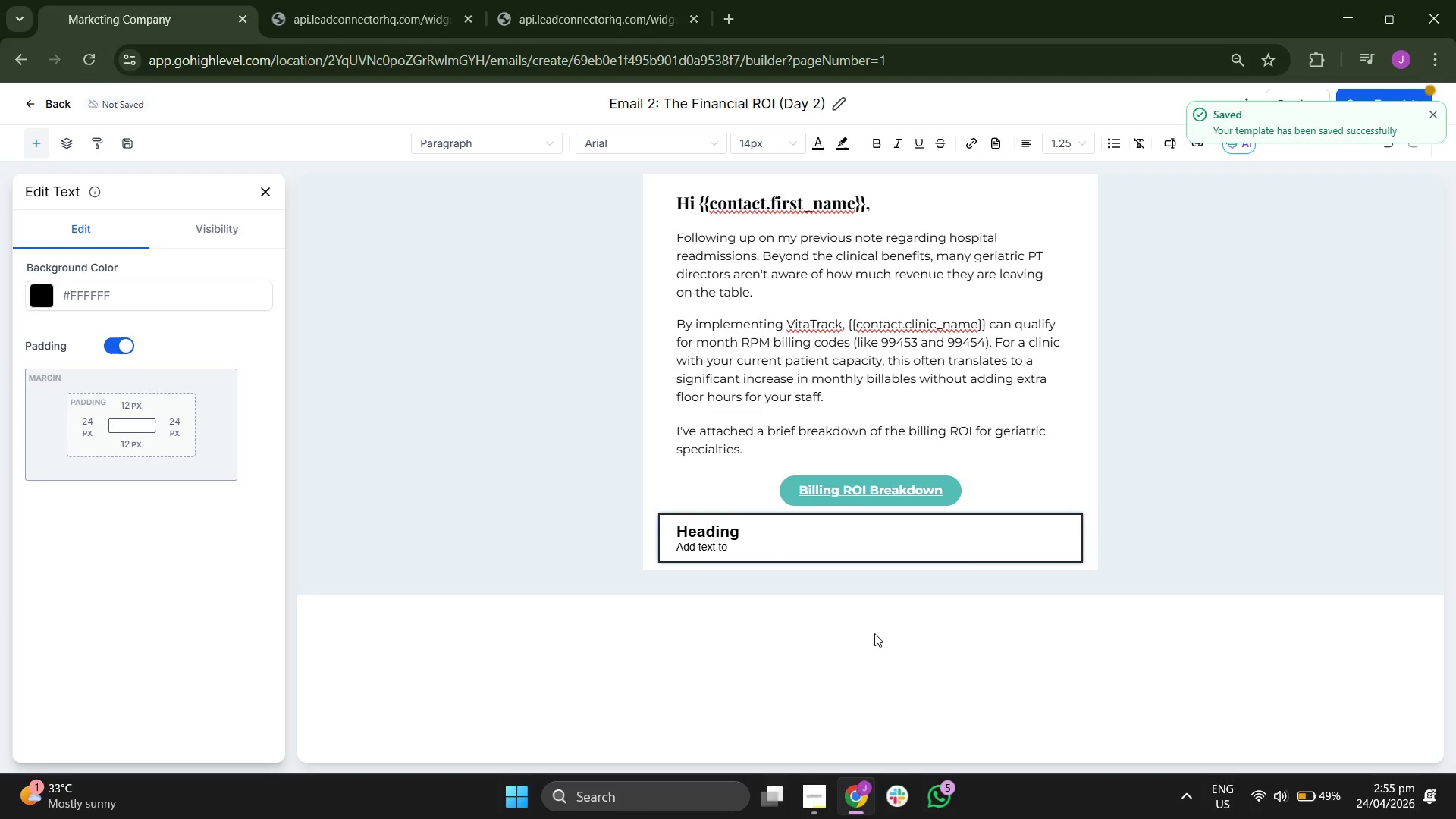 
key(Backspace)
 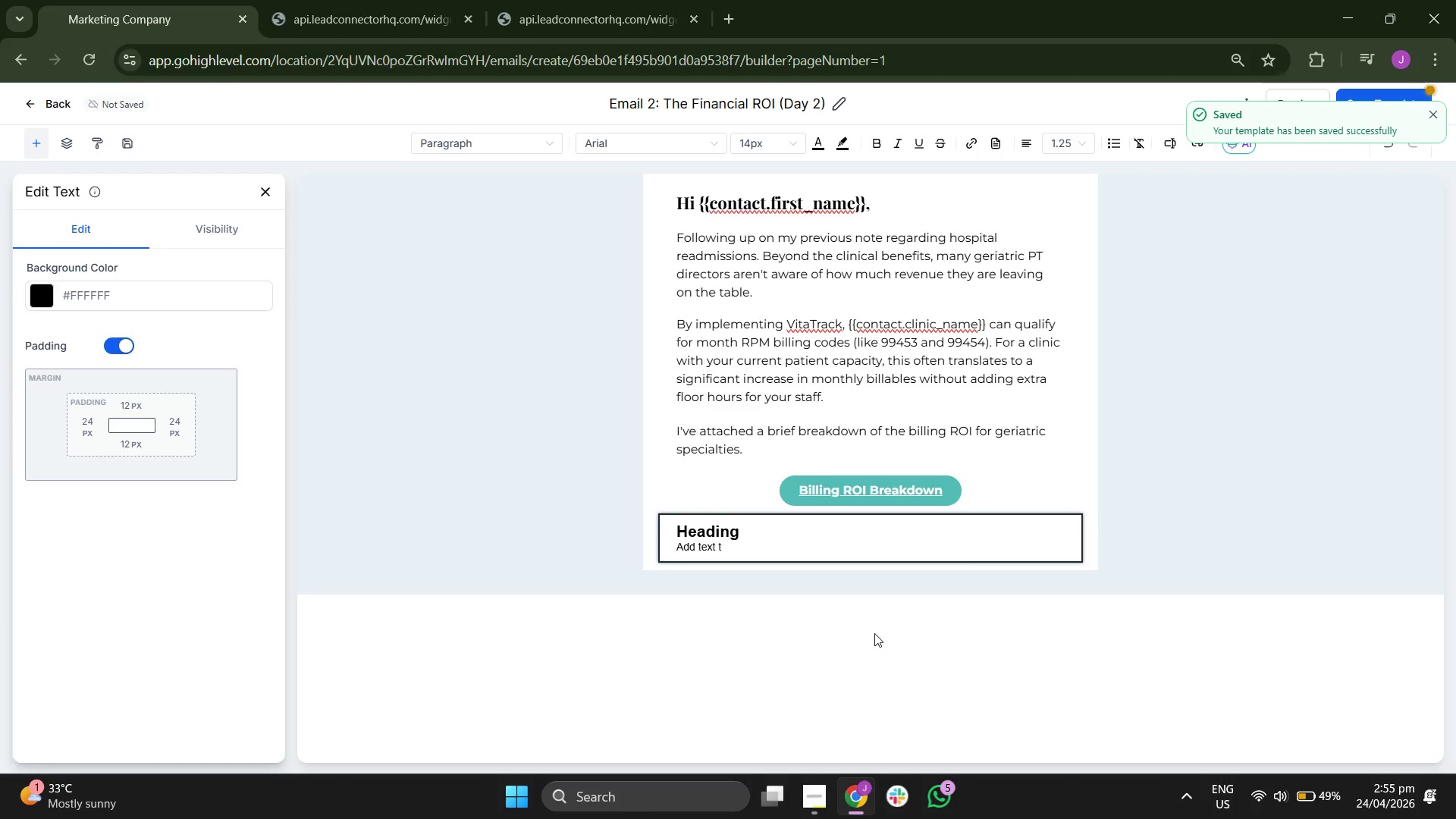 
key(Backspace)
 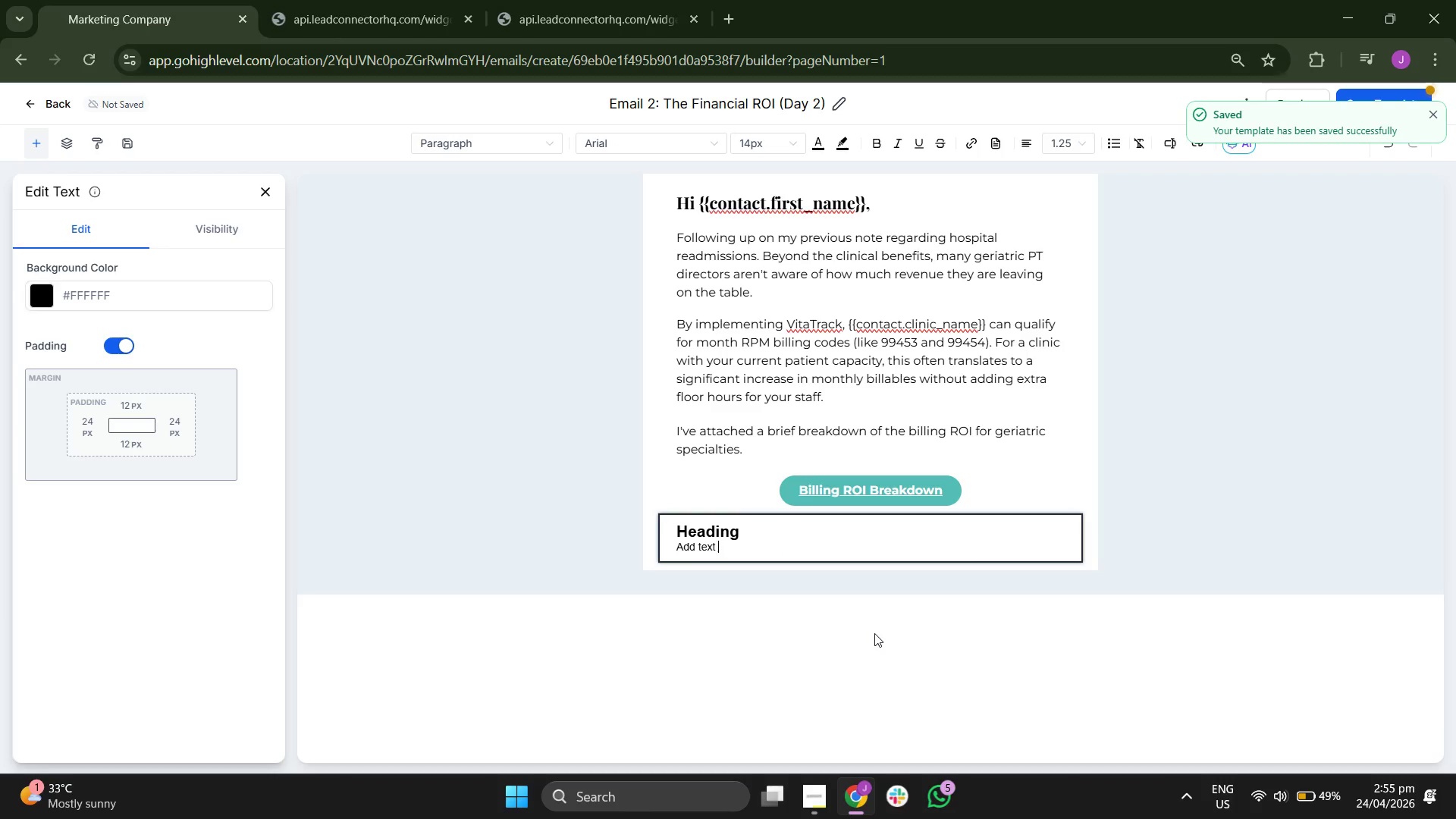 
key(Backspace)
 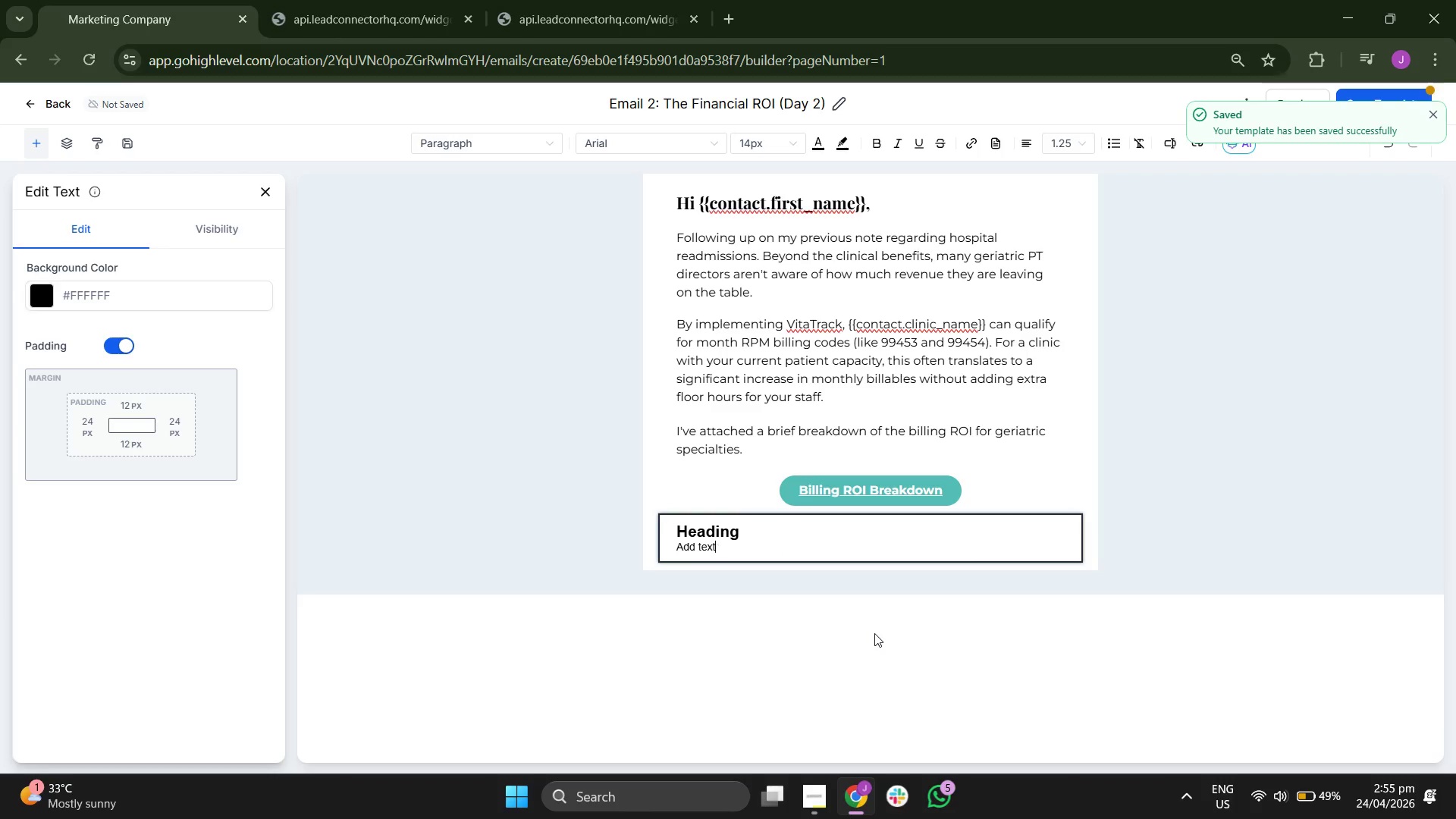 
key(Backspace)
 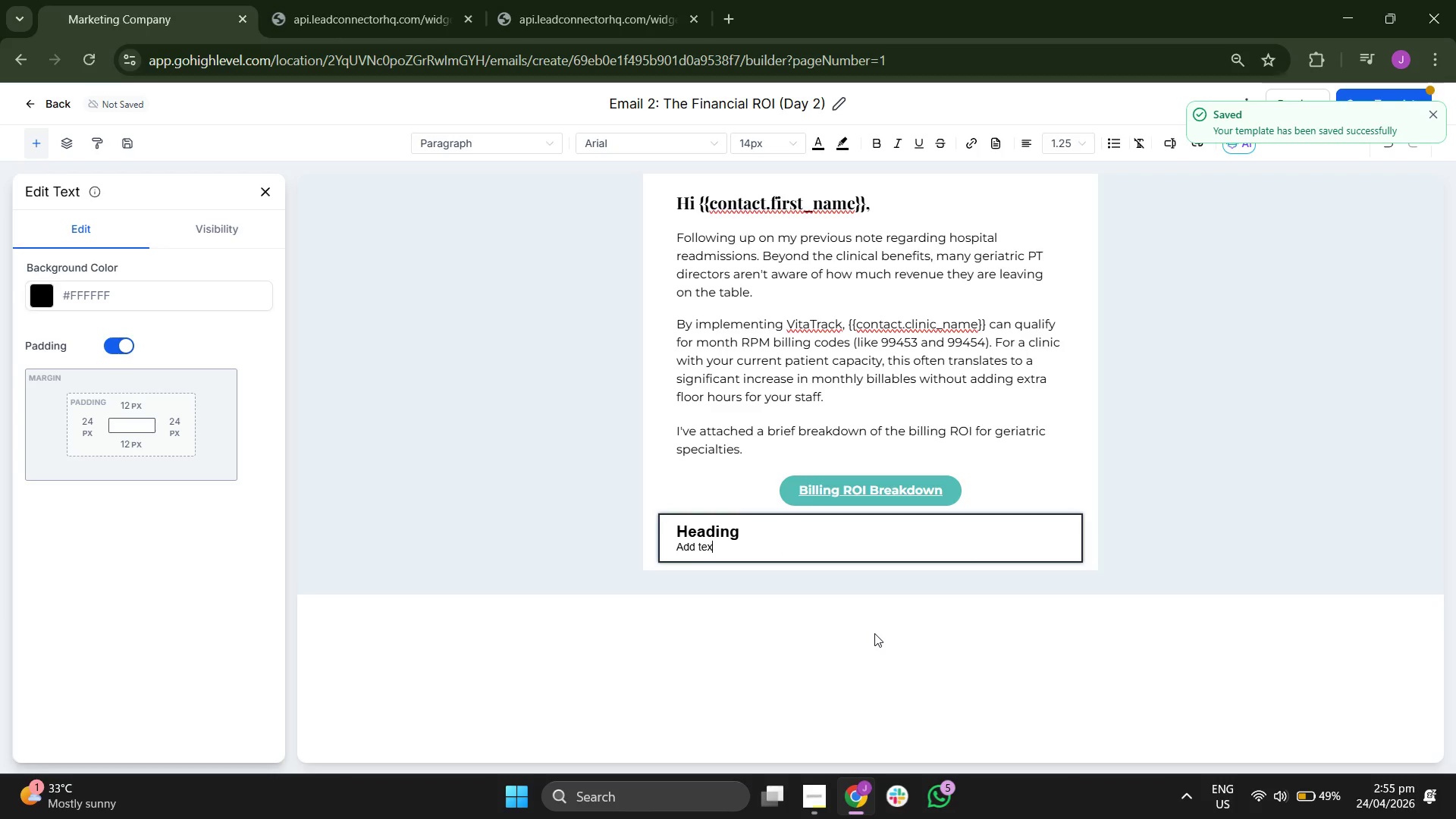 
key(Backspace)
 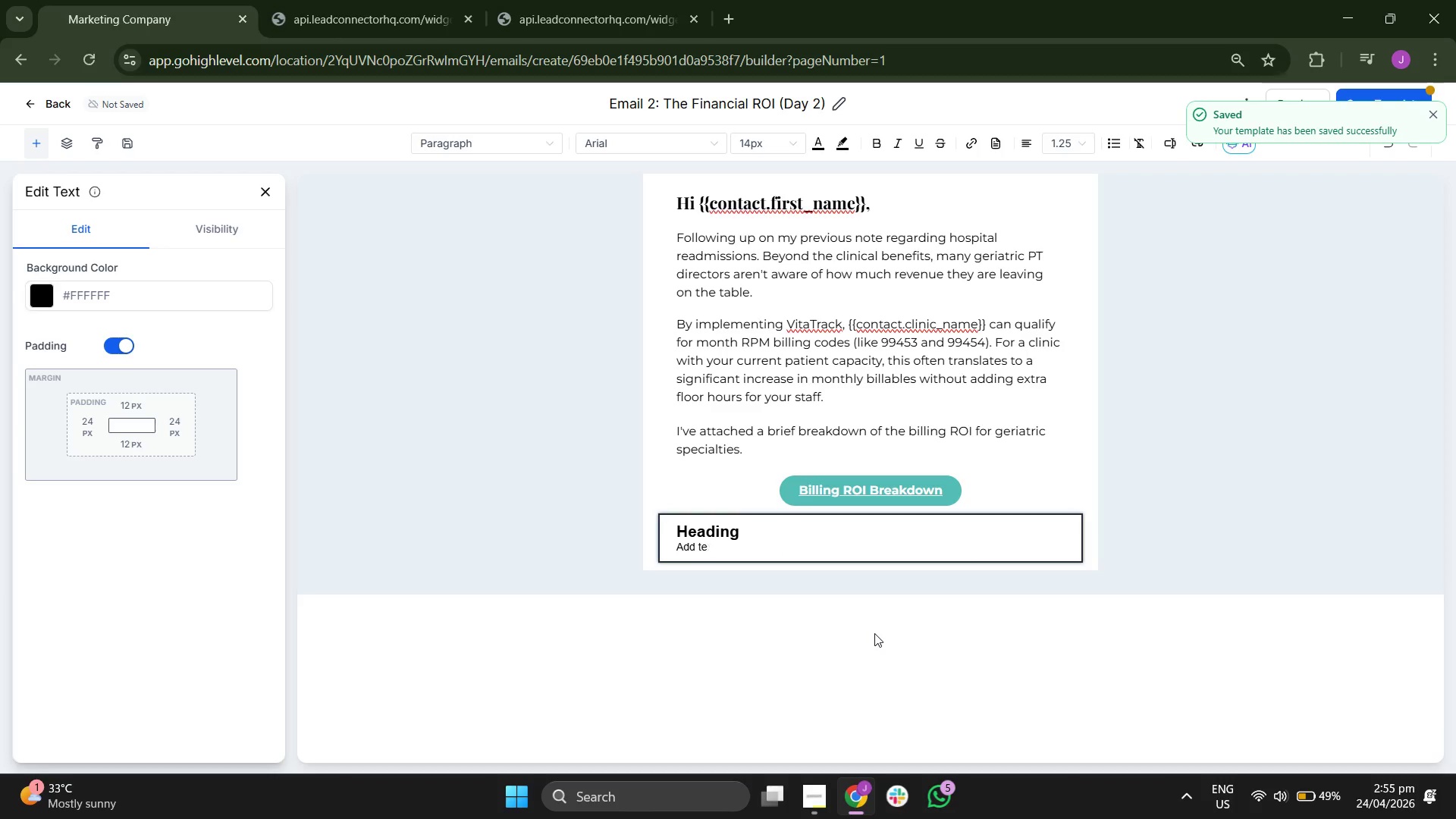 
key(Backspace)
 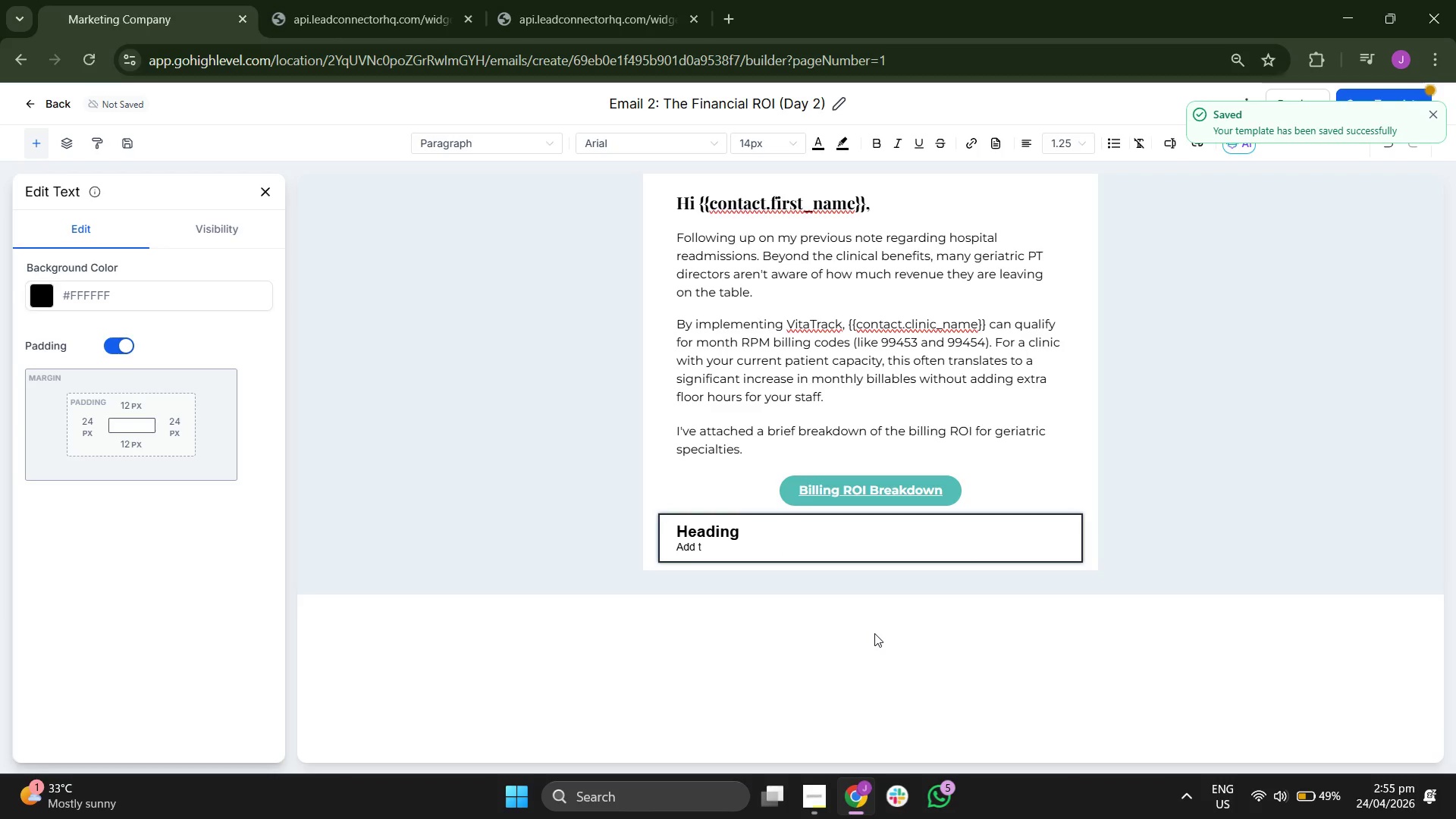 
key(Backspace)
 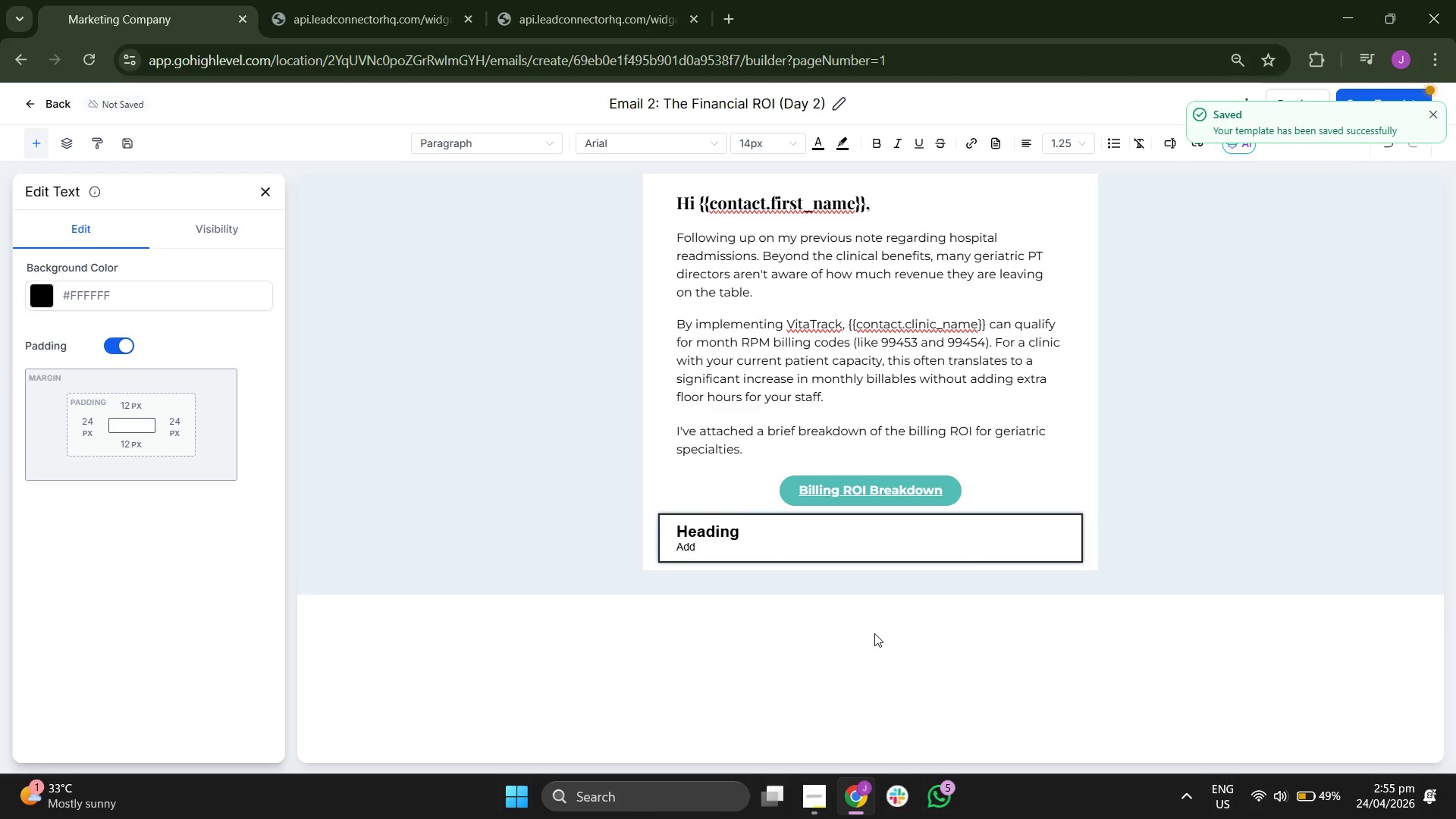 
key(Backspace)
 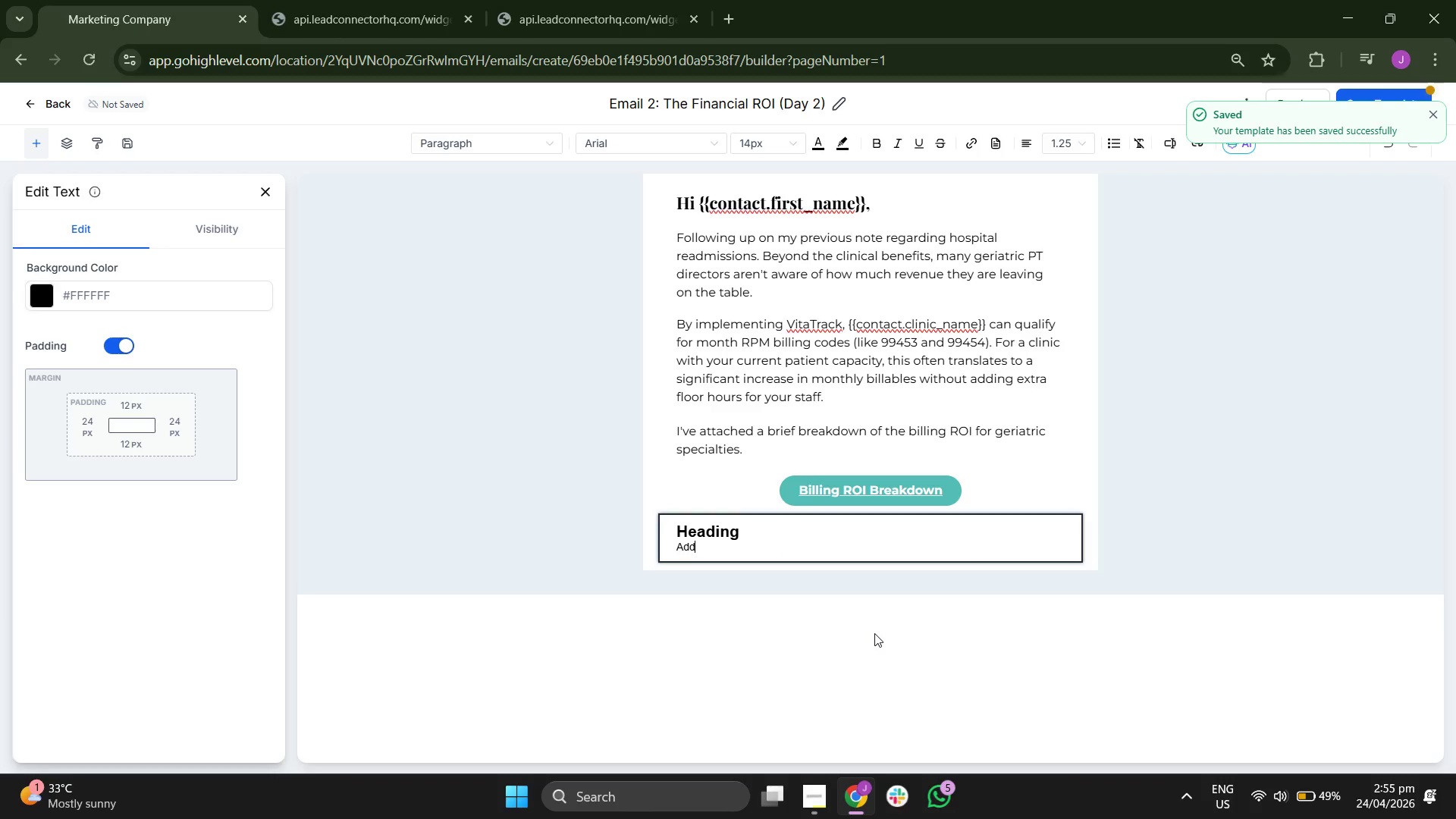 
key(Backspace)
 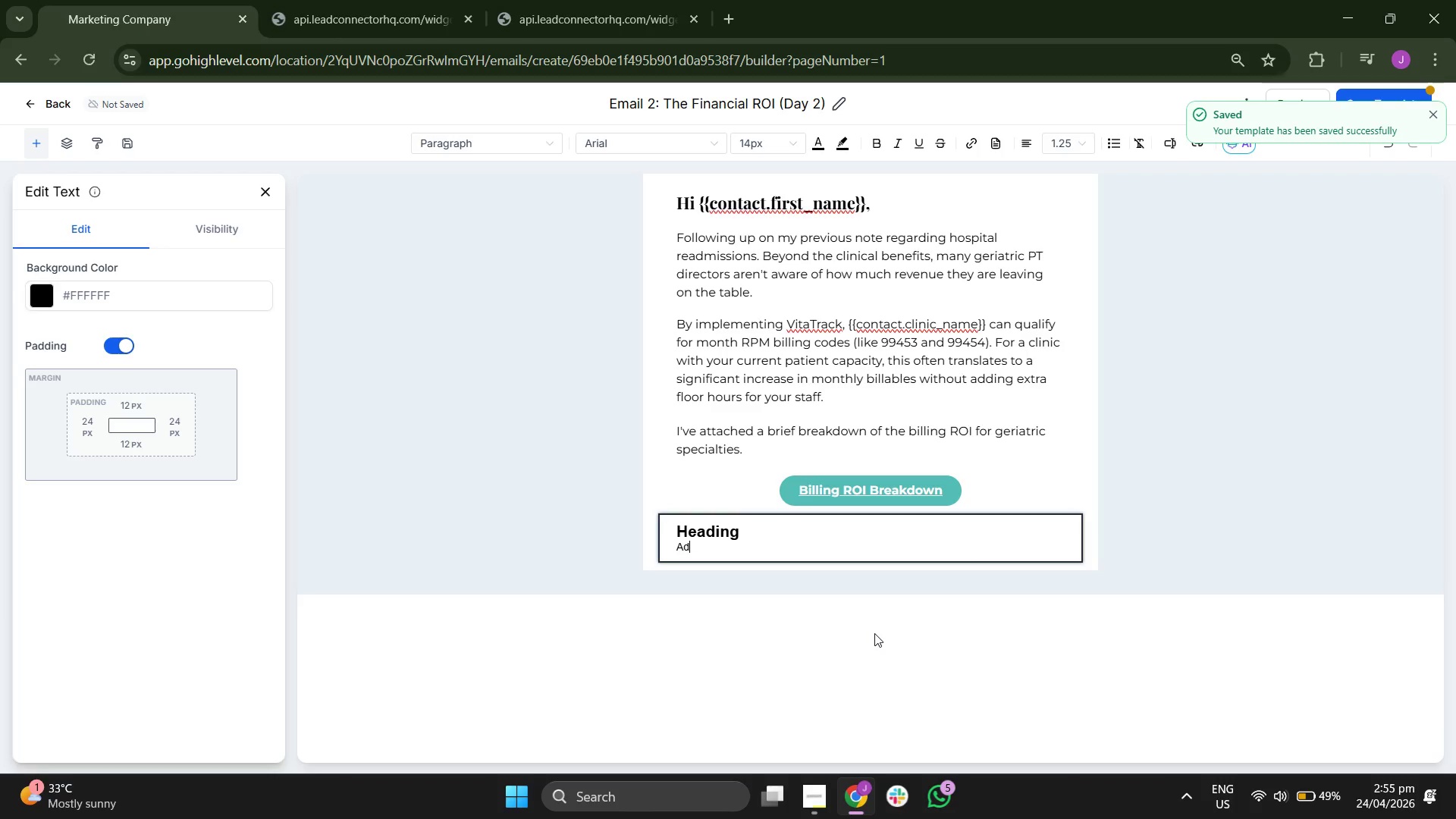 
key(Backspace)
 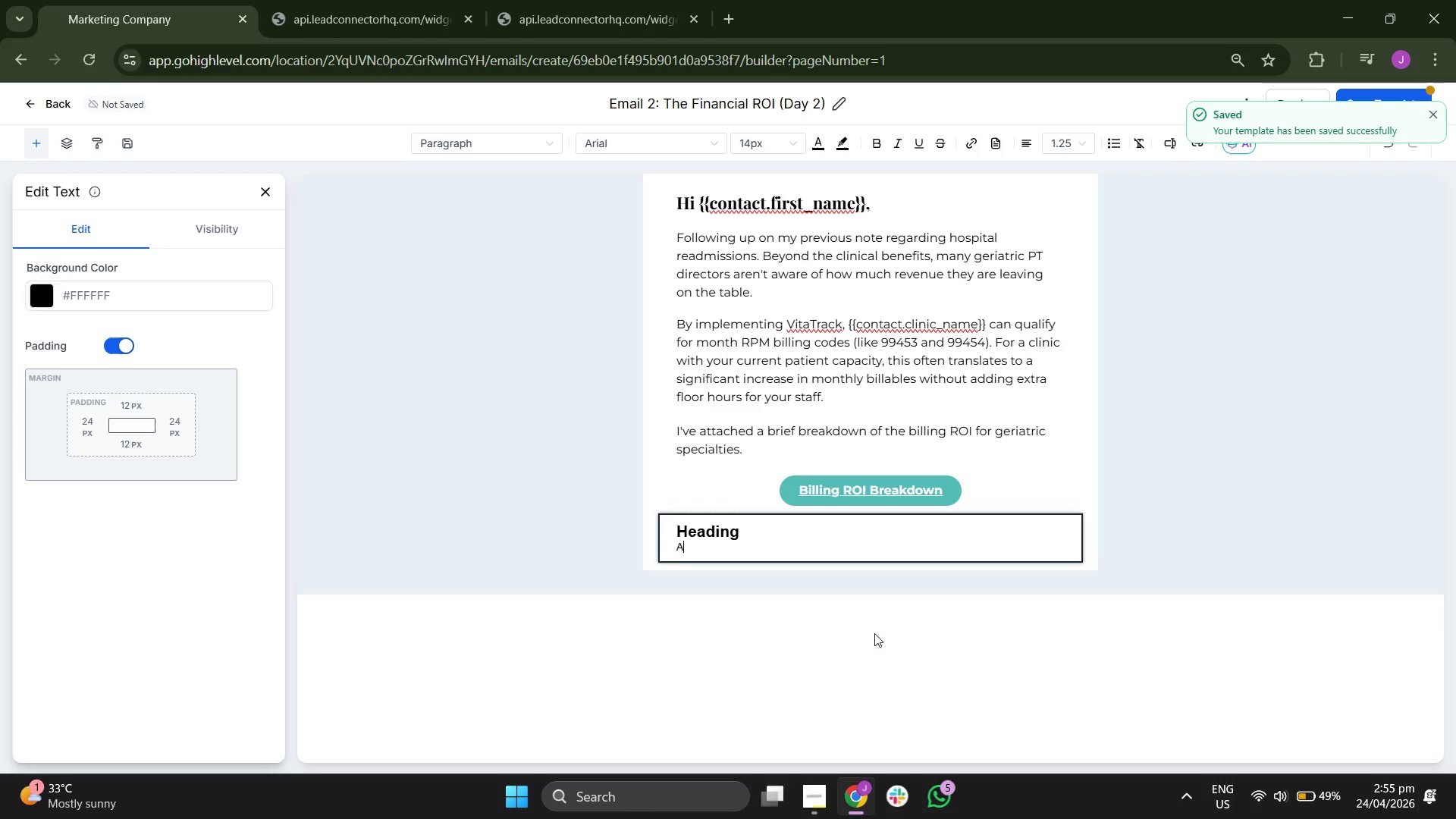 
key(Backspace)
 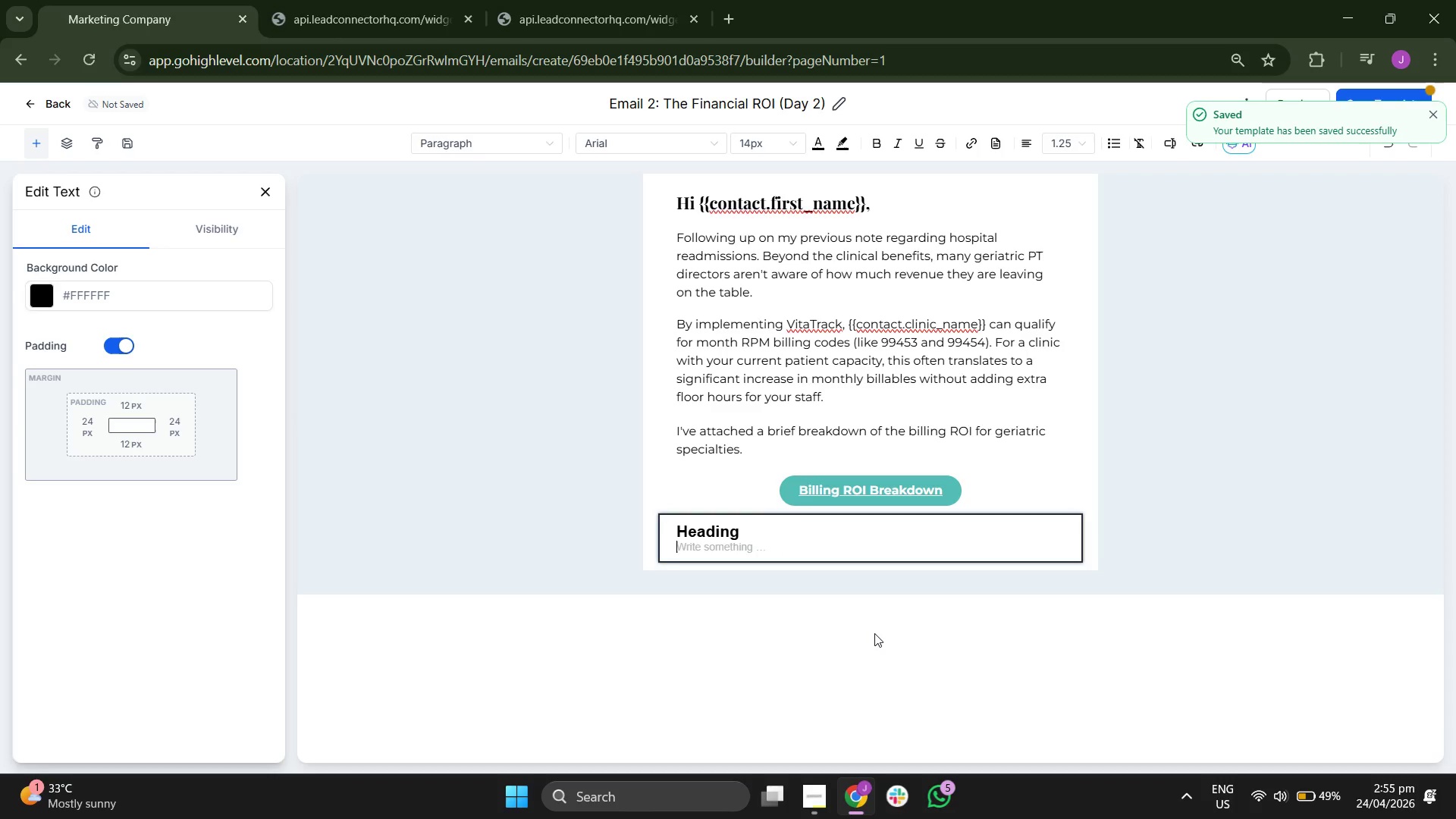 
key(Backspace)
 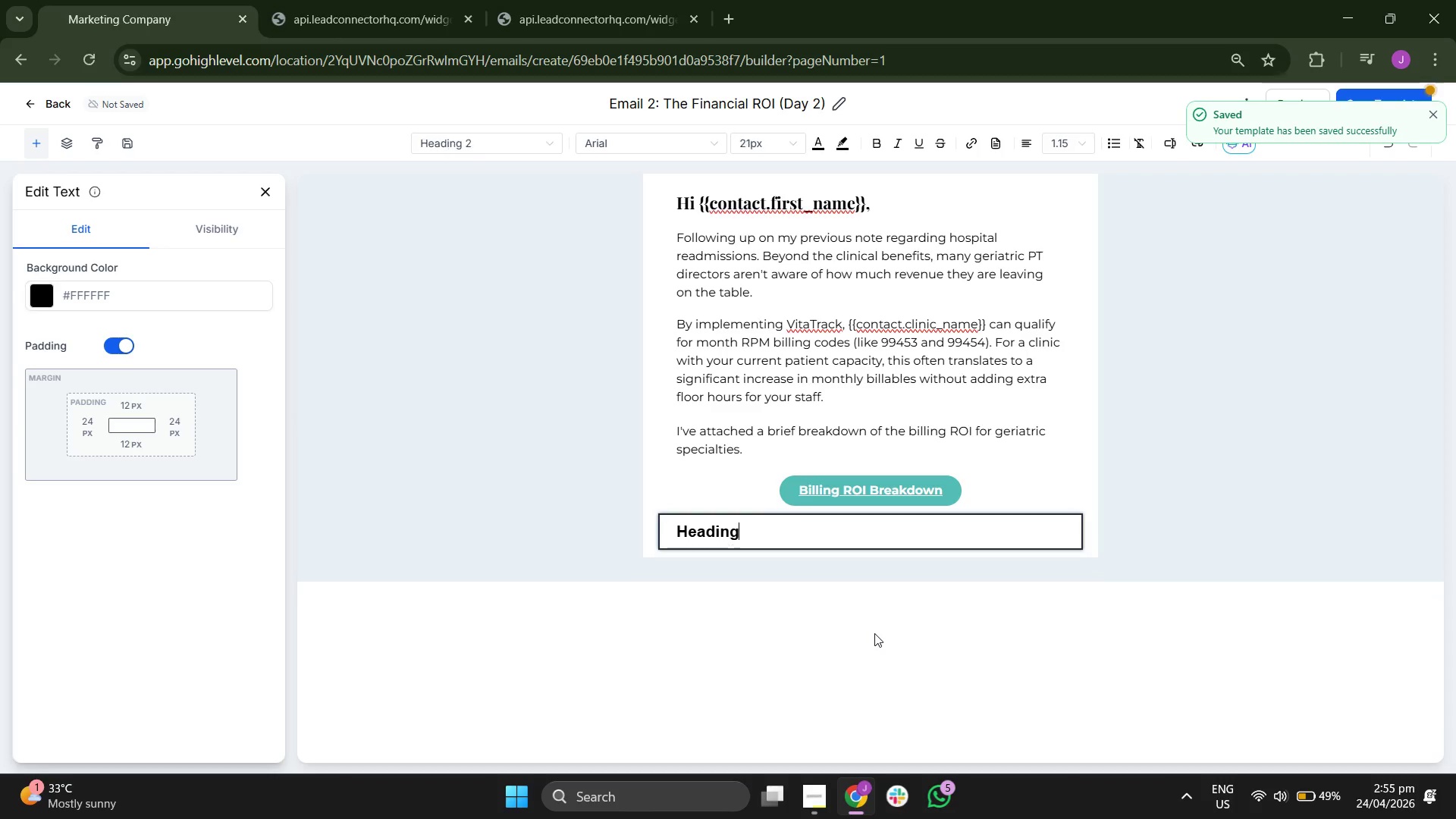 
key(Backspace)
 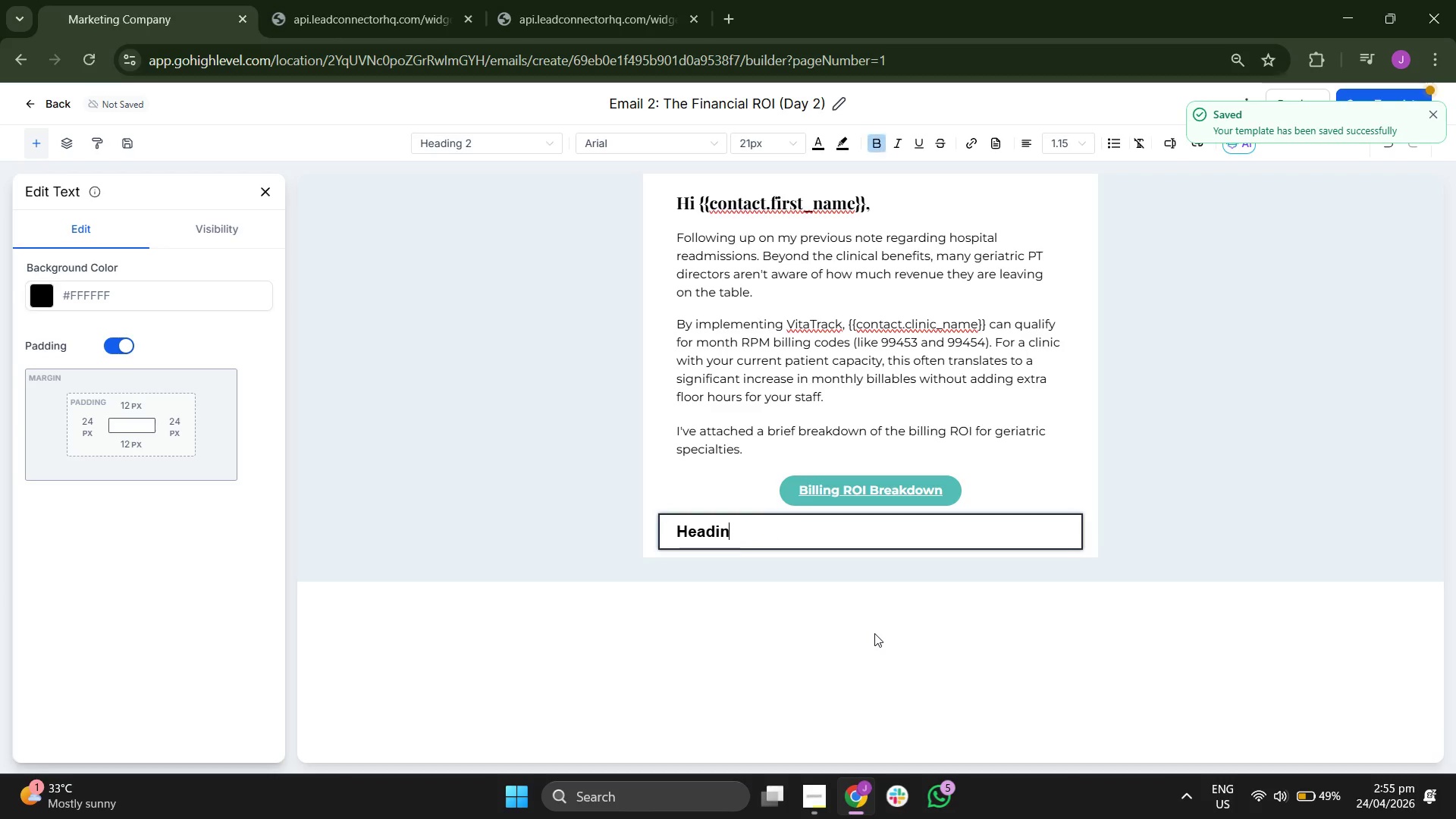 
key(Backspace)
 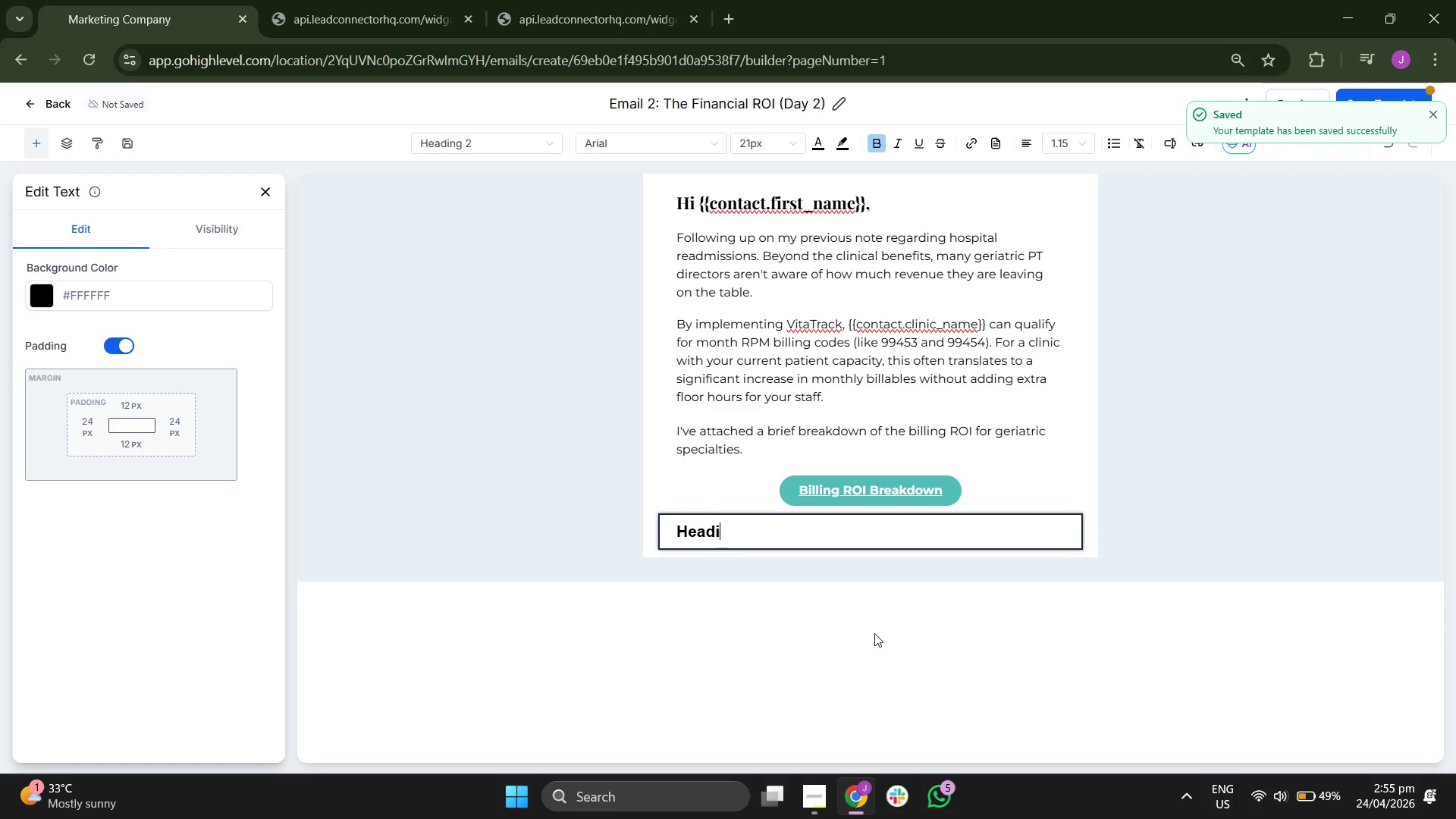 
key(Backspace)
 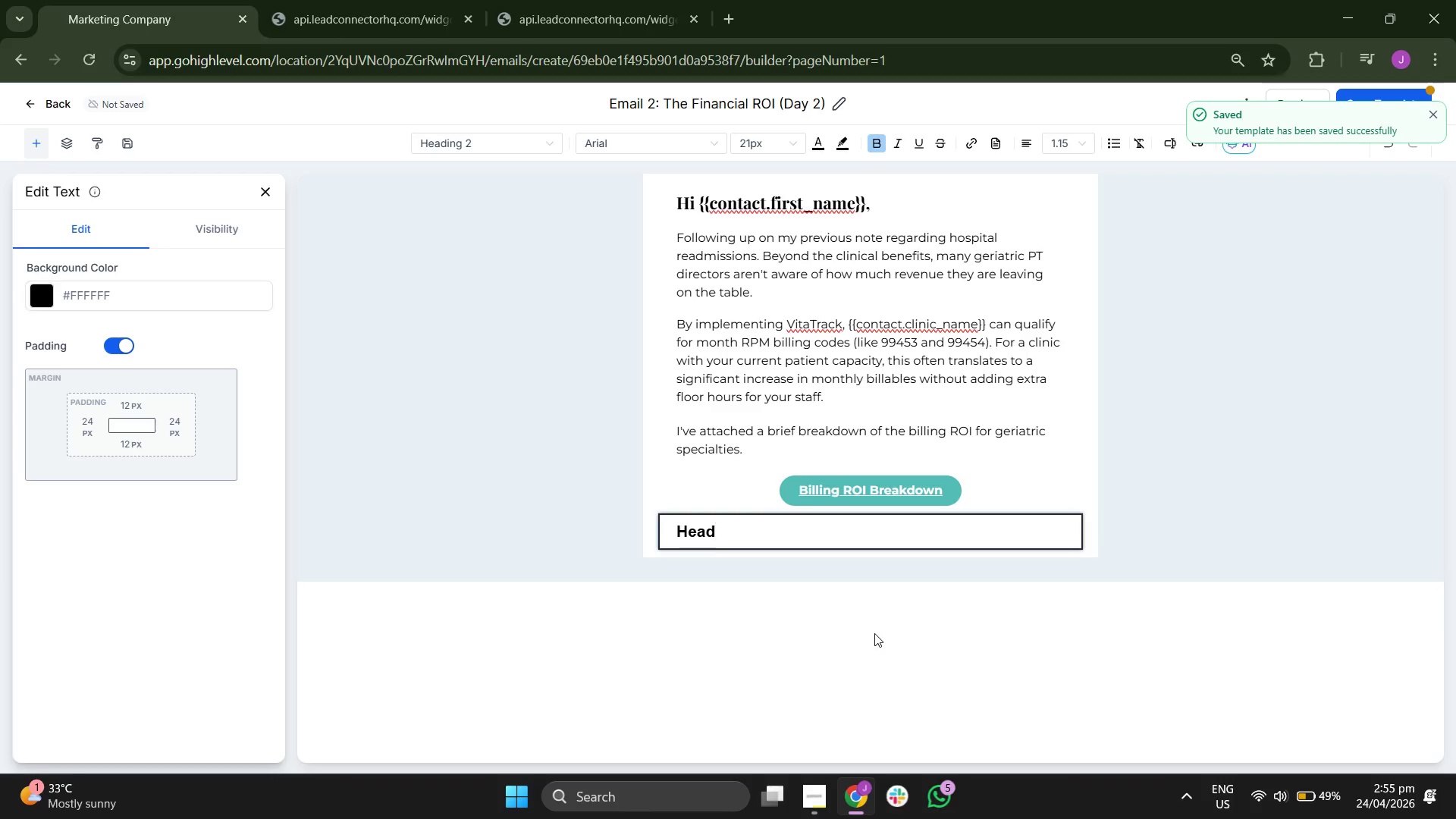 
key(Backspace)
 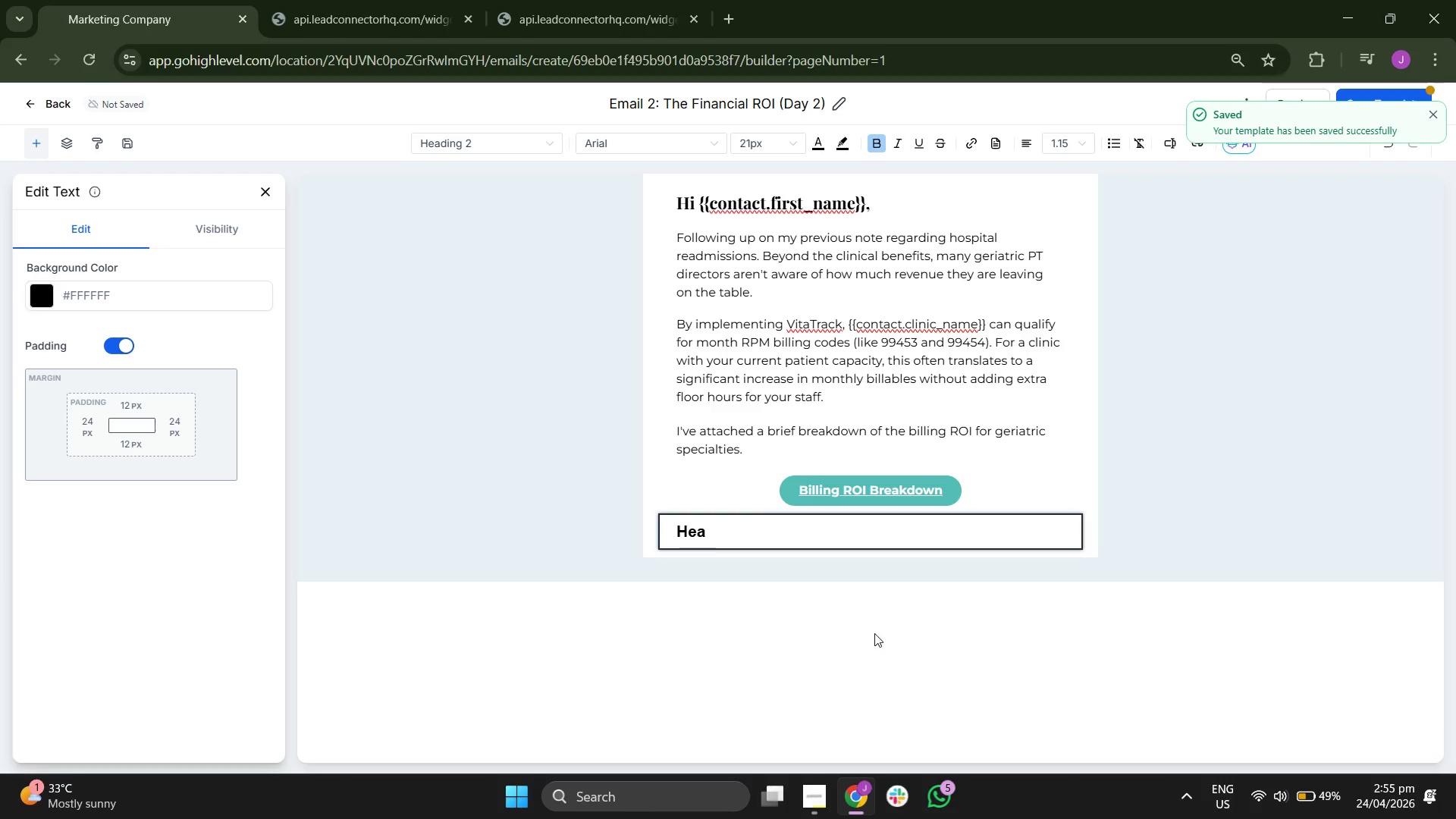 
key(Backspace)
 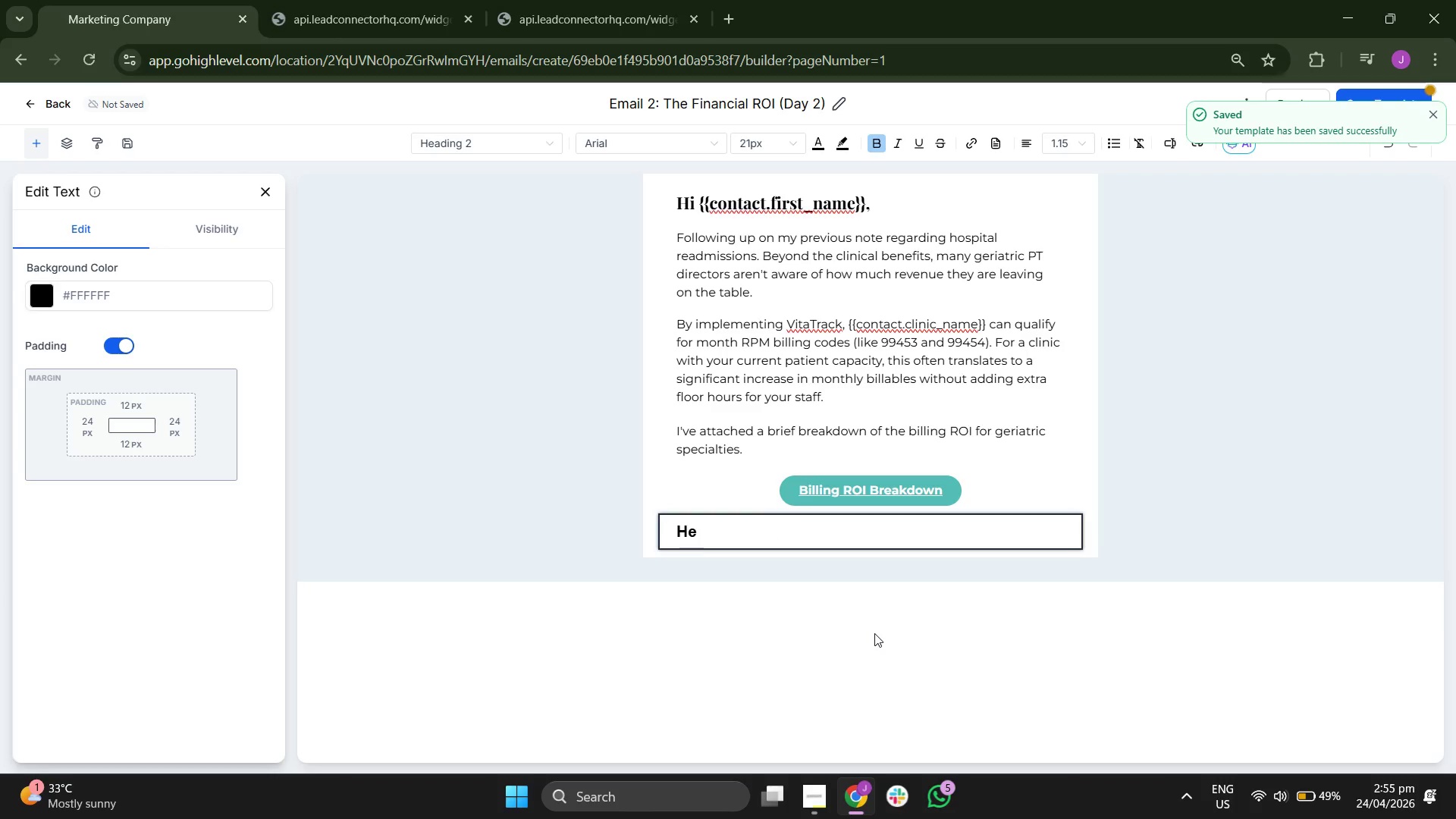 
key(Backspace)
 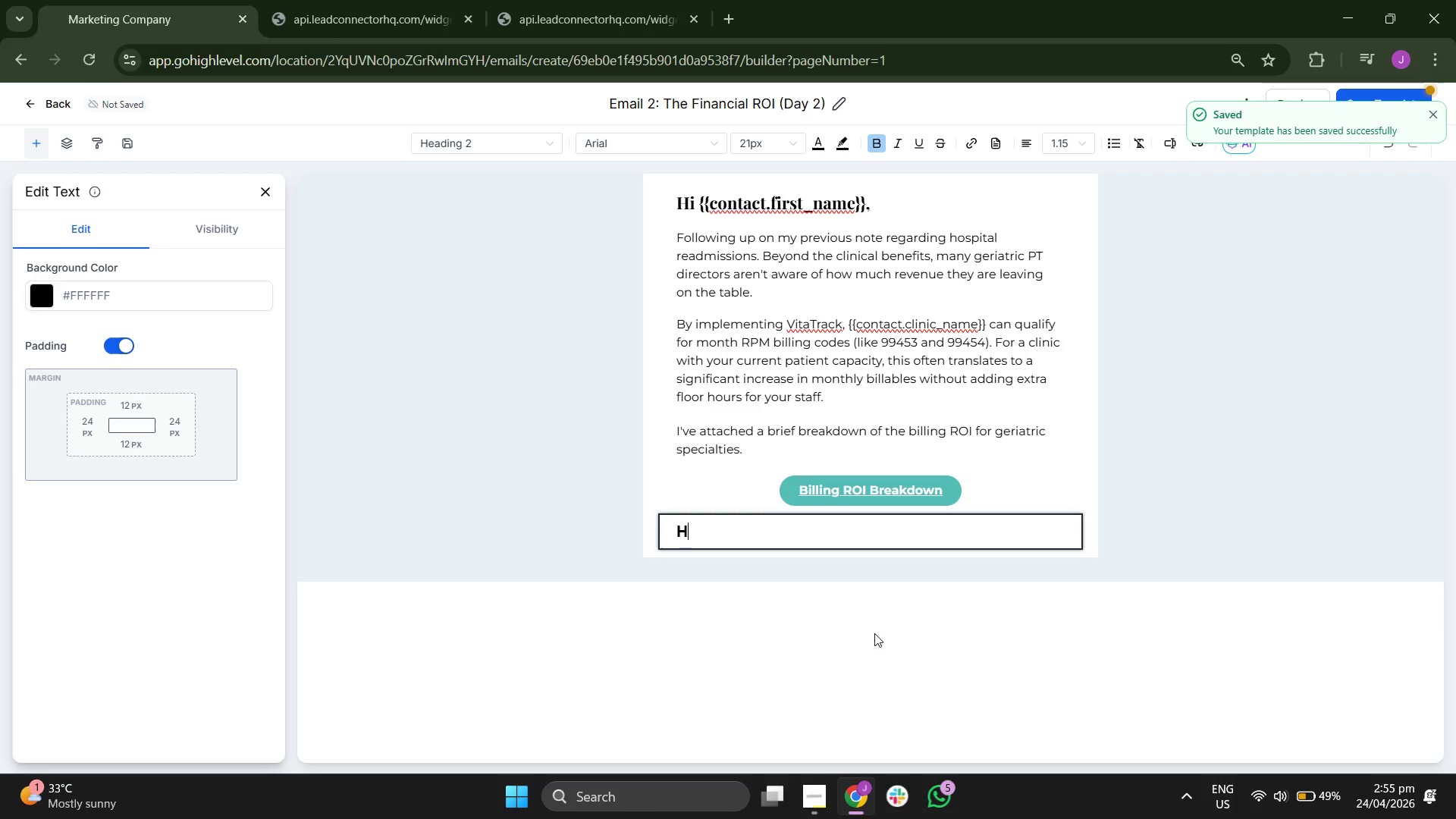 
key(Backspace)
 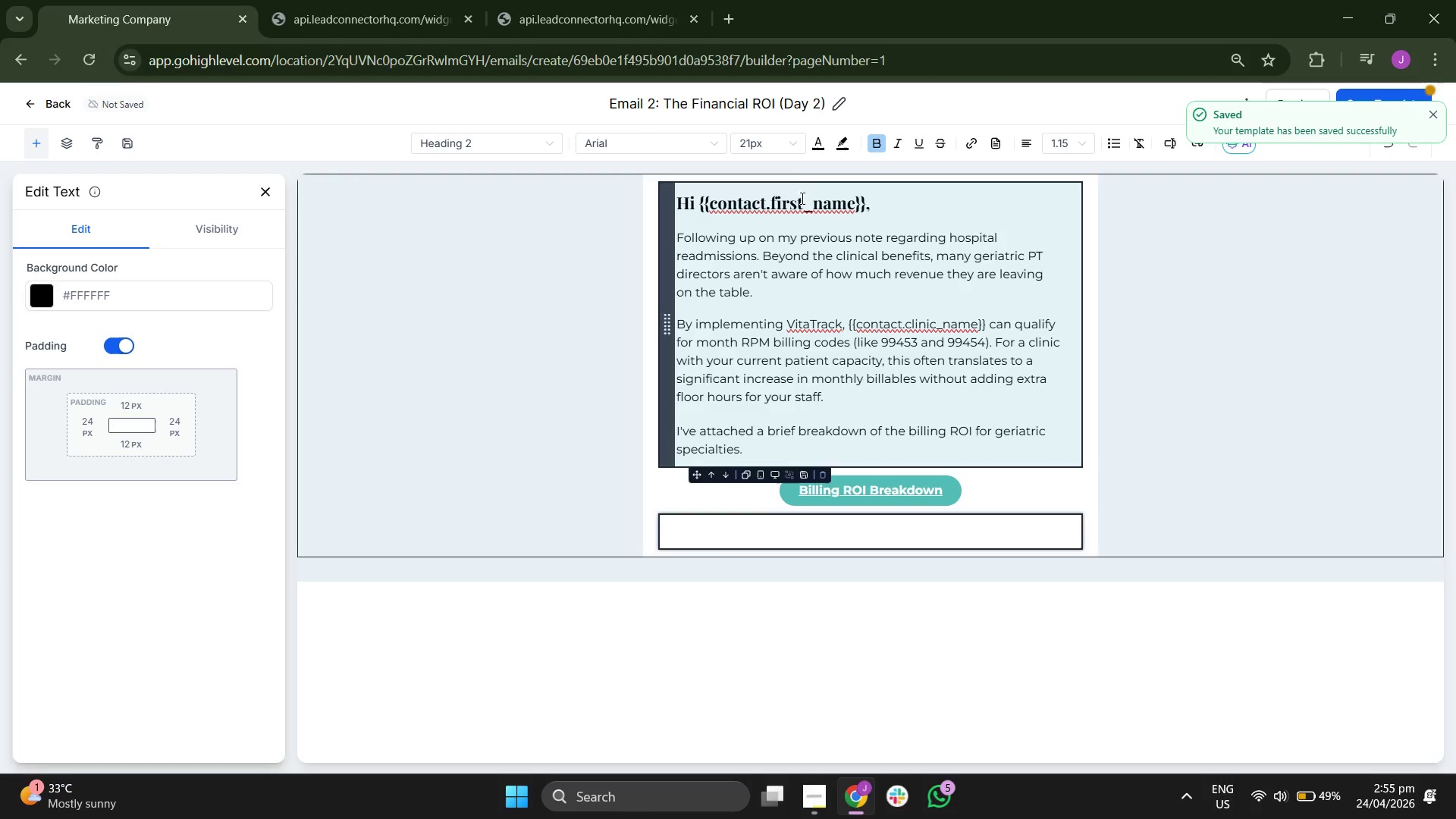 
left_click([772, 144])
 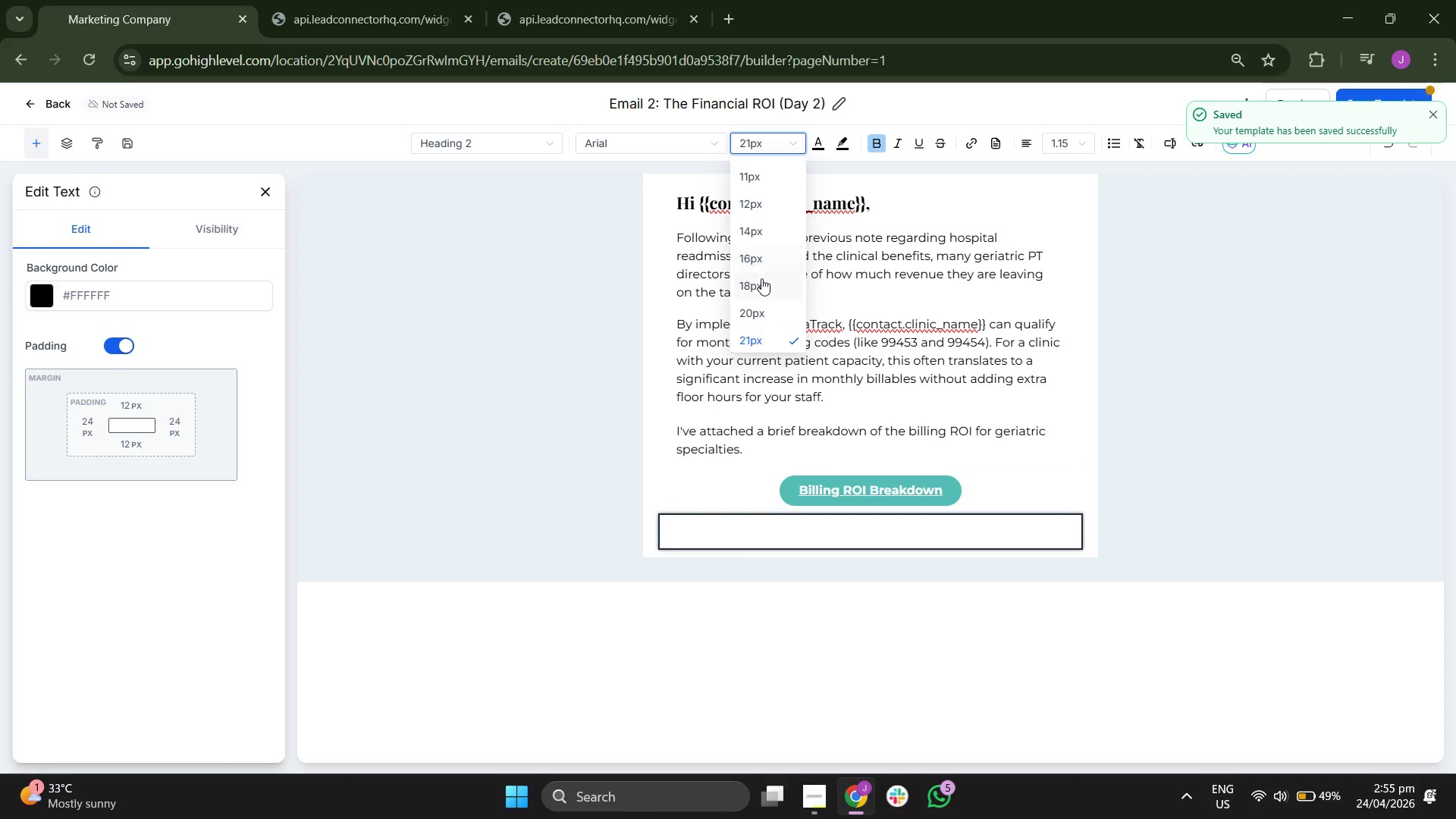 
left_click([762, 267])
 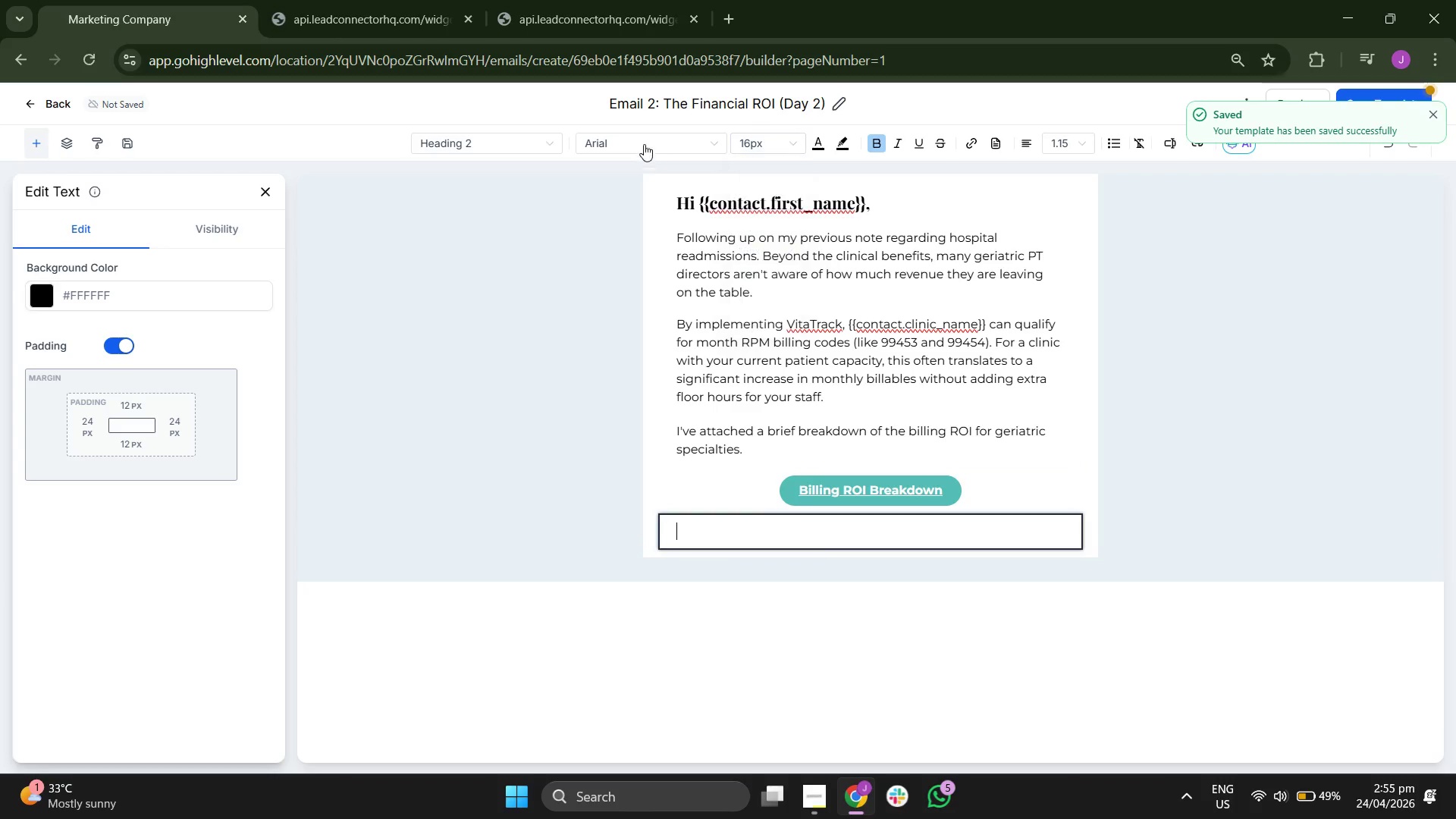 
left_click([635, 133])
 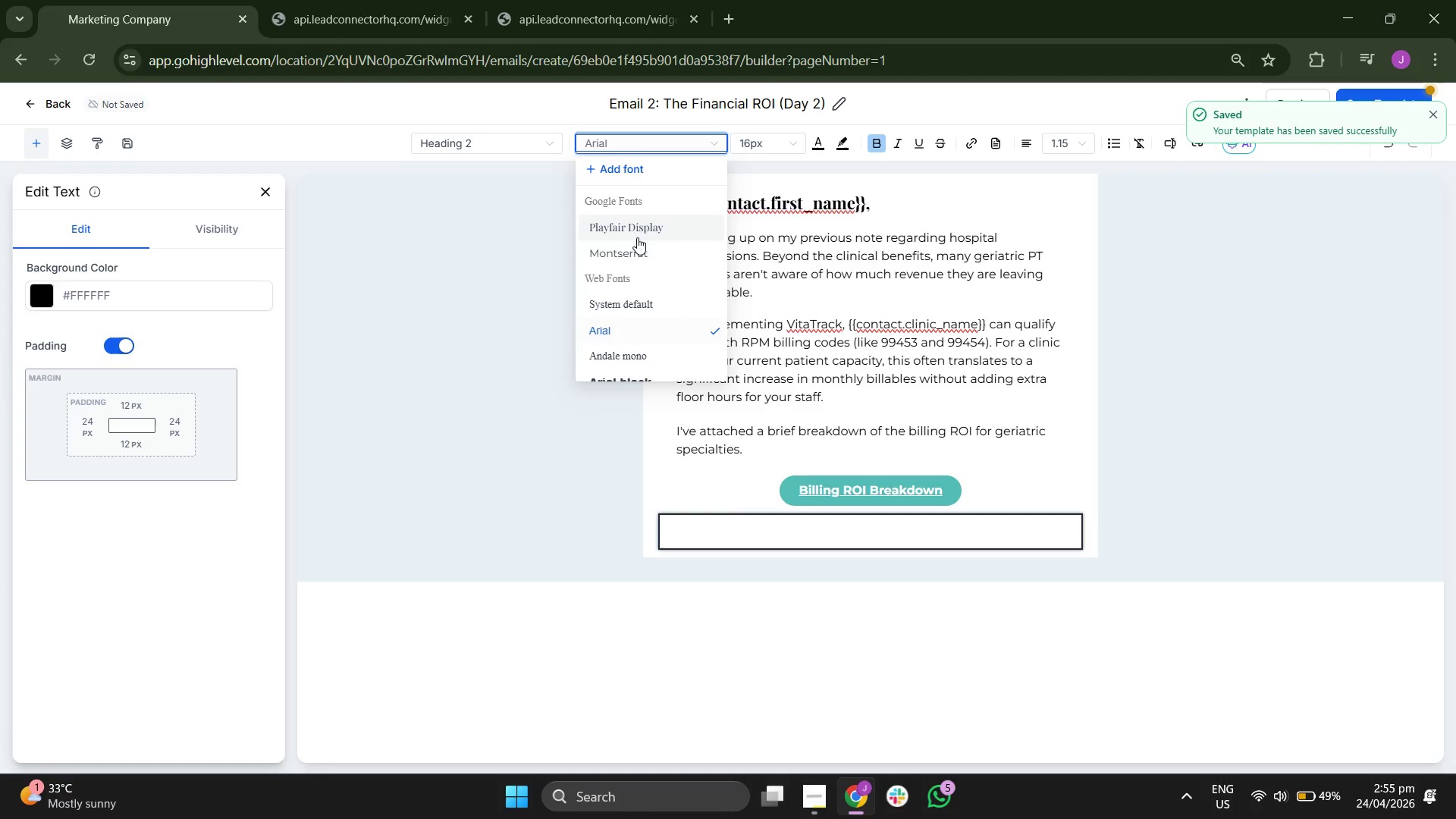 
left_click([637, 248])
 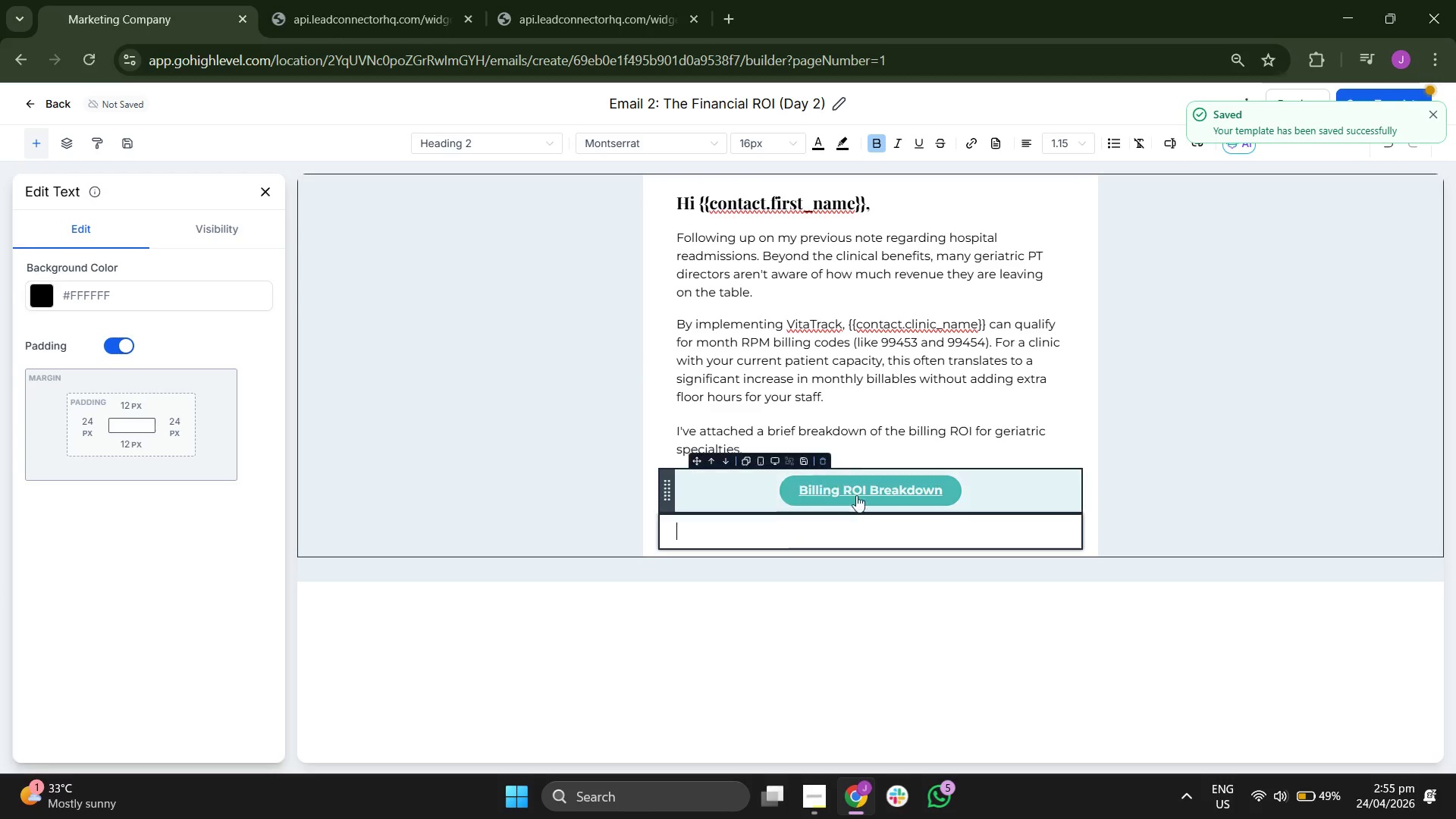 
key(CapsLock)
 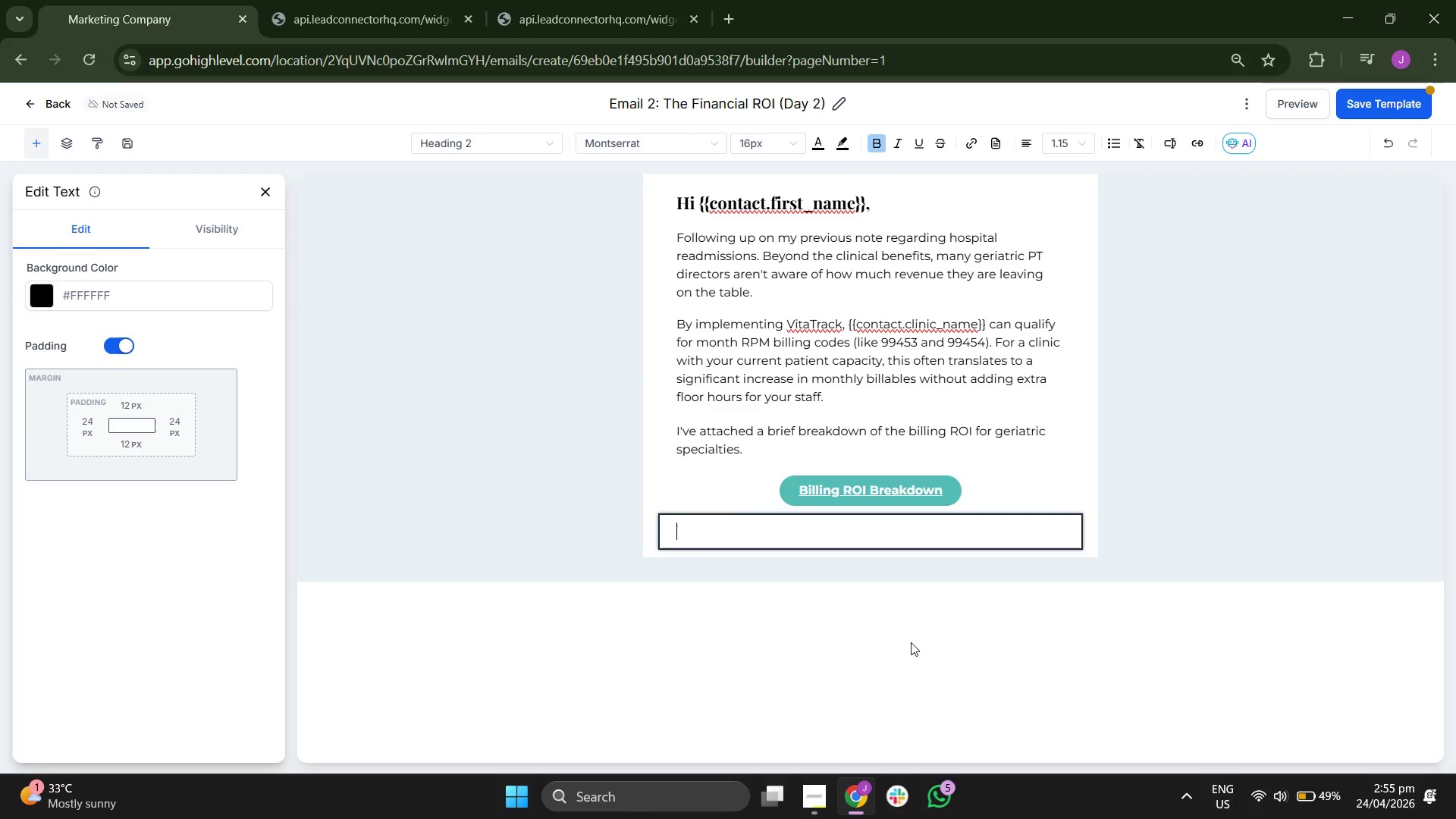 
key(A)
 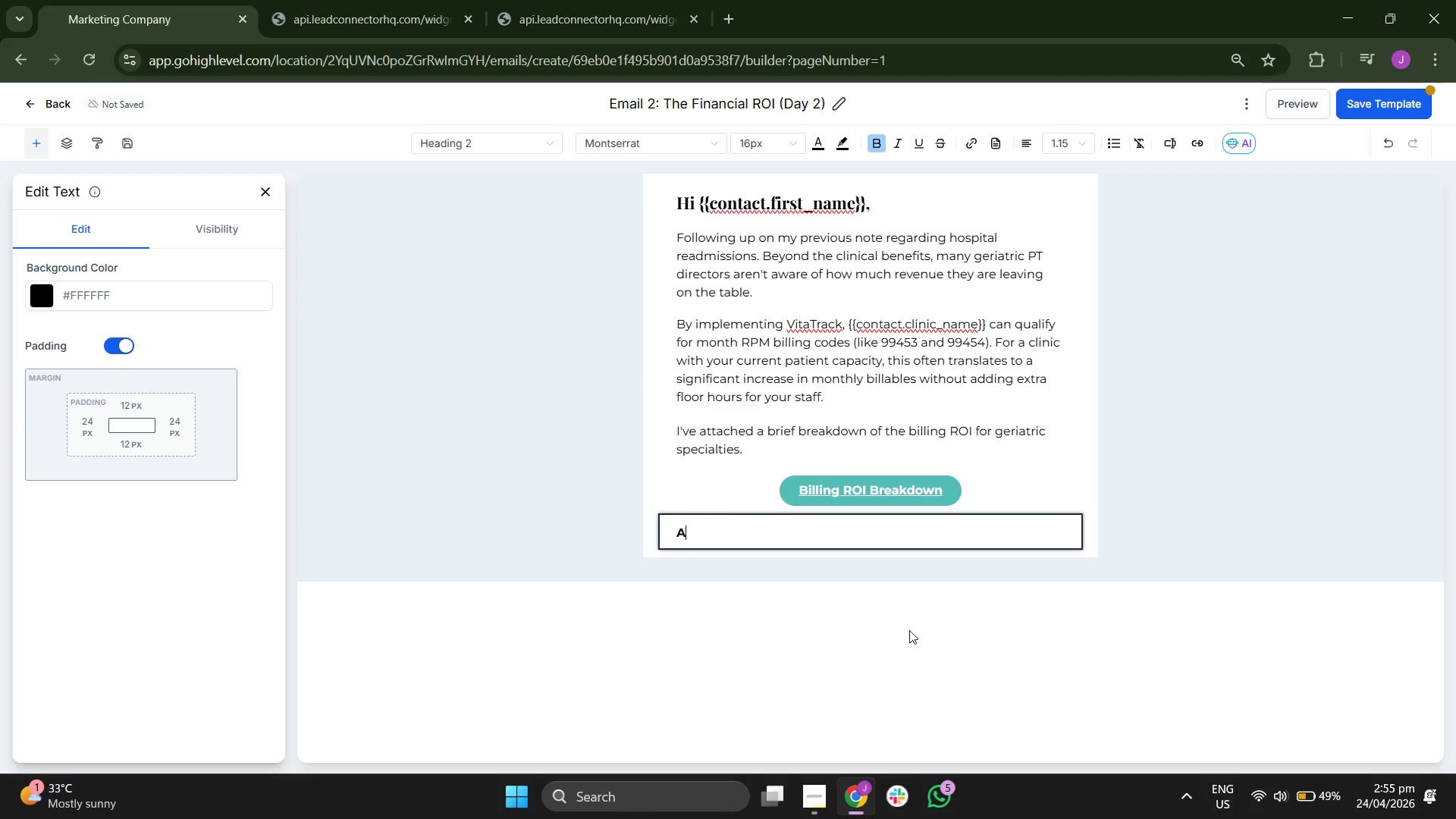 
key(CapsLock)
 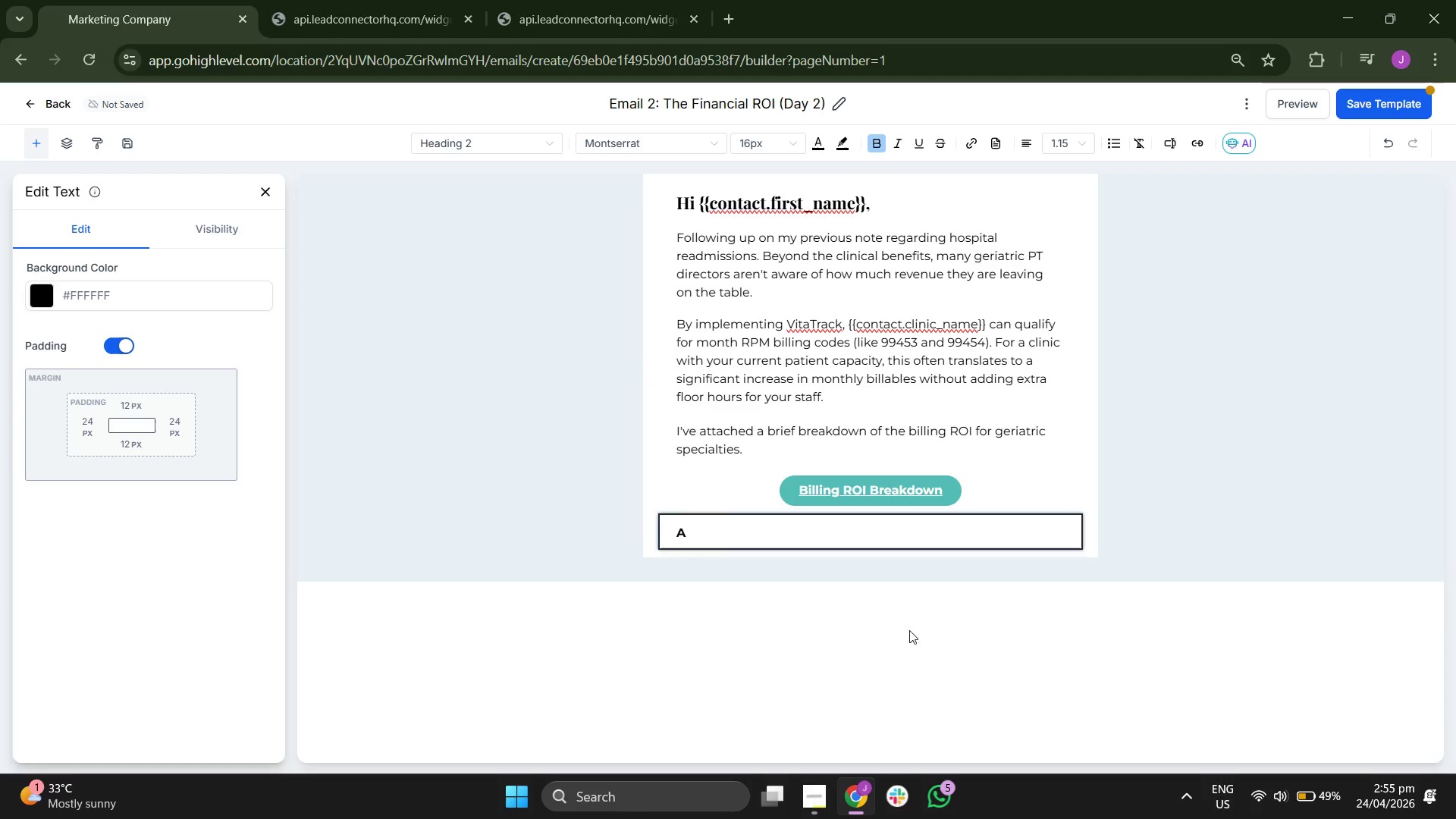 
key(R)
 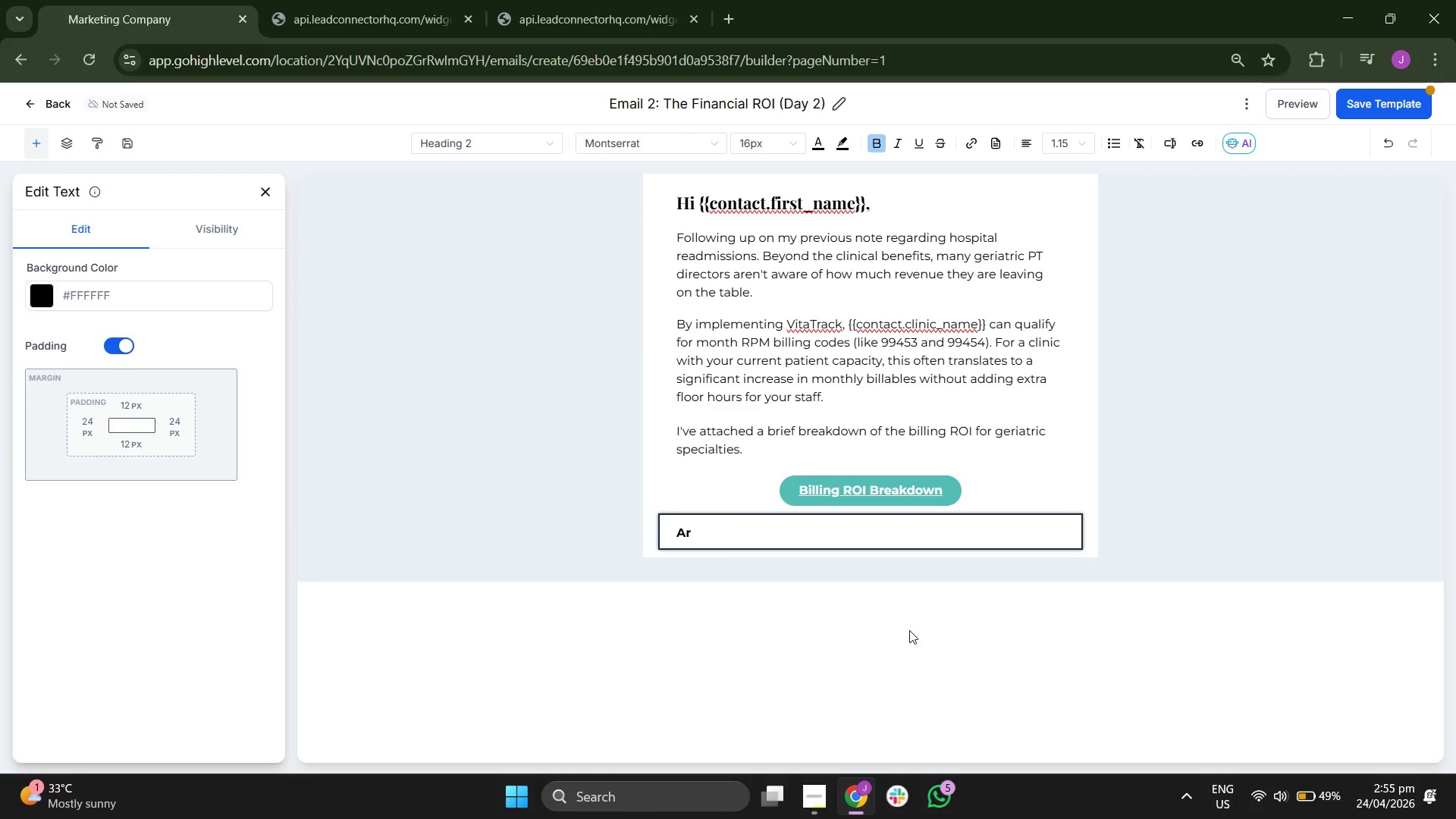 
key(Backspace)
 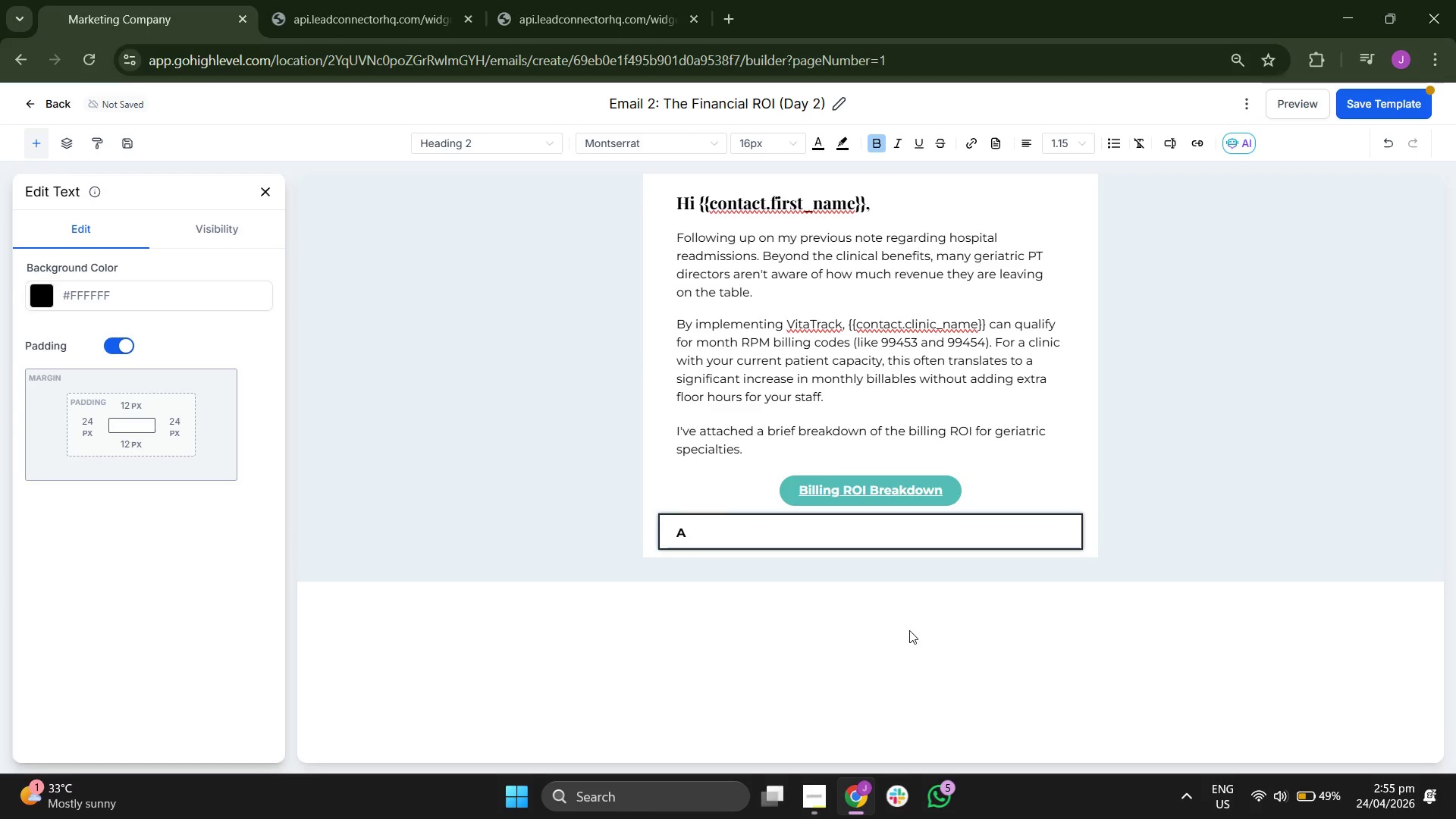 
key(Backspace)
 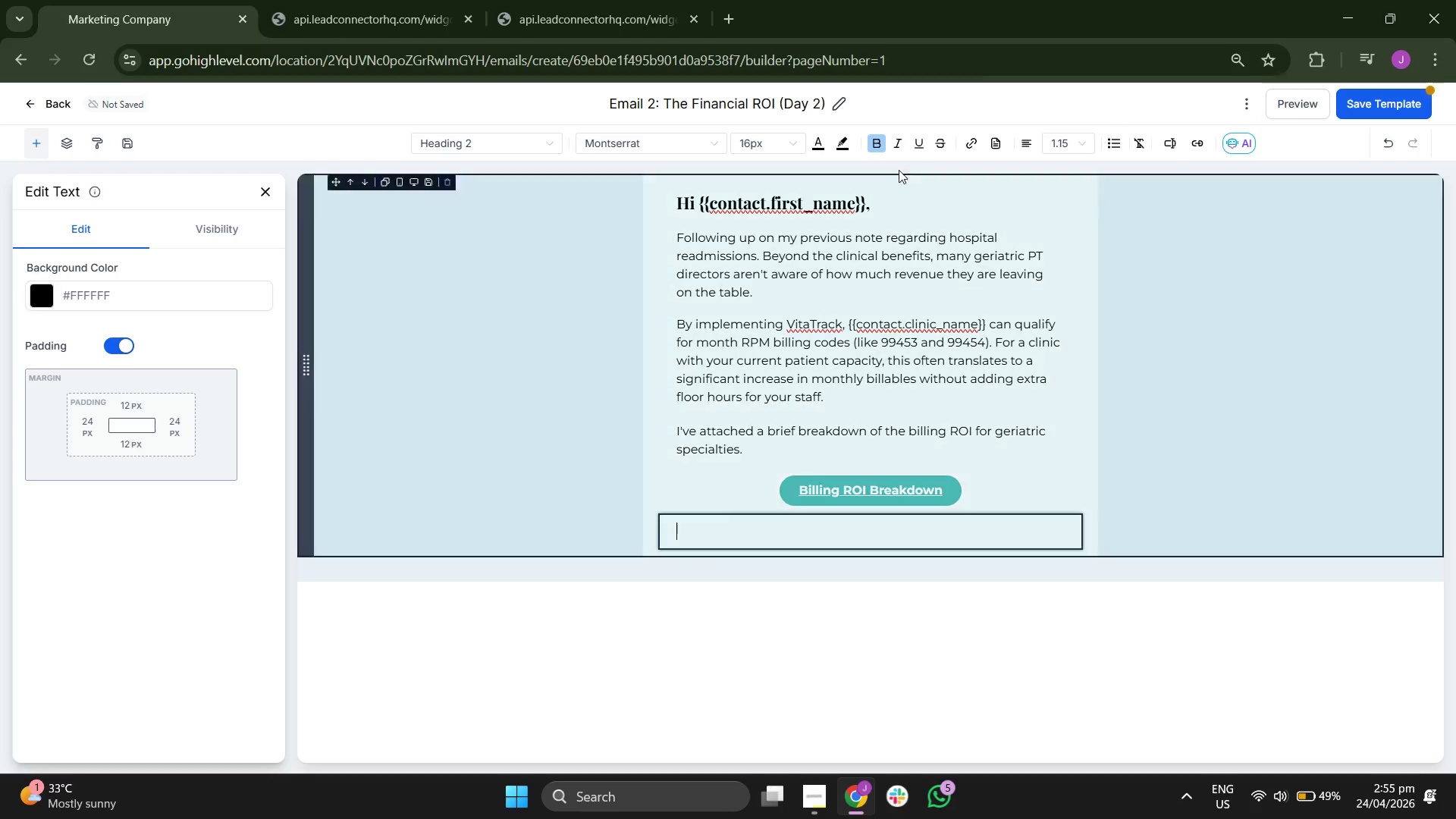 
left_click([877, 140])
 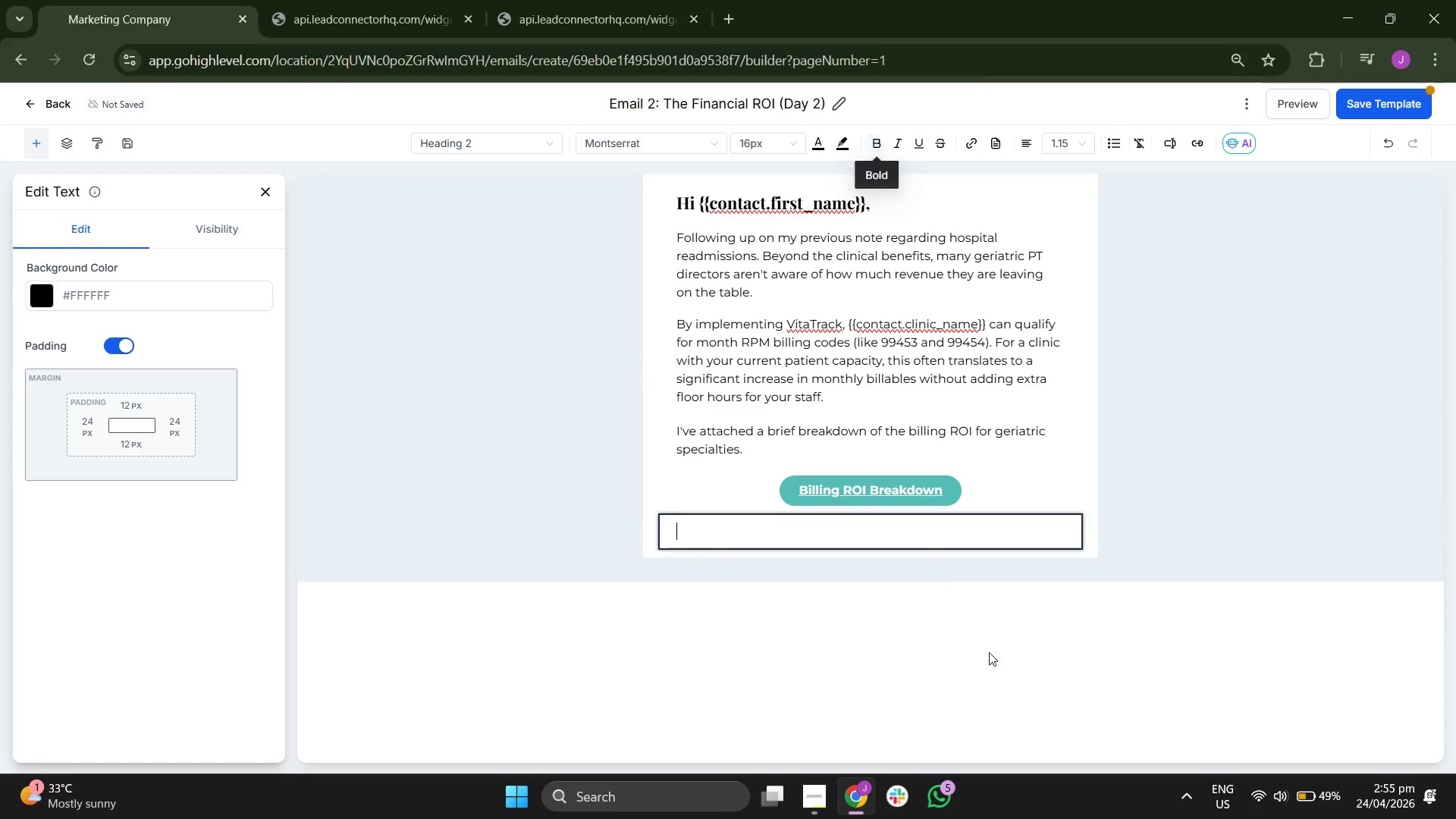 
type(Are your )
key(Backspace)
key(Backspace)
type( open to seeing how these code would apply to )
 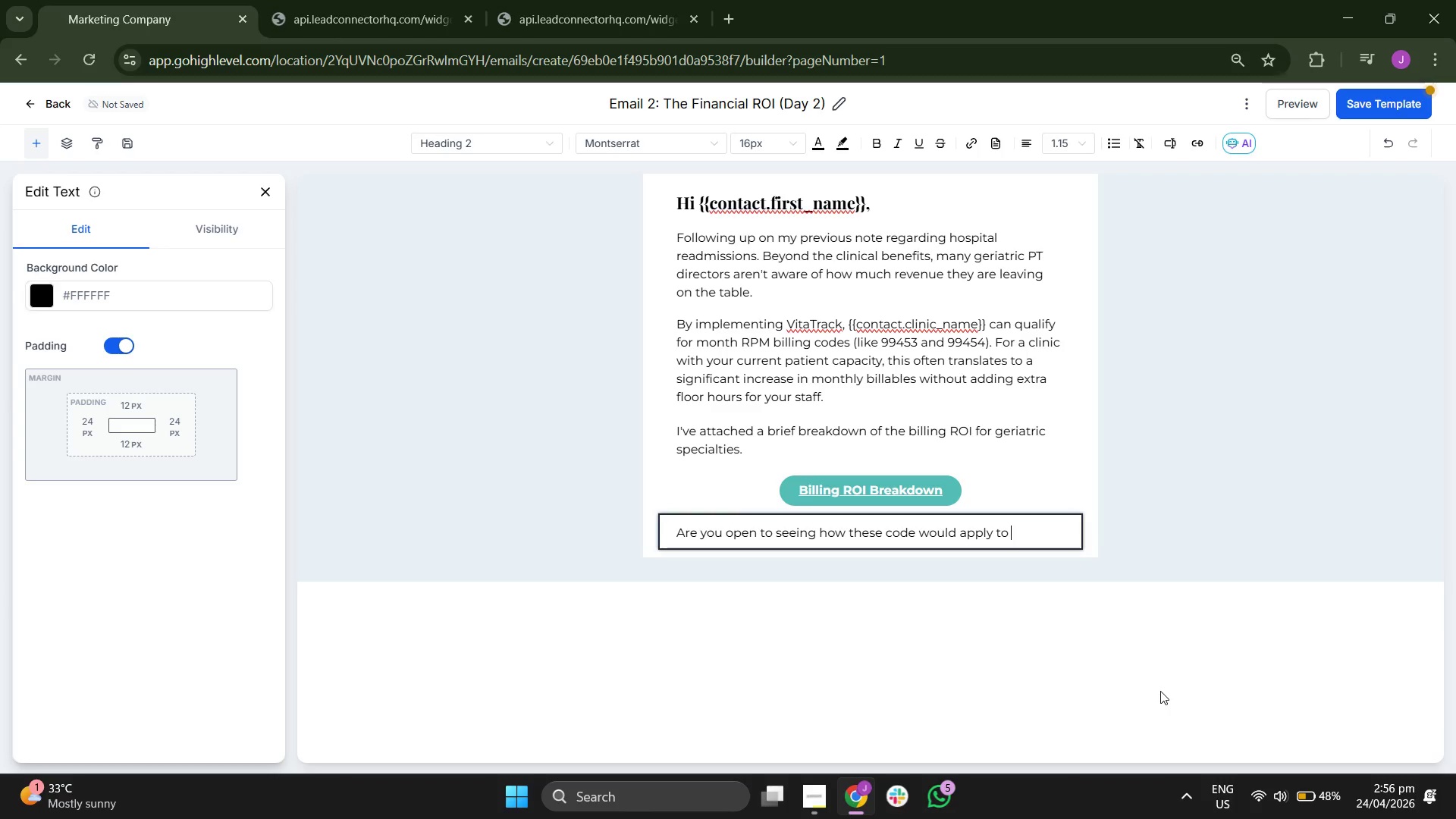 
type(your specific patiet )
key(Backspace)
key(Backspace)
type(nt volume?)
 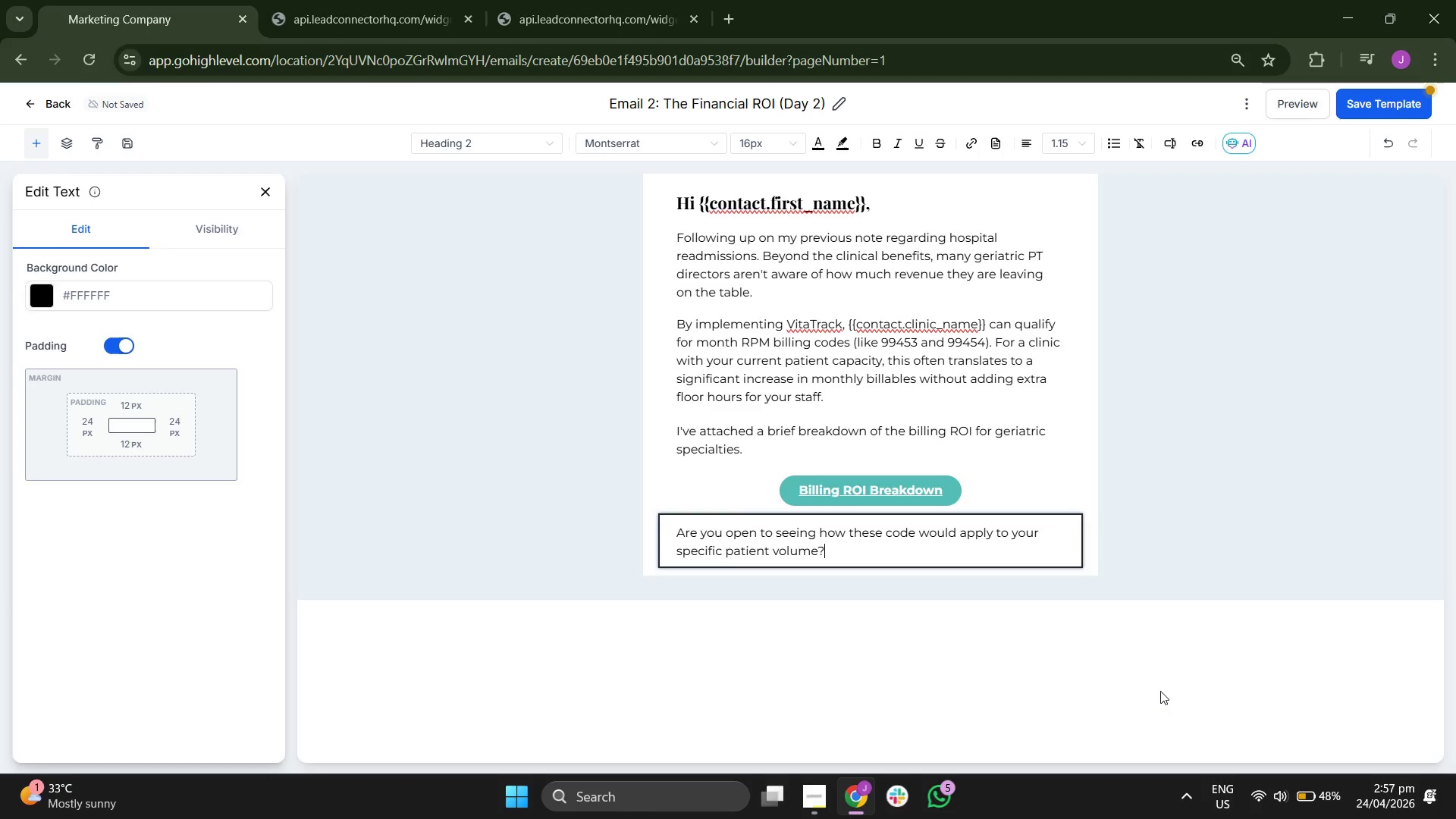 
key(Enter)
 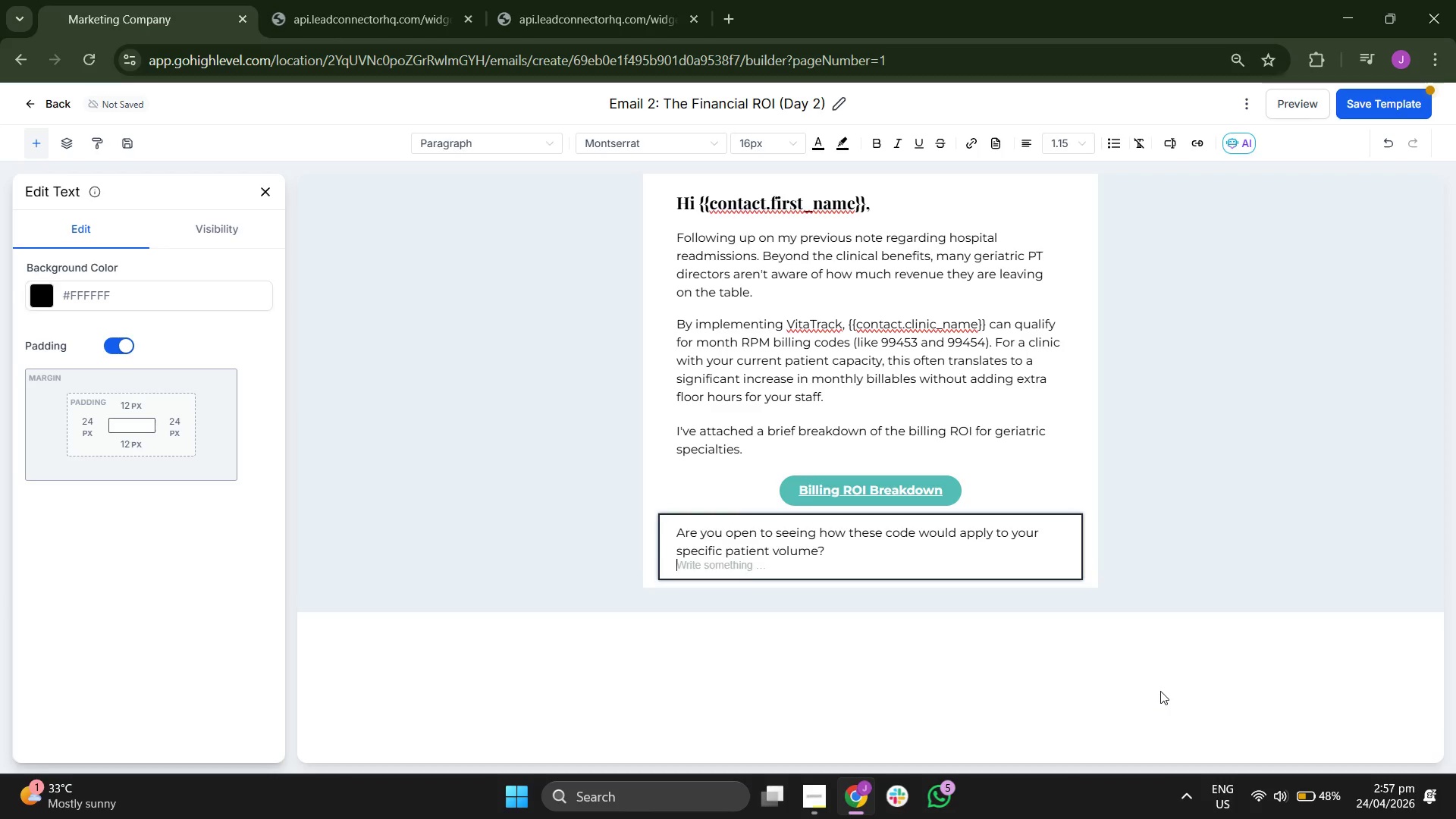 
key(Enter)
 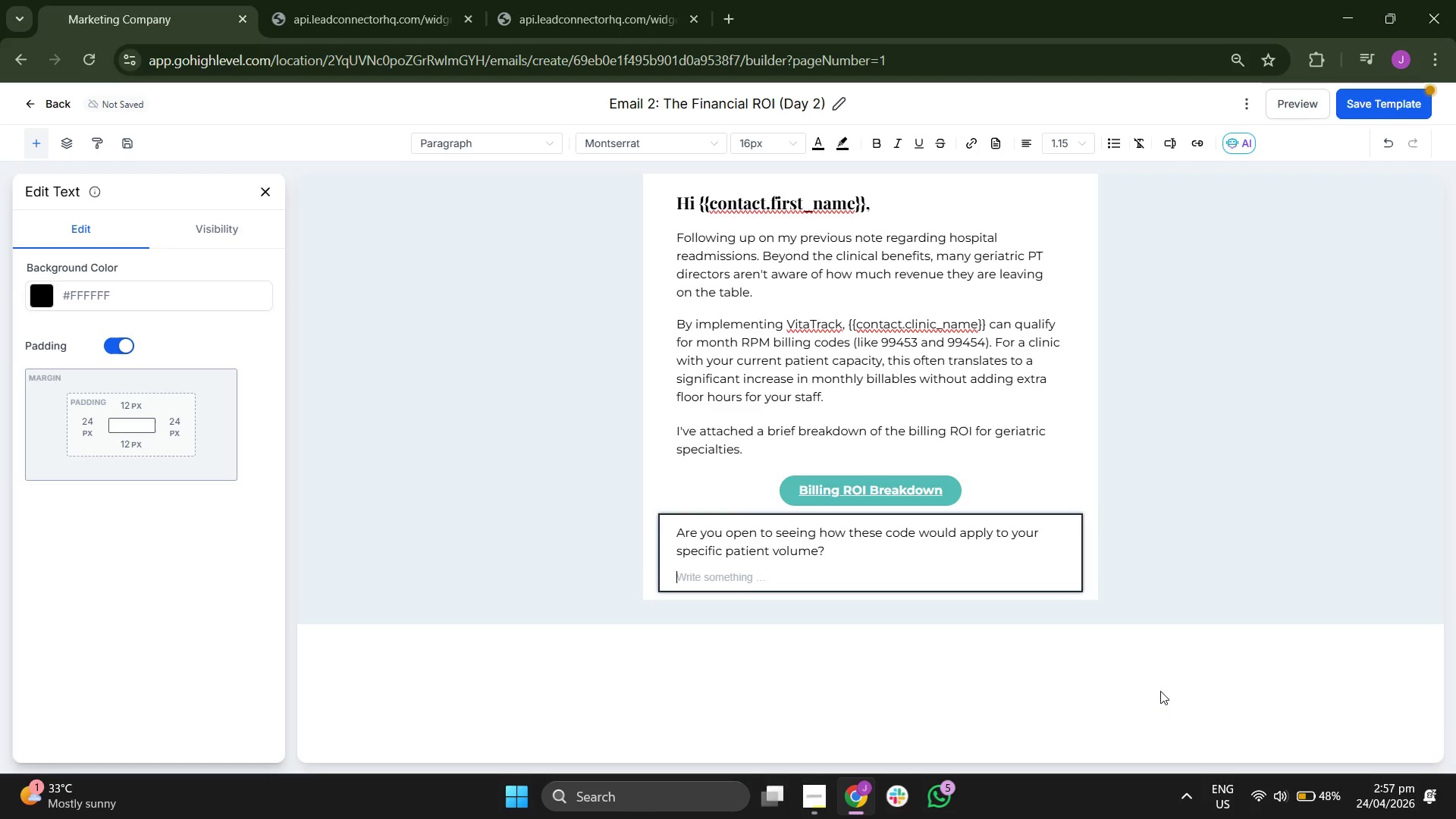 
type(Best,)
 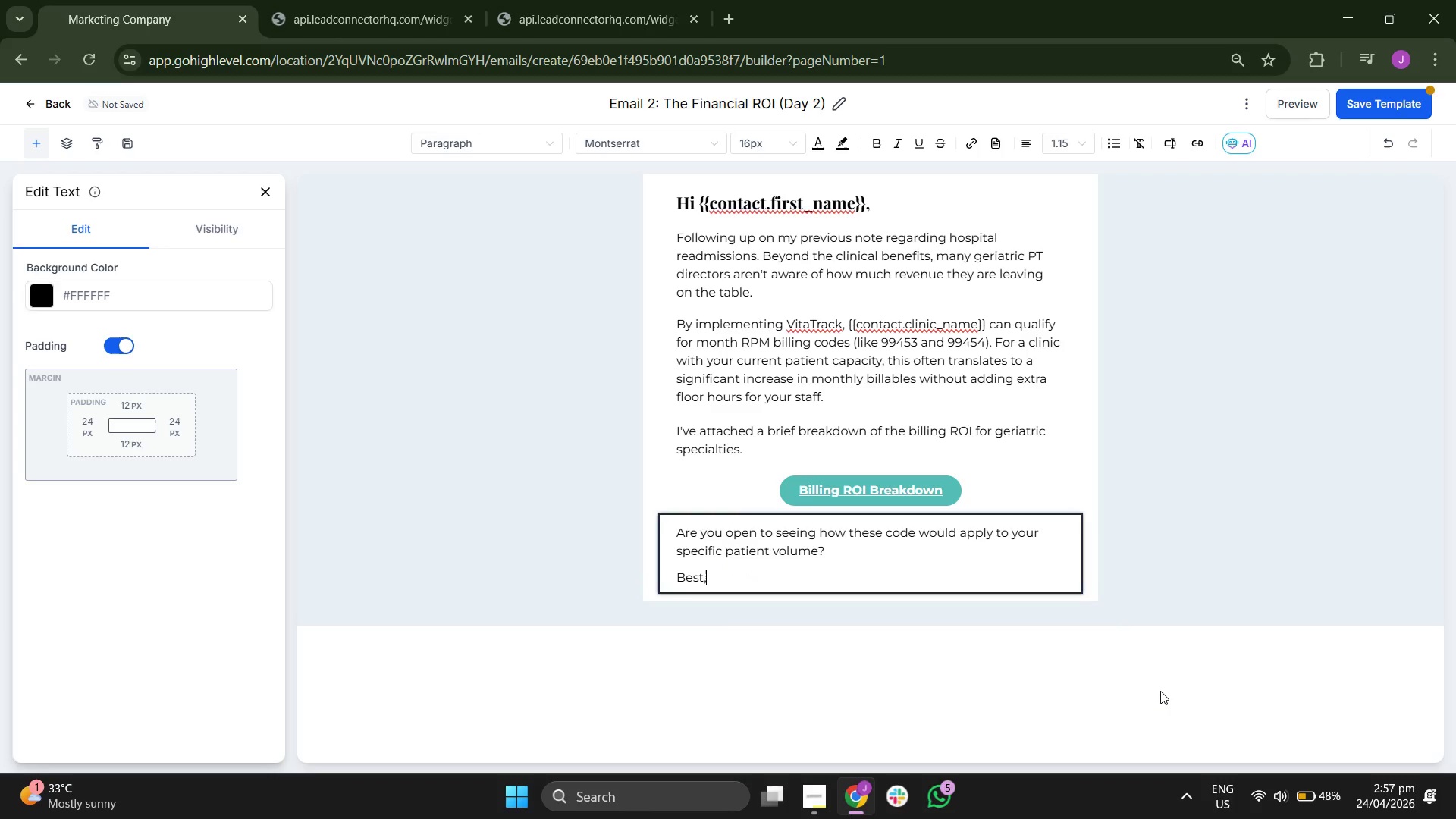 
key(Enter)
 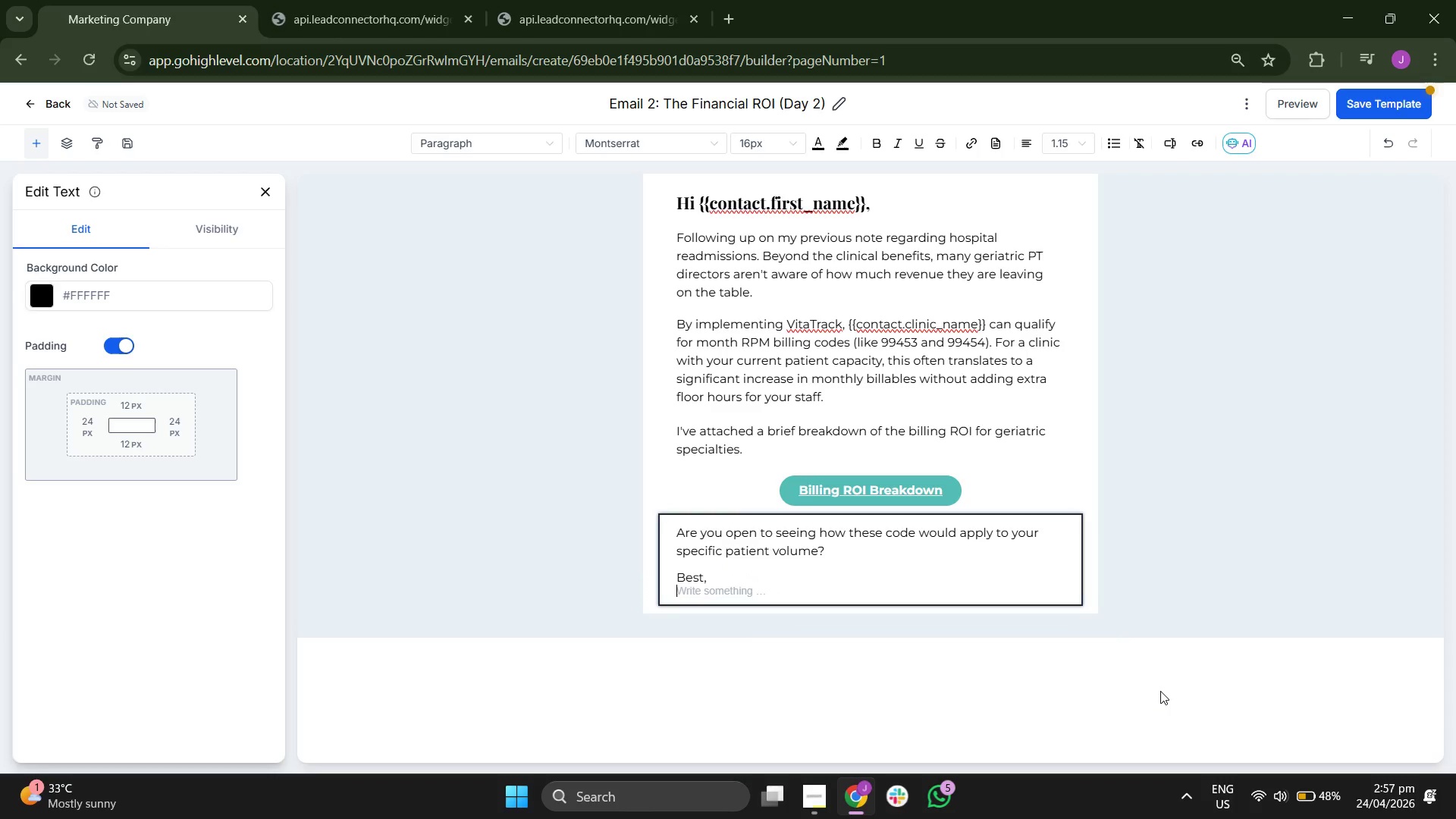 
type(VitaTrack Remote)
 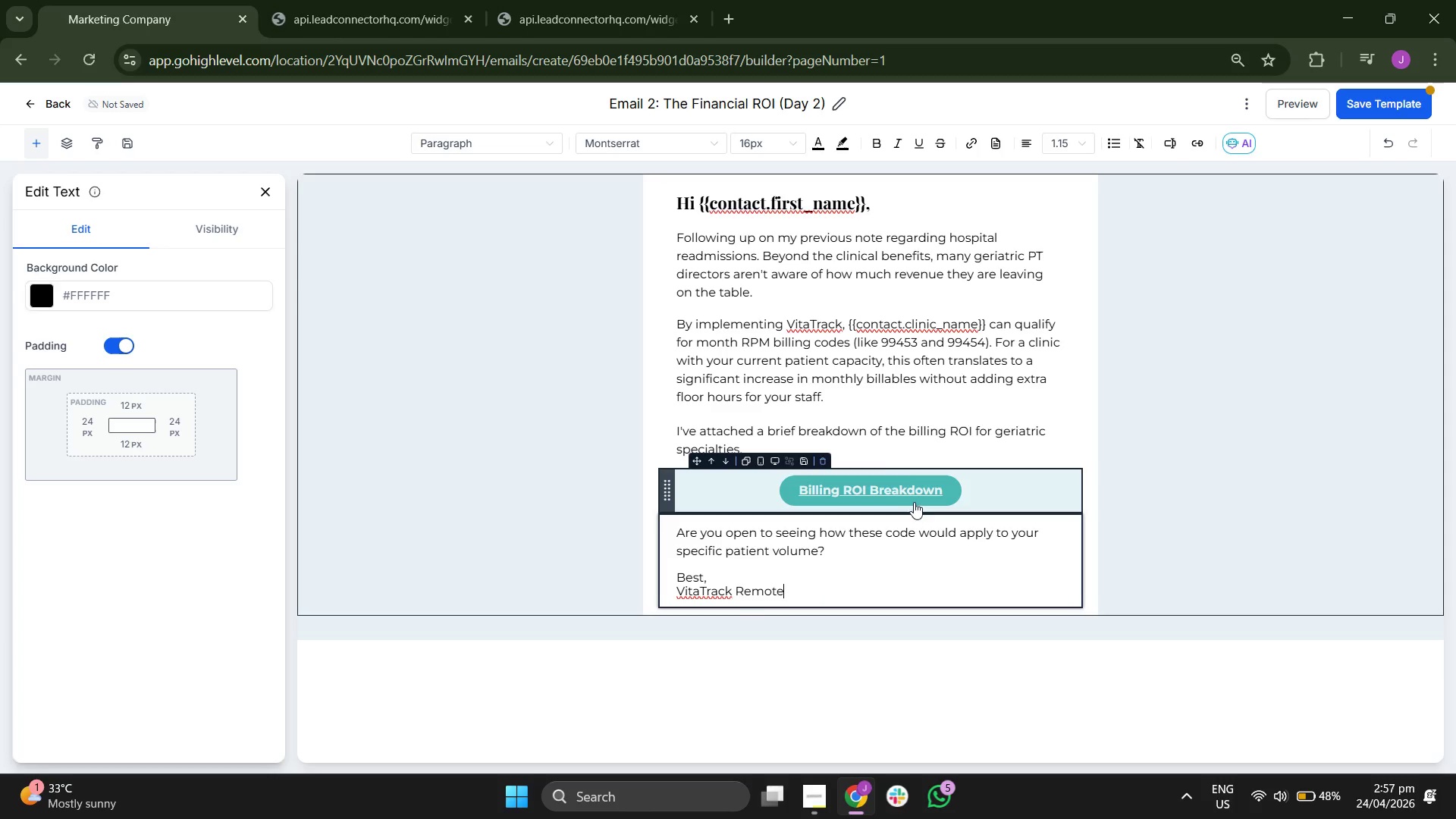 
left_click([902, 483])
 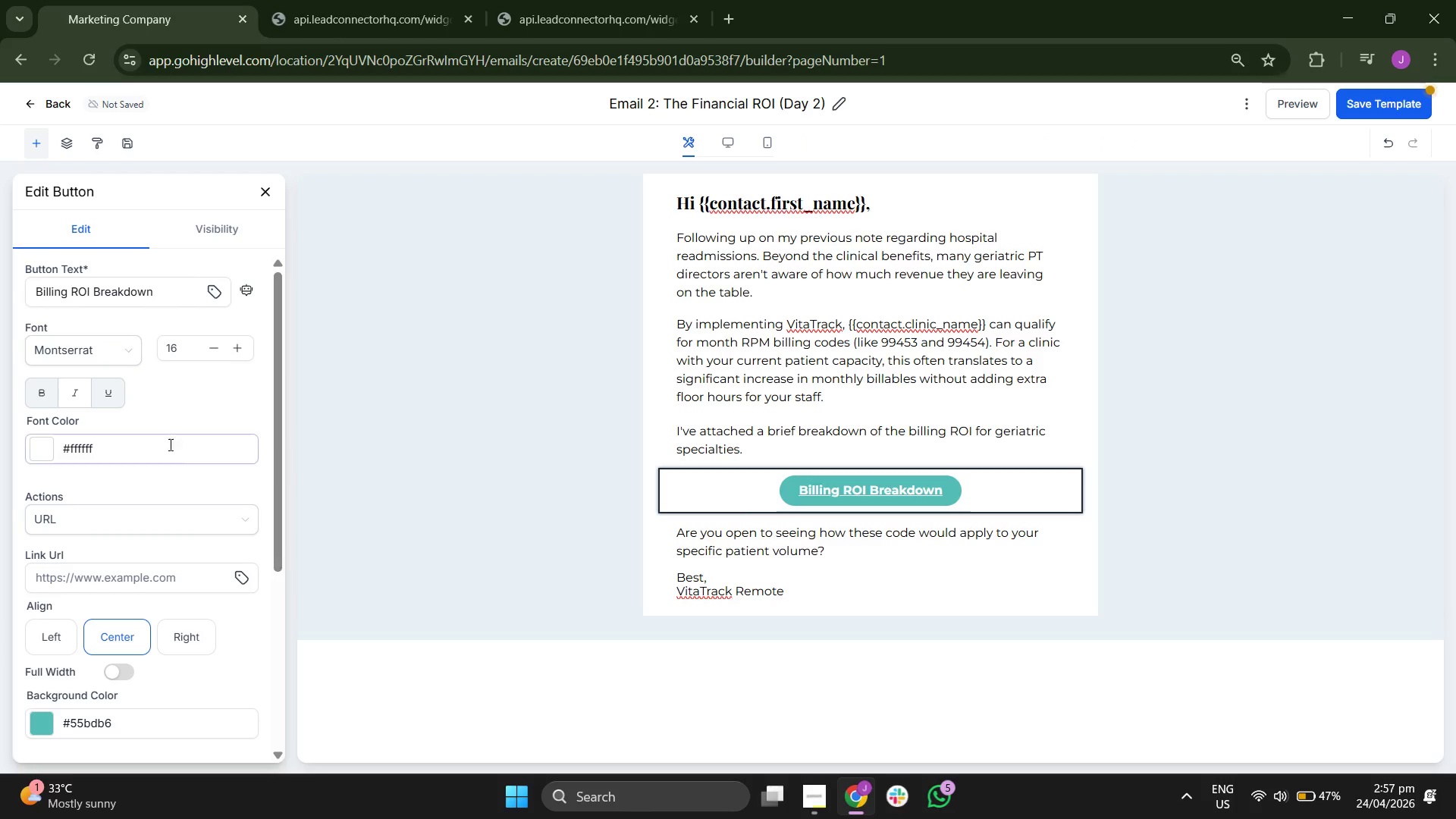 
scroll: coordinate [144, 427], scroll_direction: down, amount: 1.0
 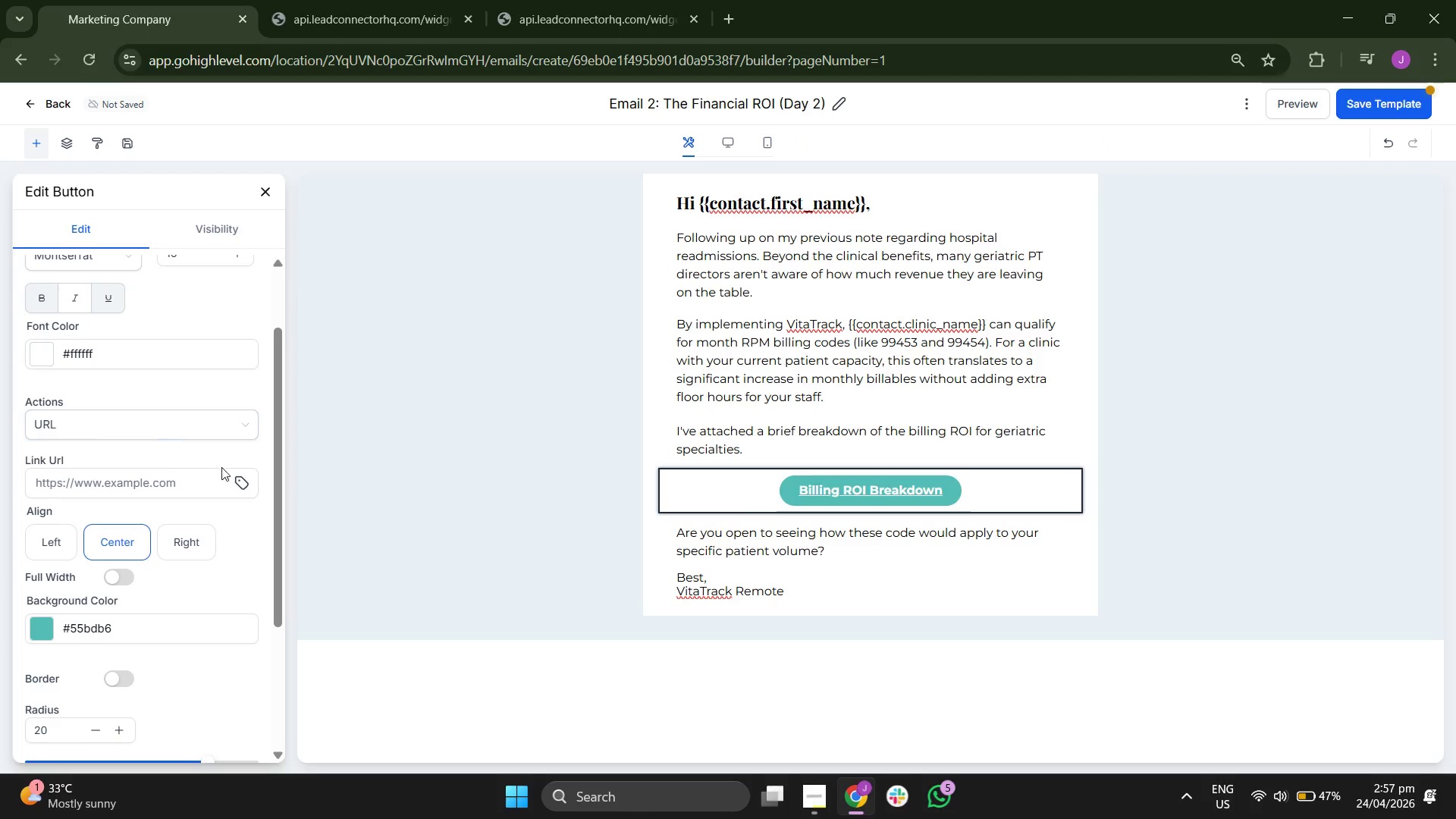 
left_click([245, 484])
 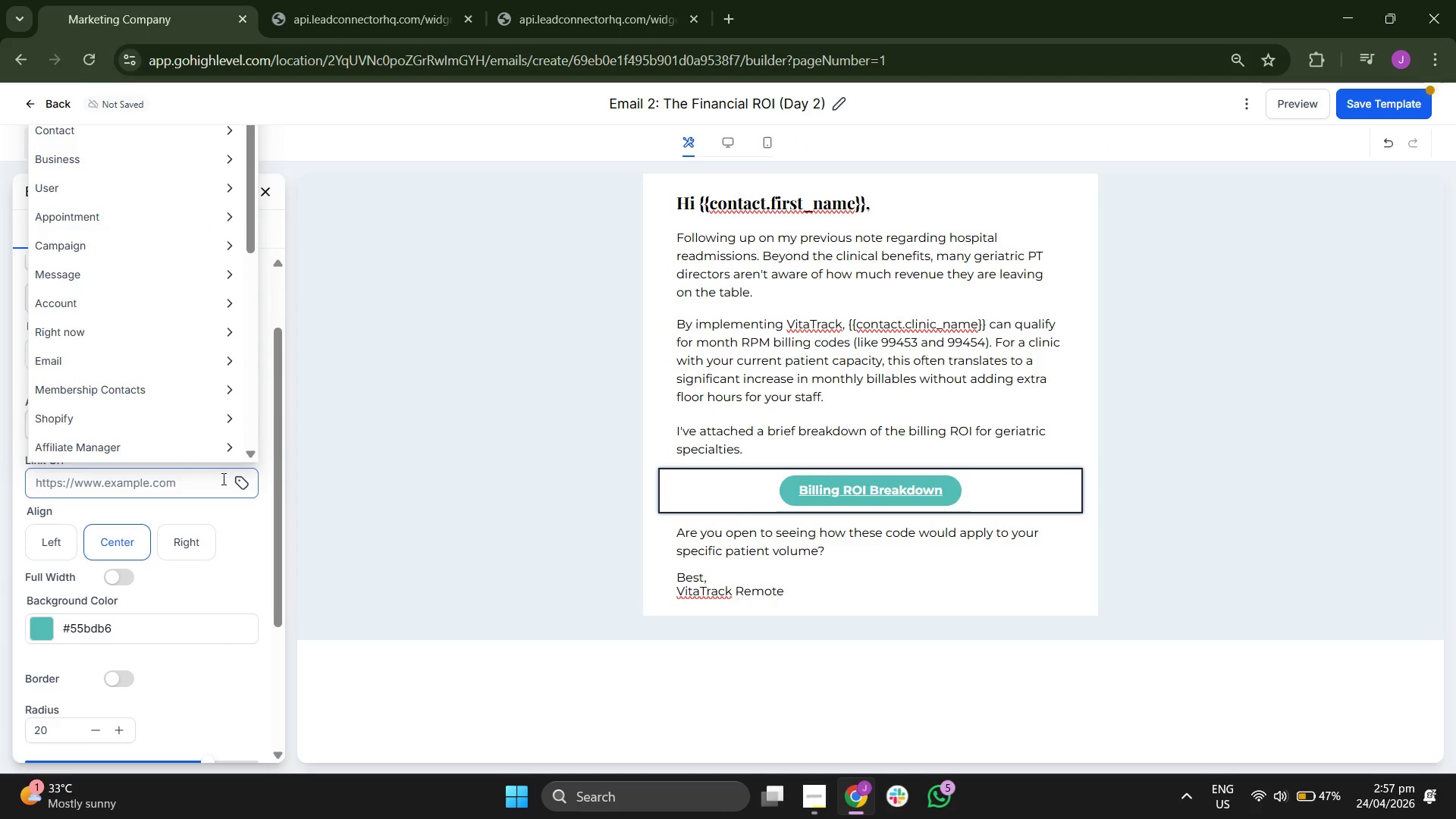 
left_click([214, 511])
 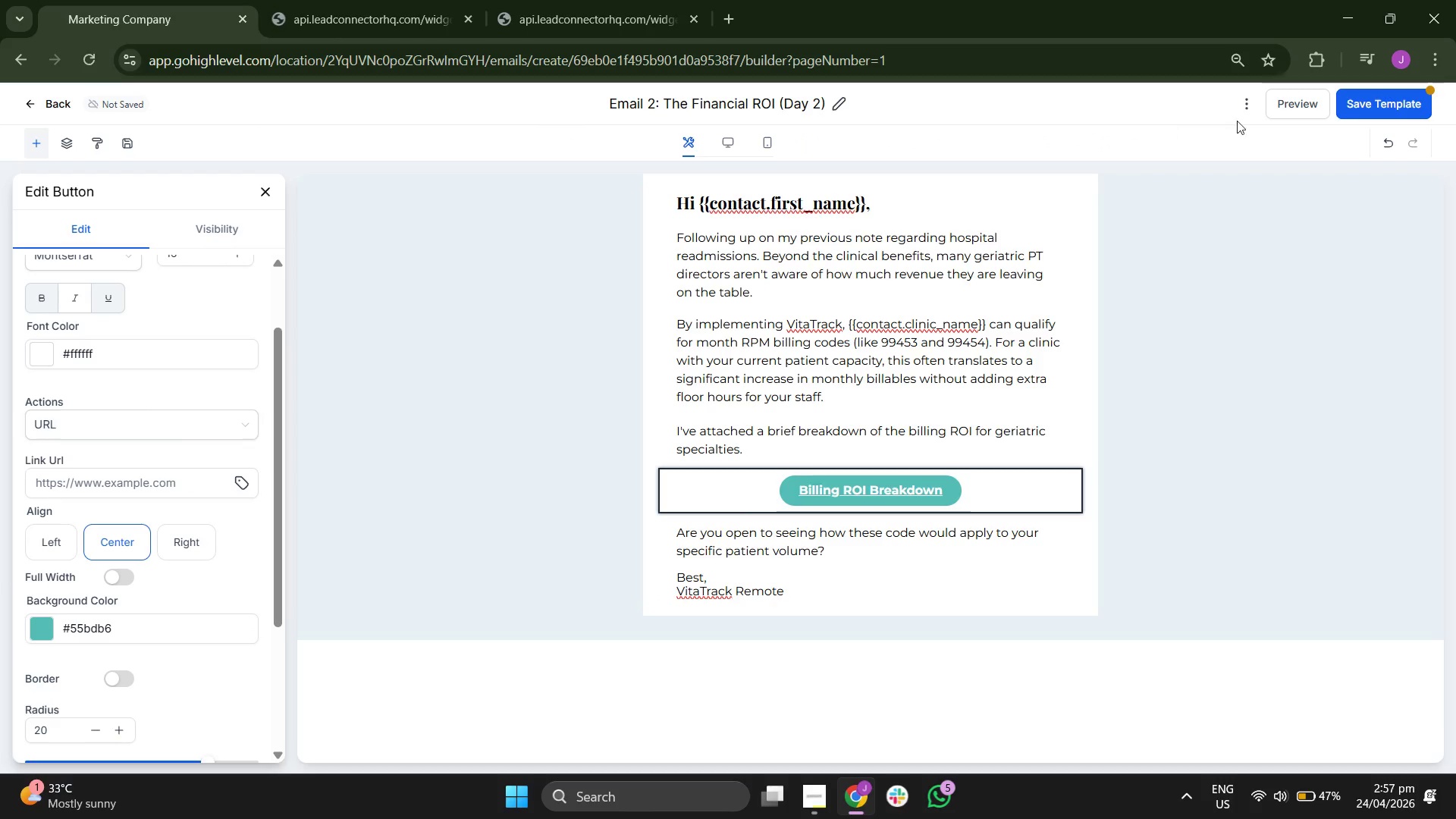 
left_click([1377, 109])
 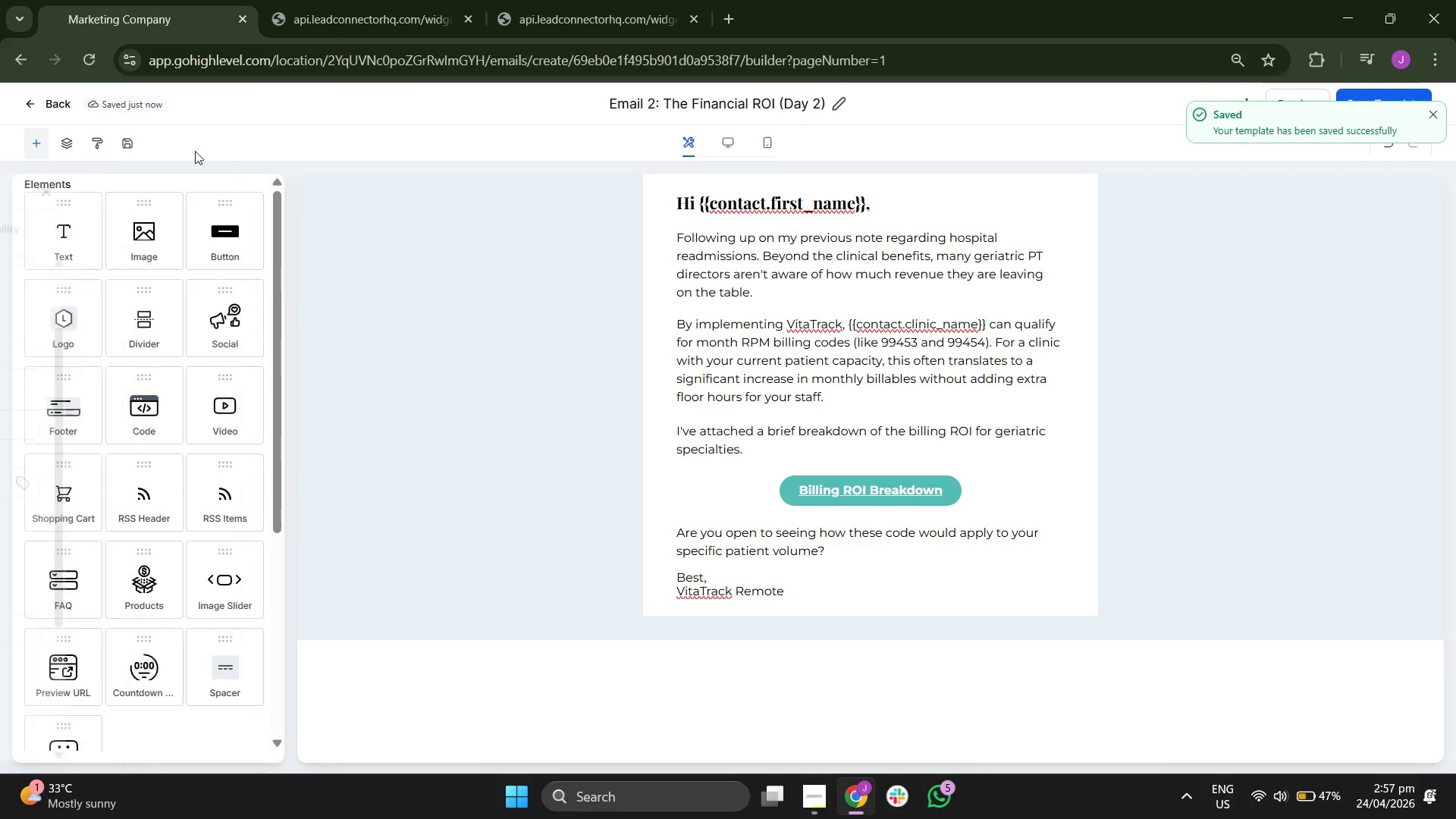 
left_click([54, 108])
 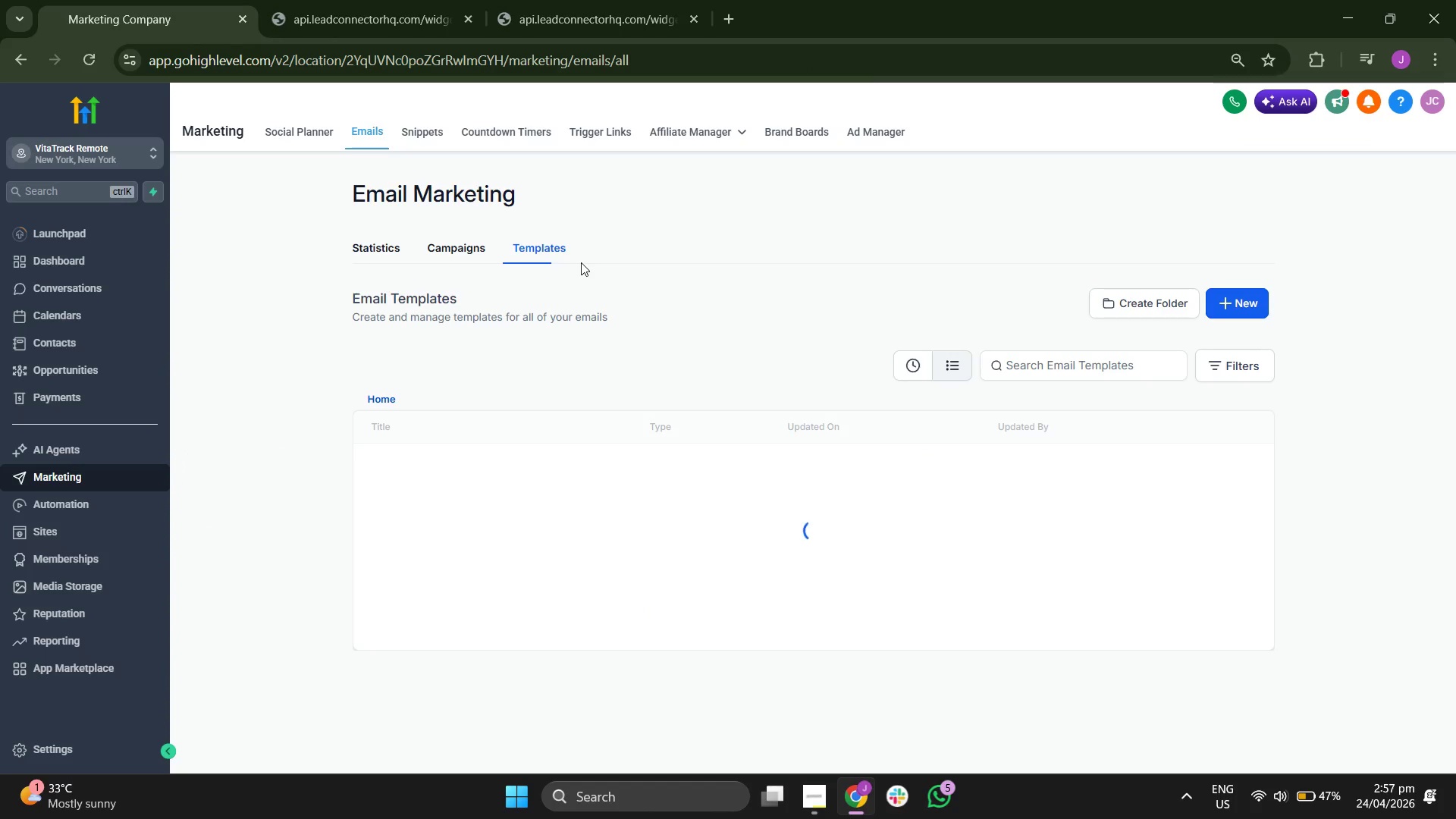 
left_click([579, 131])
 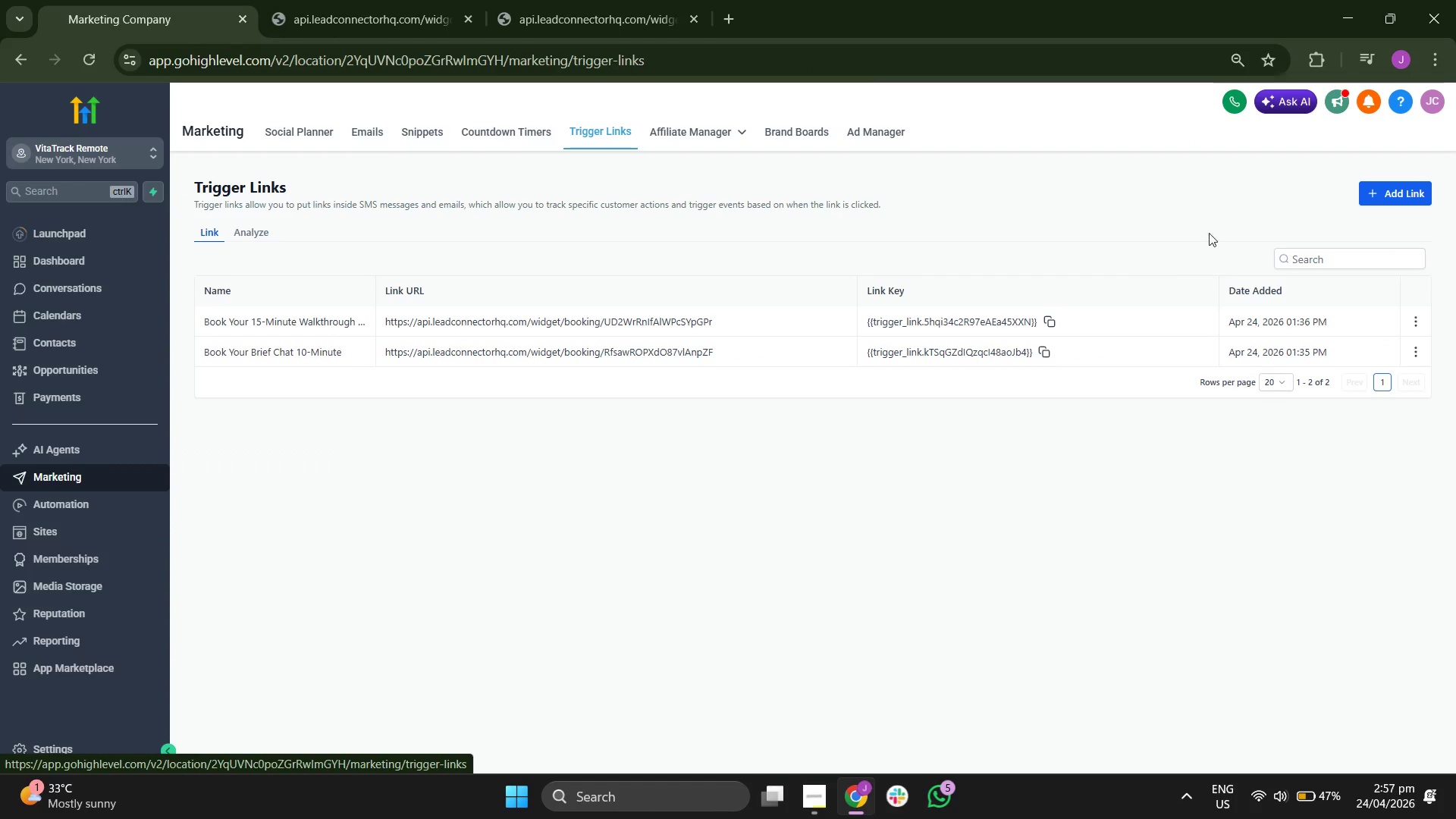 
left_click([1382, 194])
 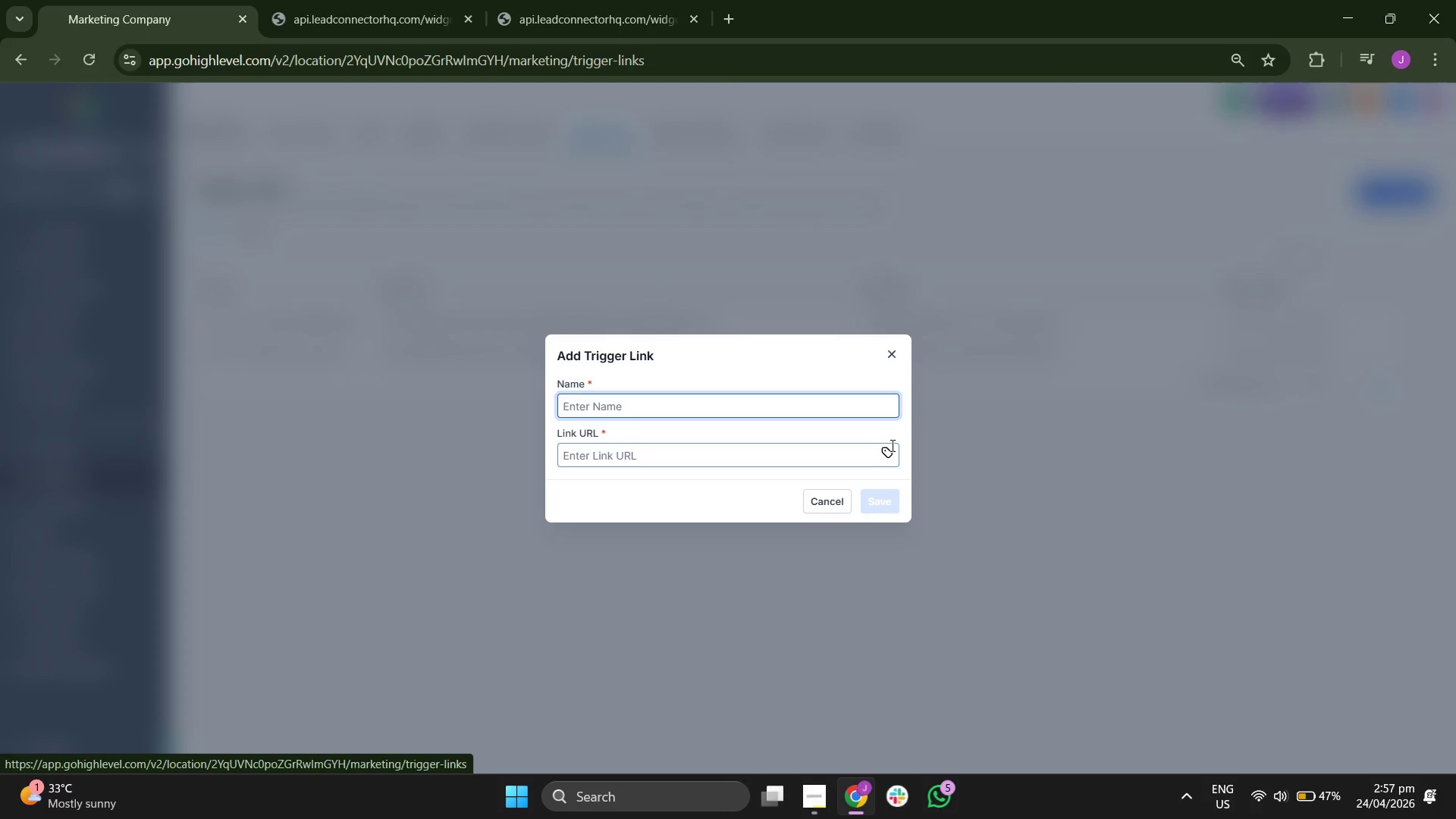 
double_click([886, 450])
 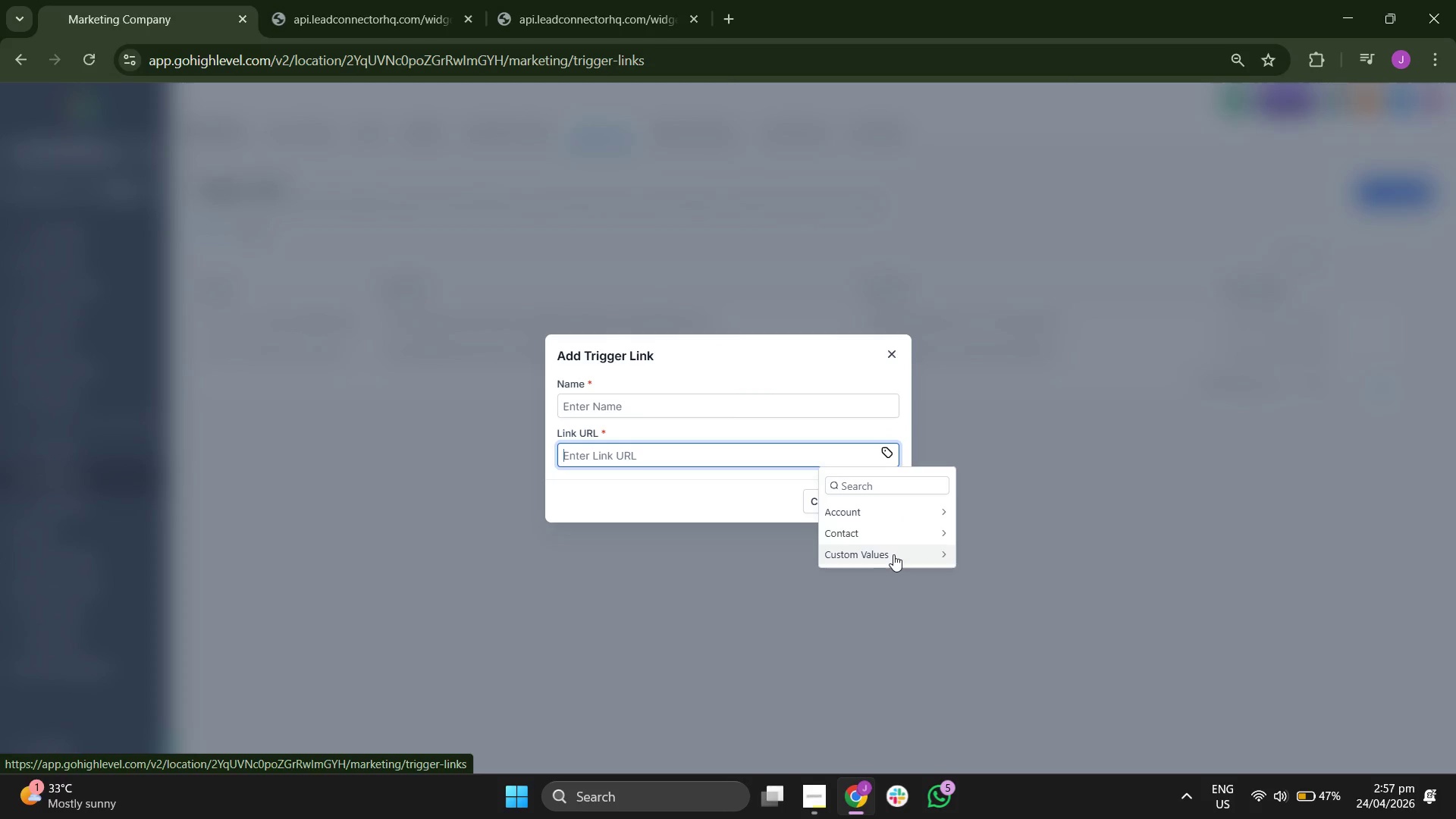 
left_click([895, 557])
 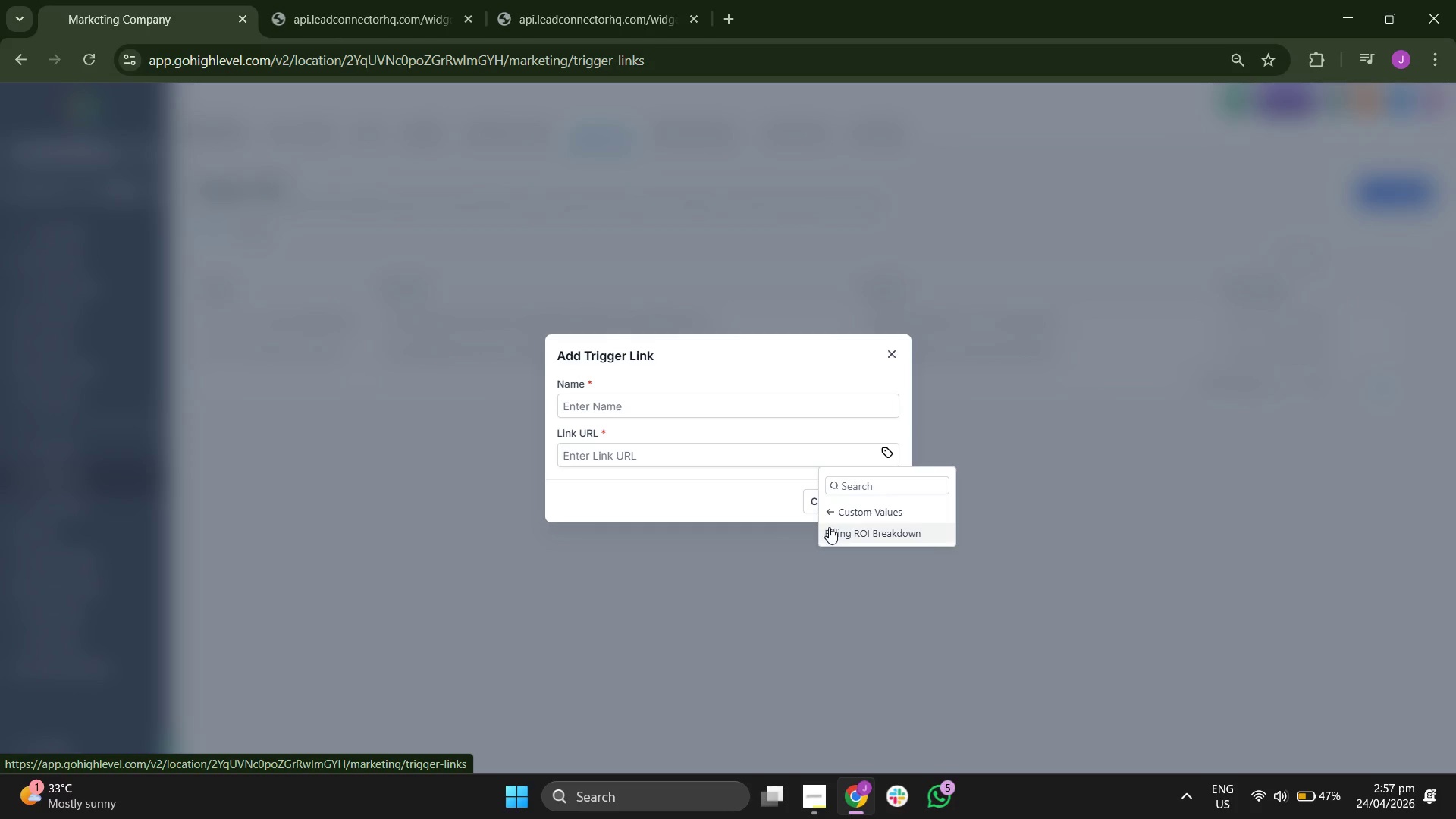 
left_click([839, 527])
 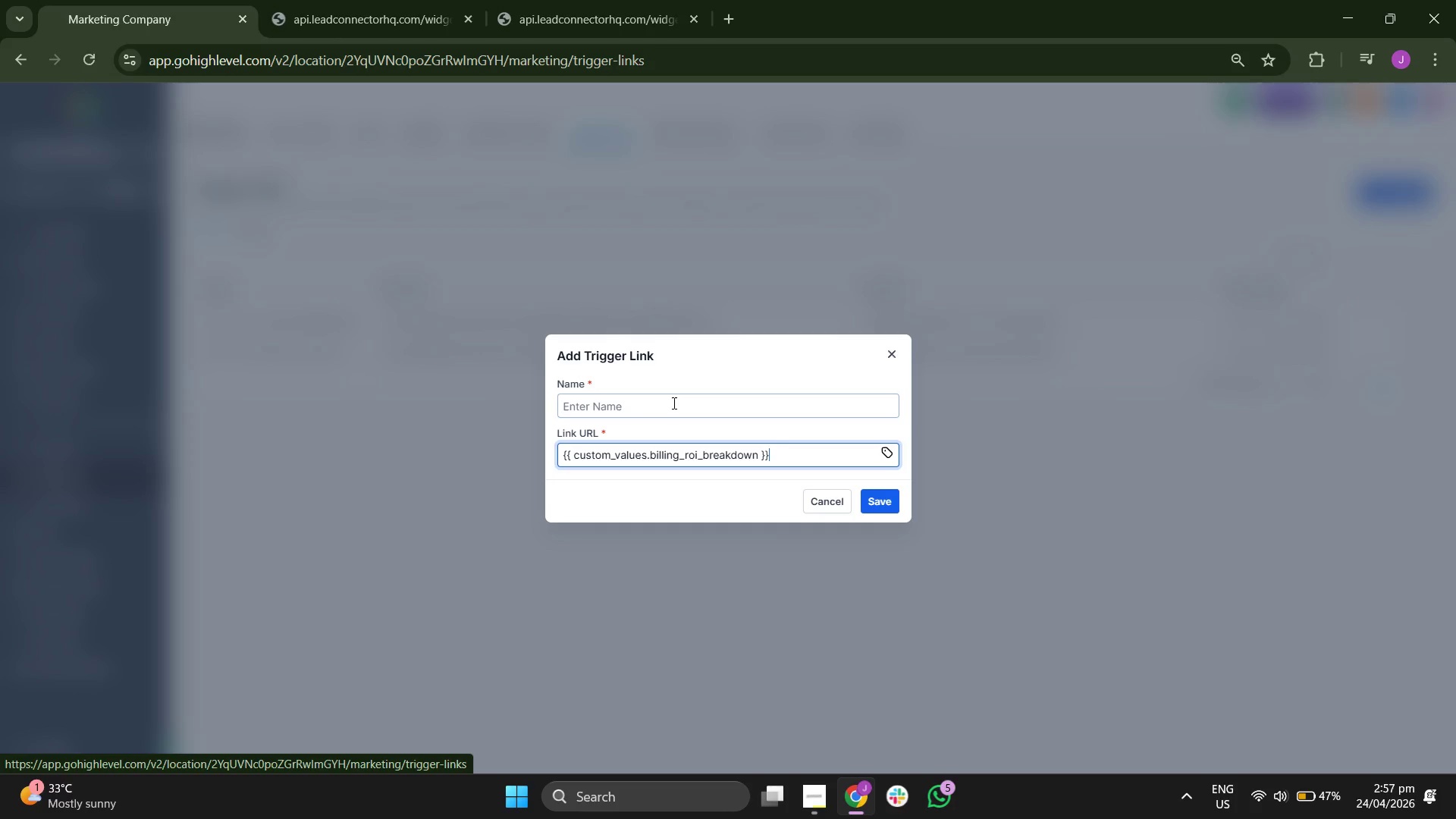 
left_click([673, 403])
 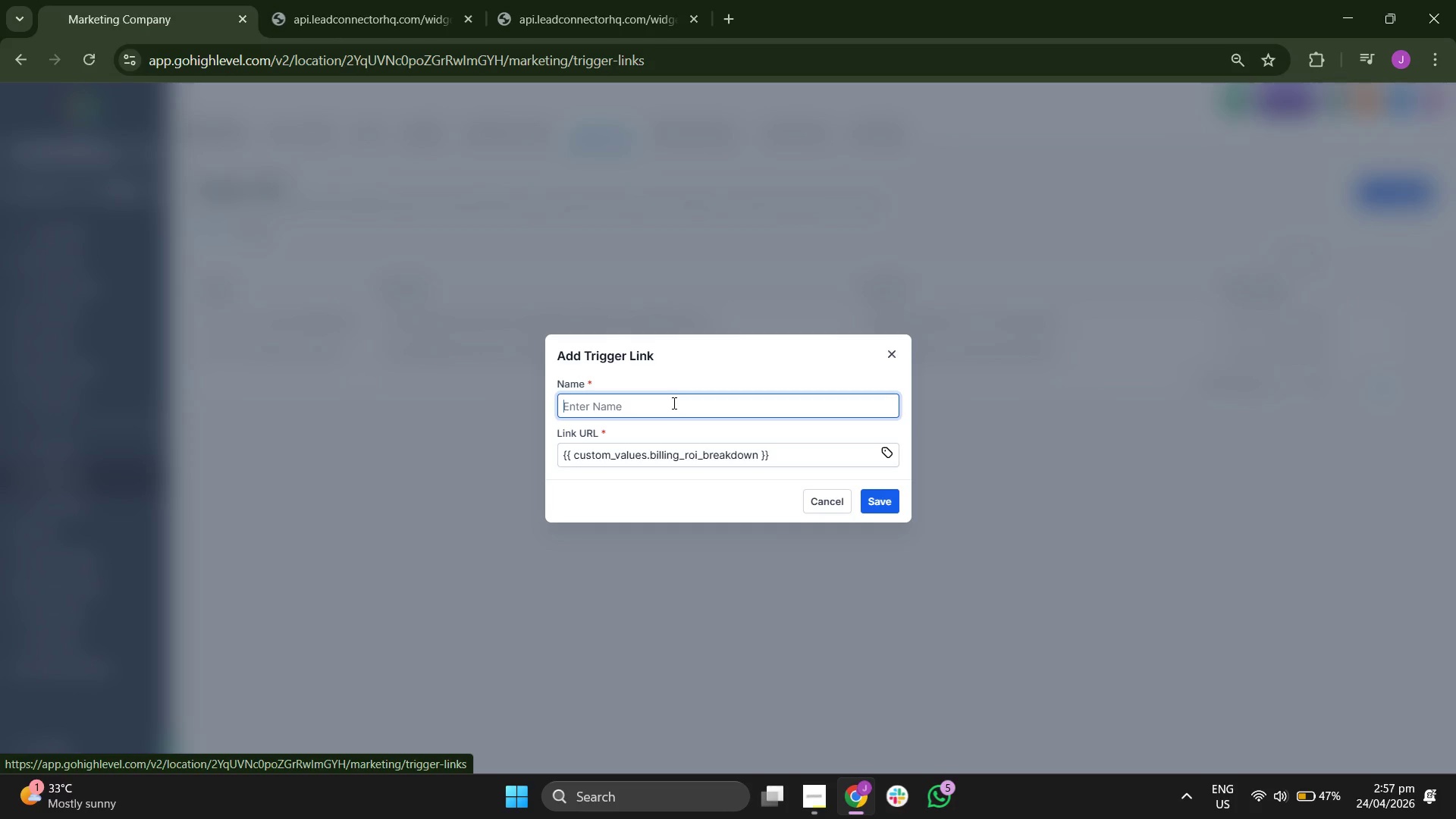 
type(V)
key(Backspace)
type(Billing ROI b)
key(Backspace)
type(Breakdown)
 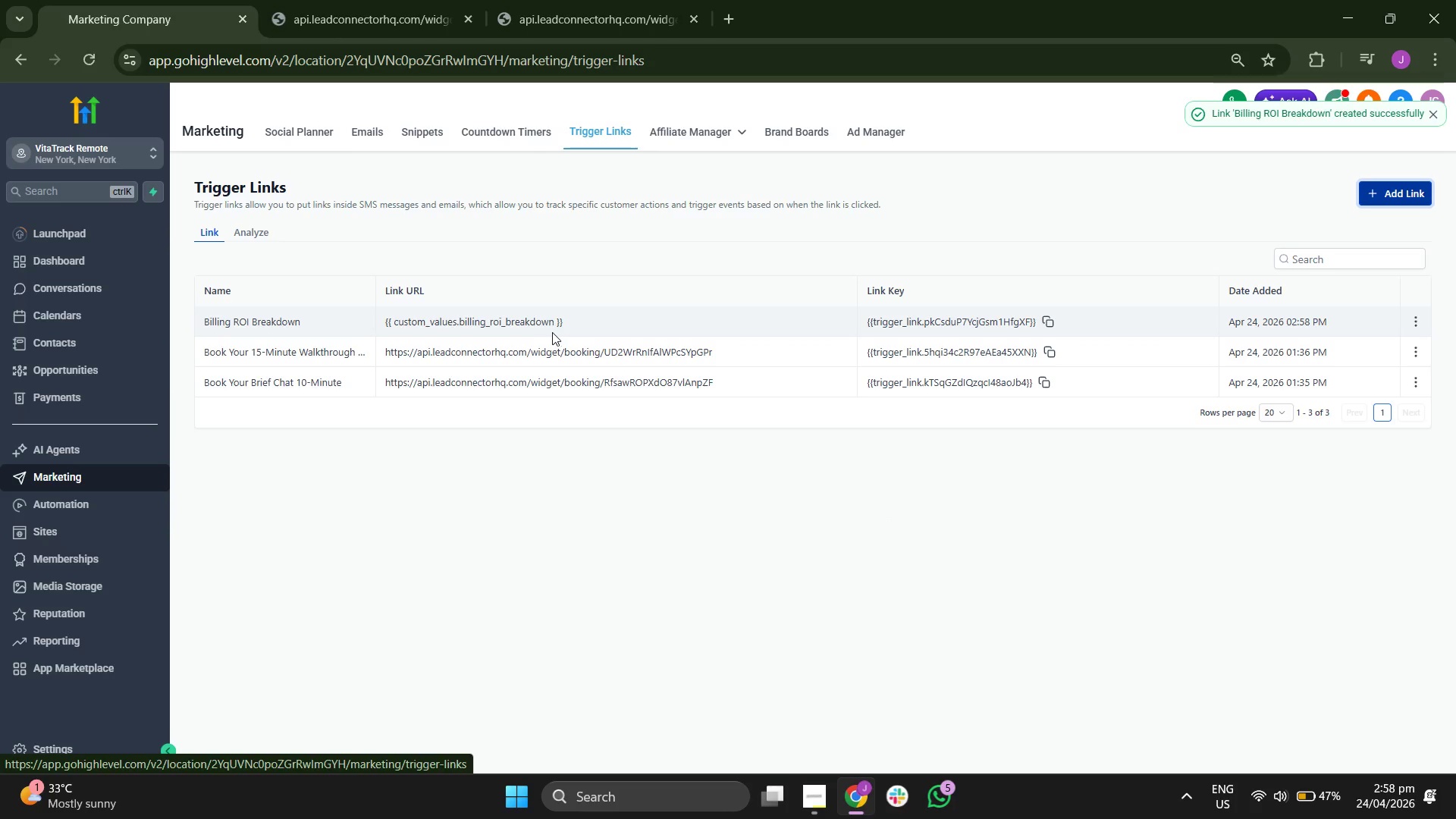 
wait(6.95)
 